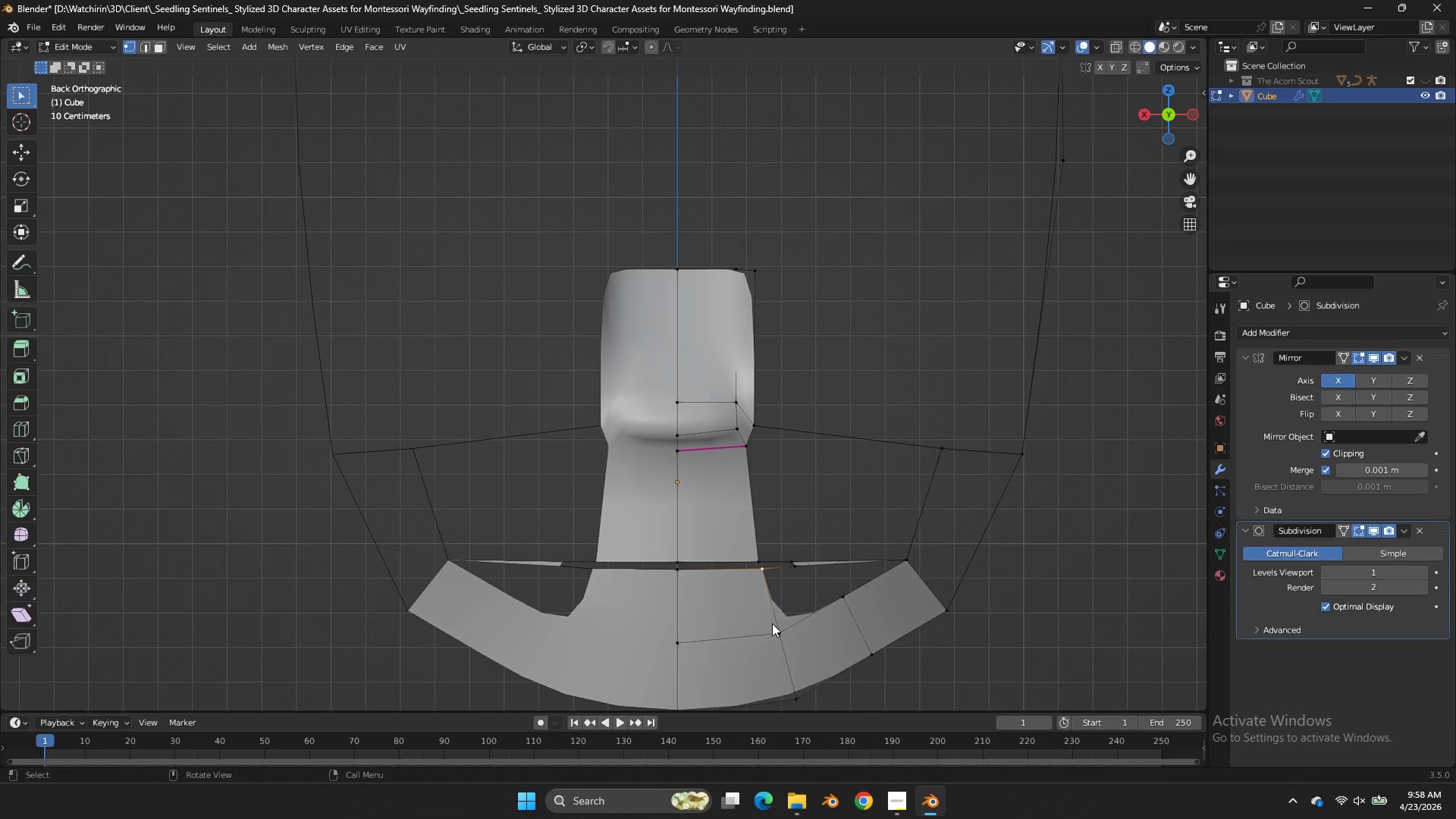 
key(F)
 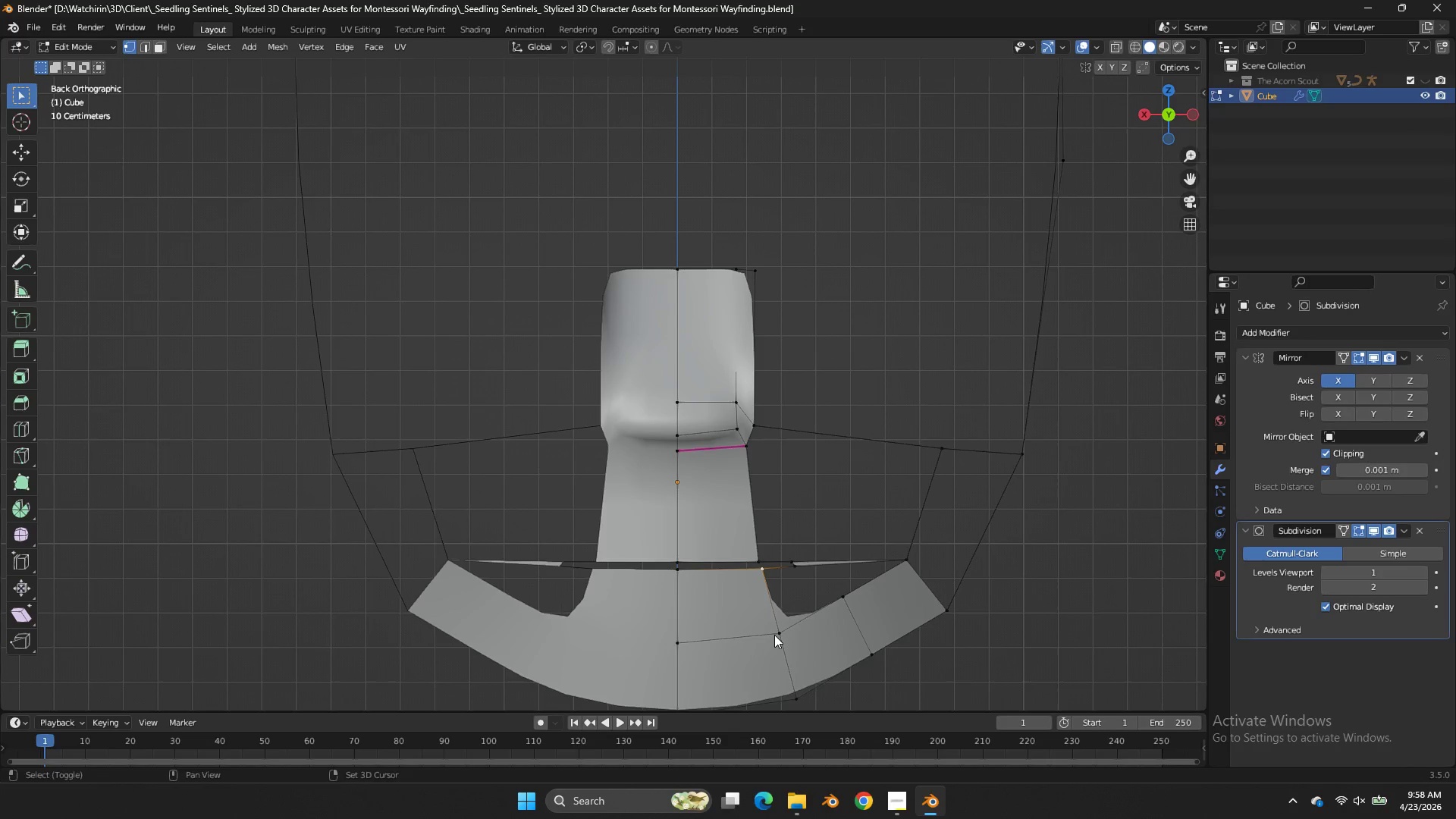 
hold_key(key=ShiftLeft, duration=1.12)
double_click([774, 635])
 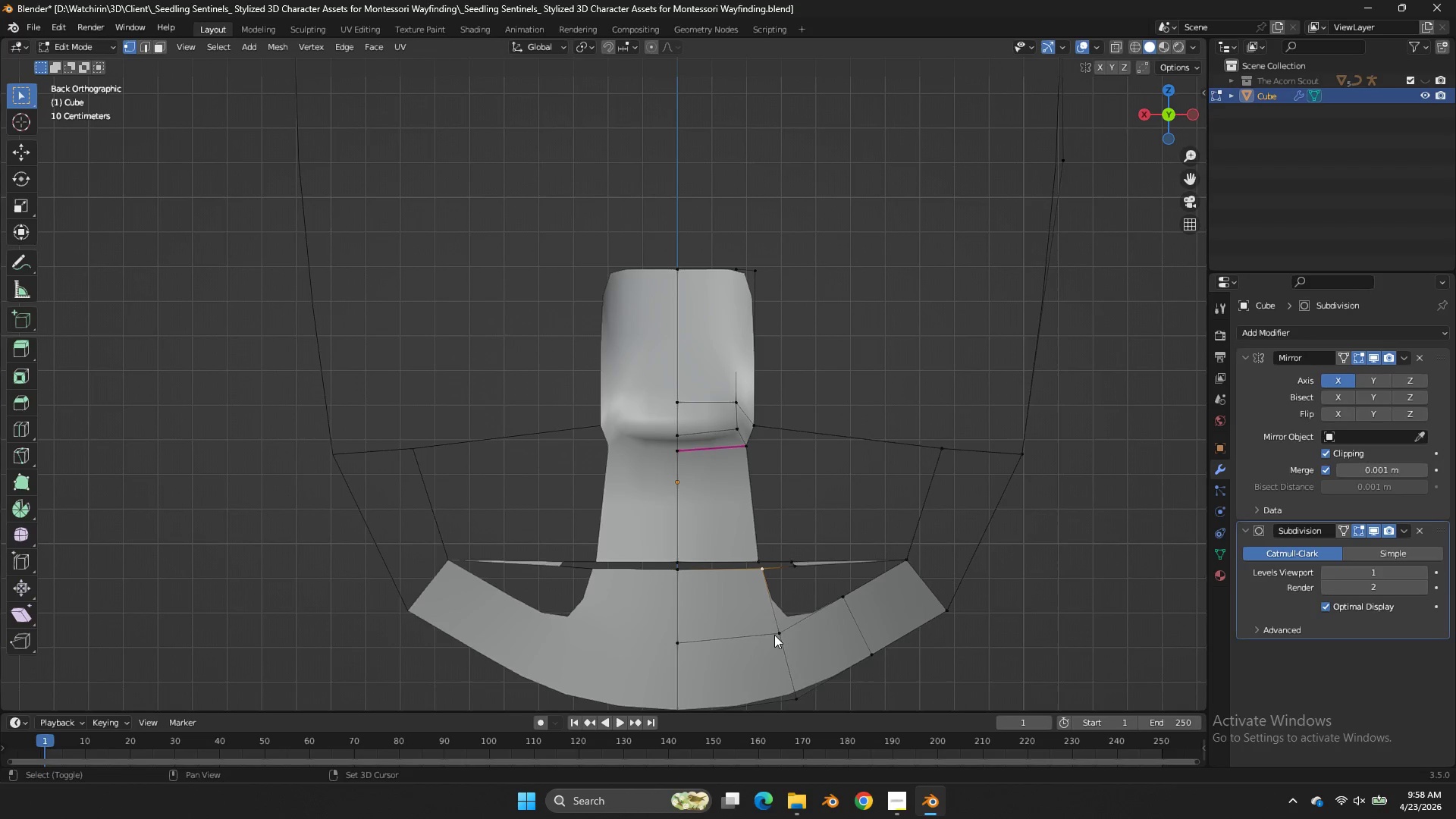 
triple_click([774, 635])
 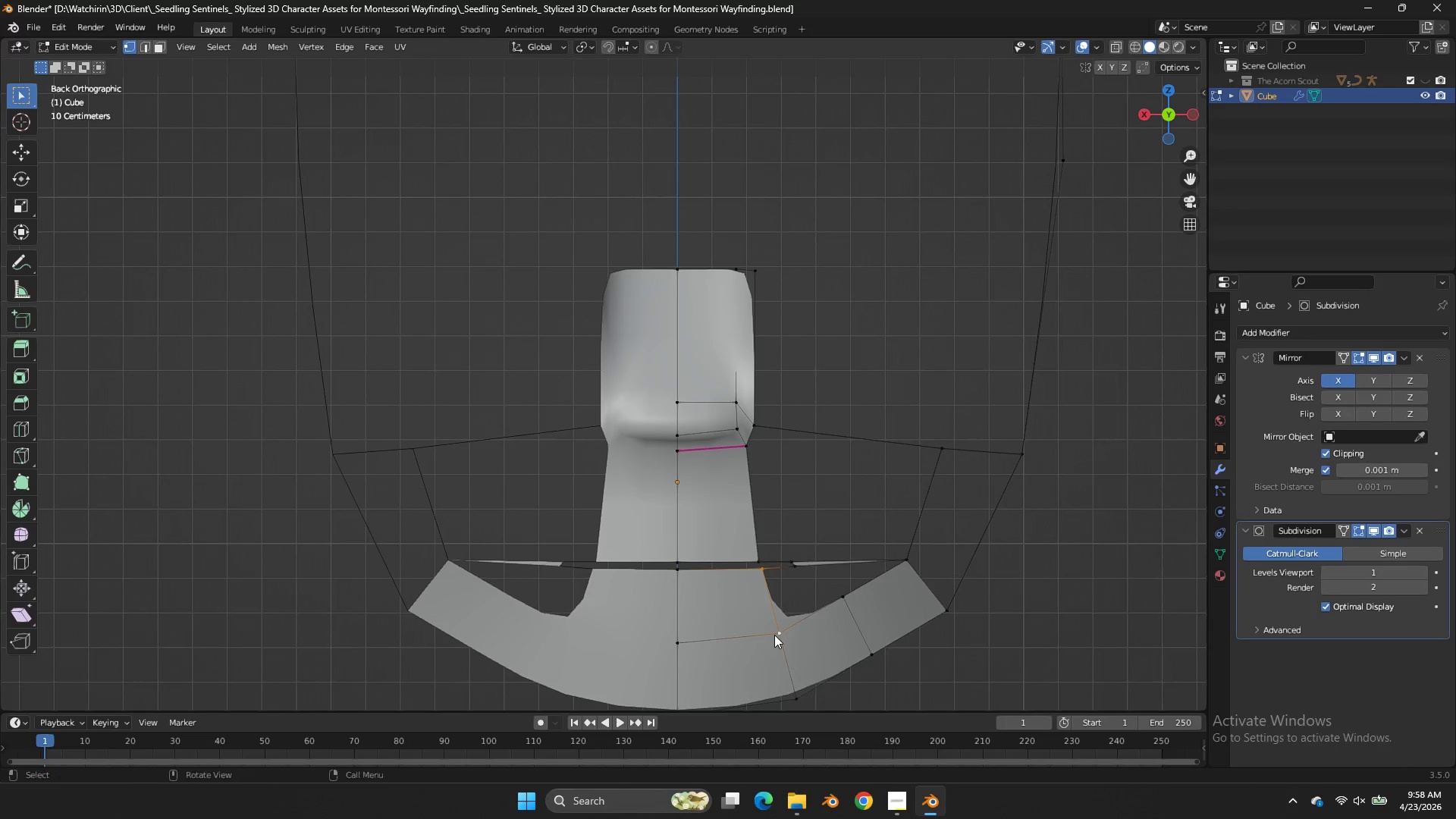 
key(F)
 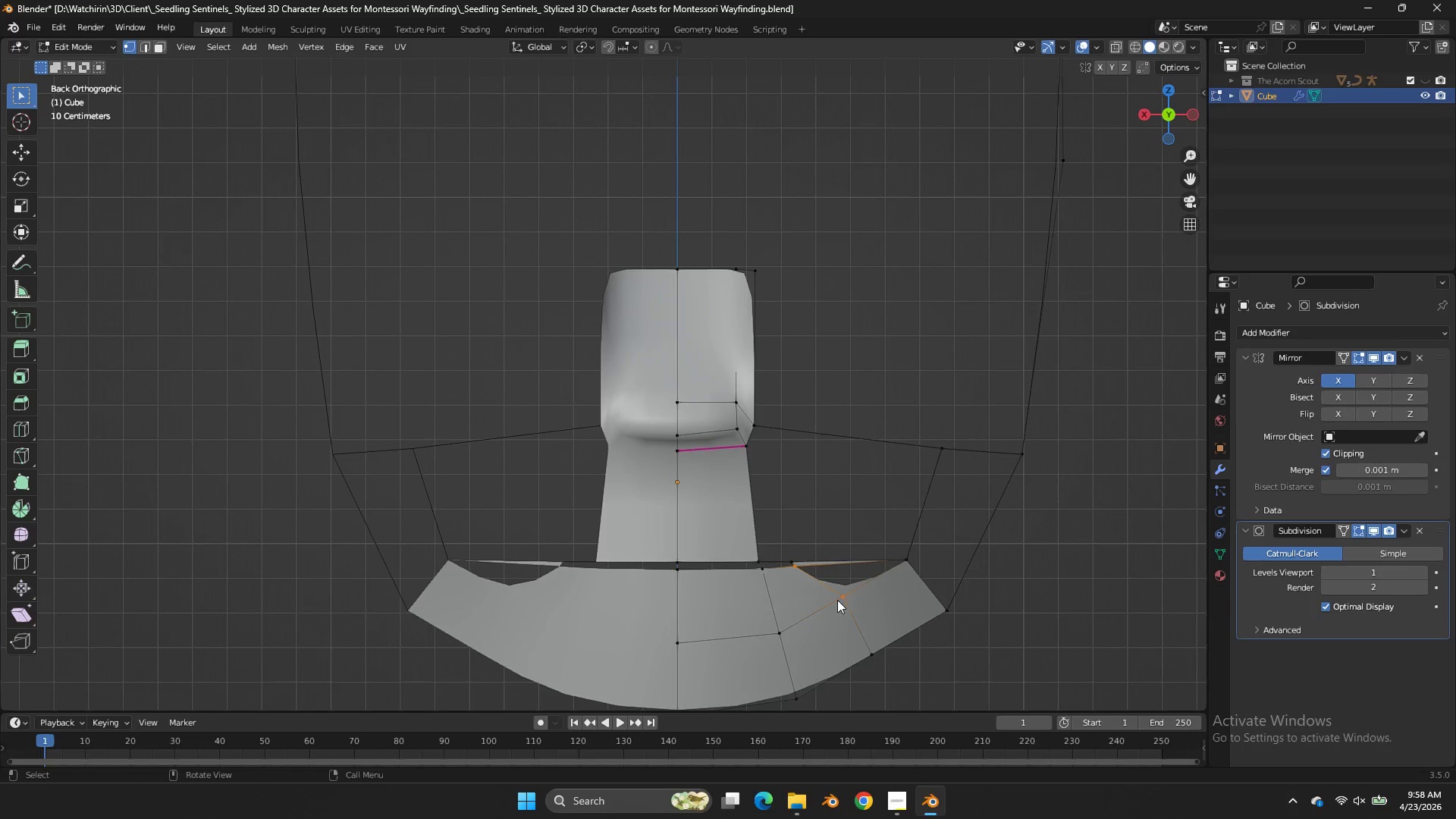 
key(F)
 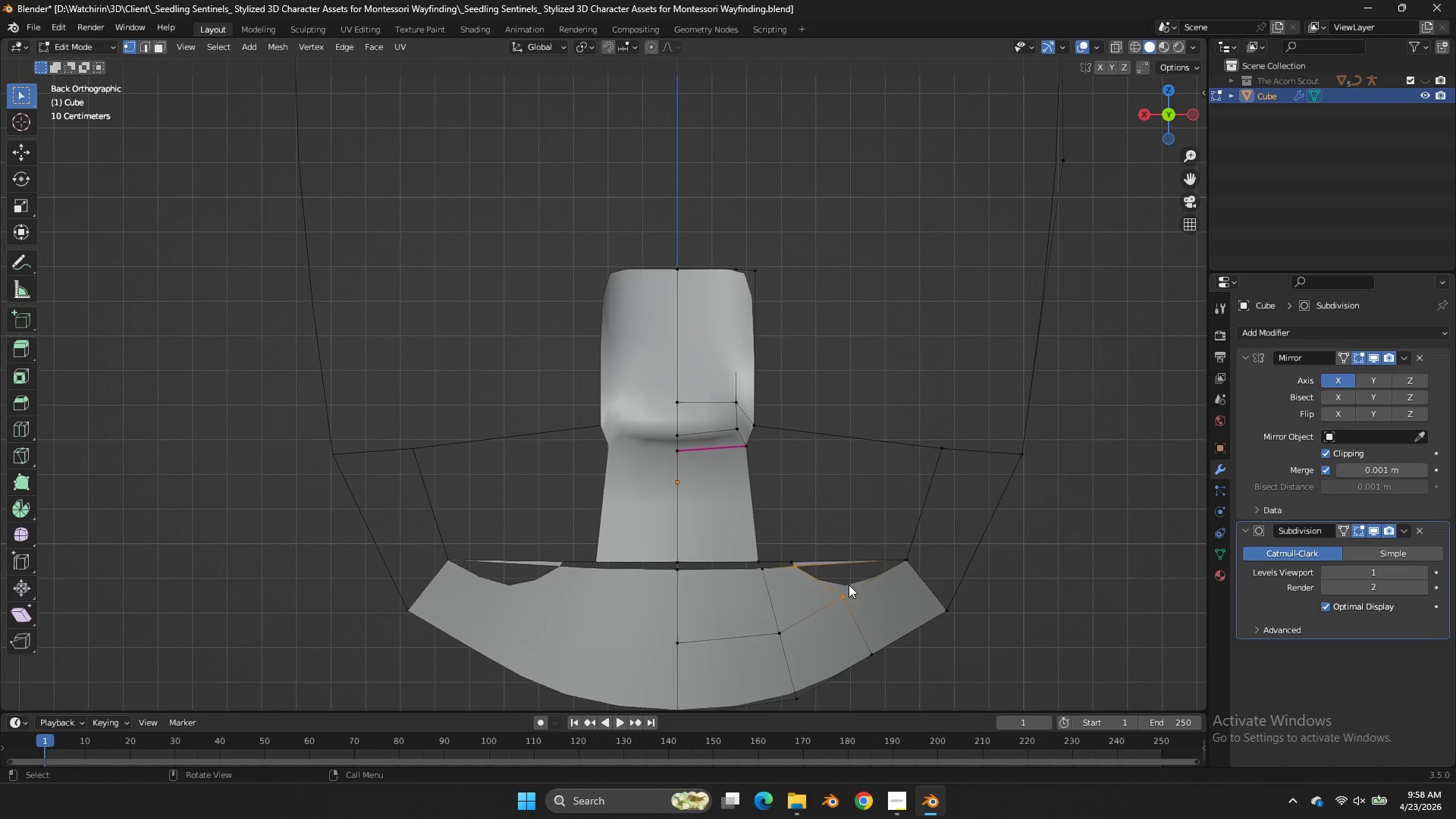 
left_click([844, 592])
 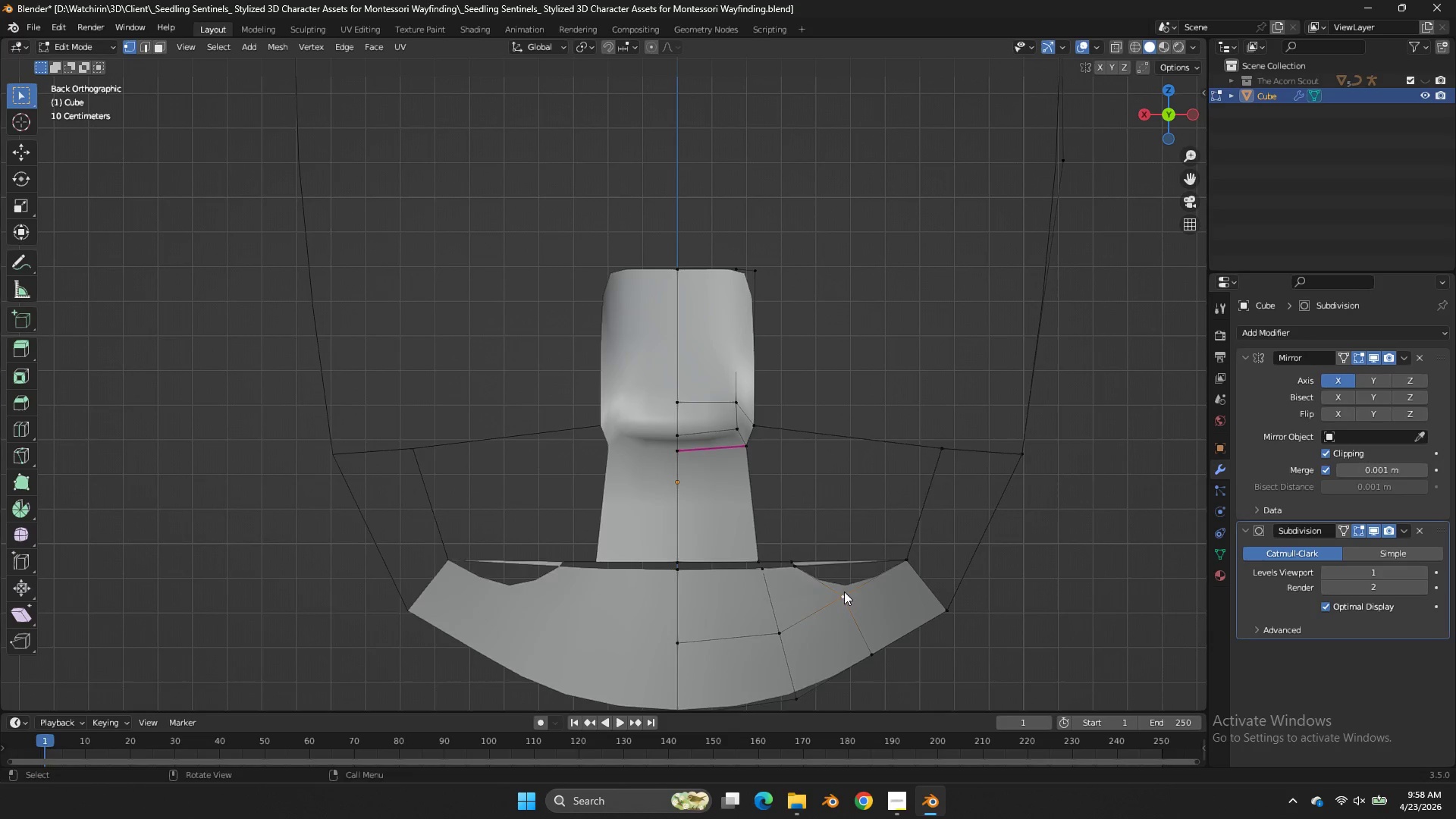 
double_click([844, 592])
 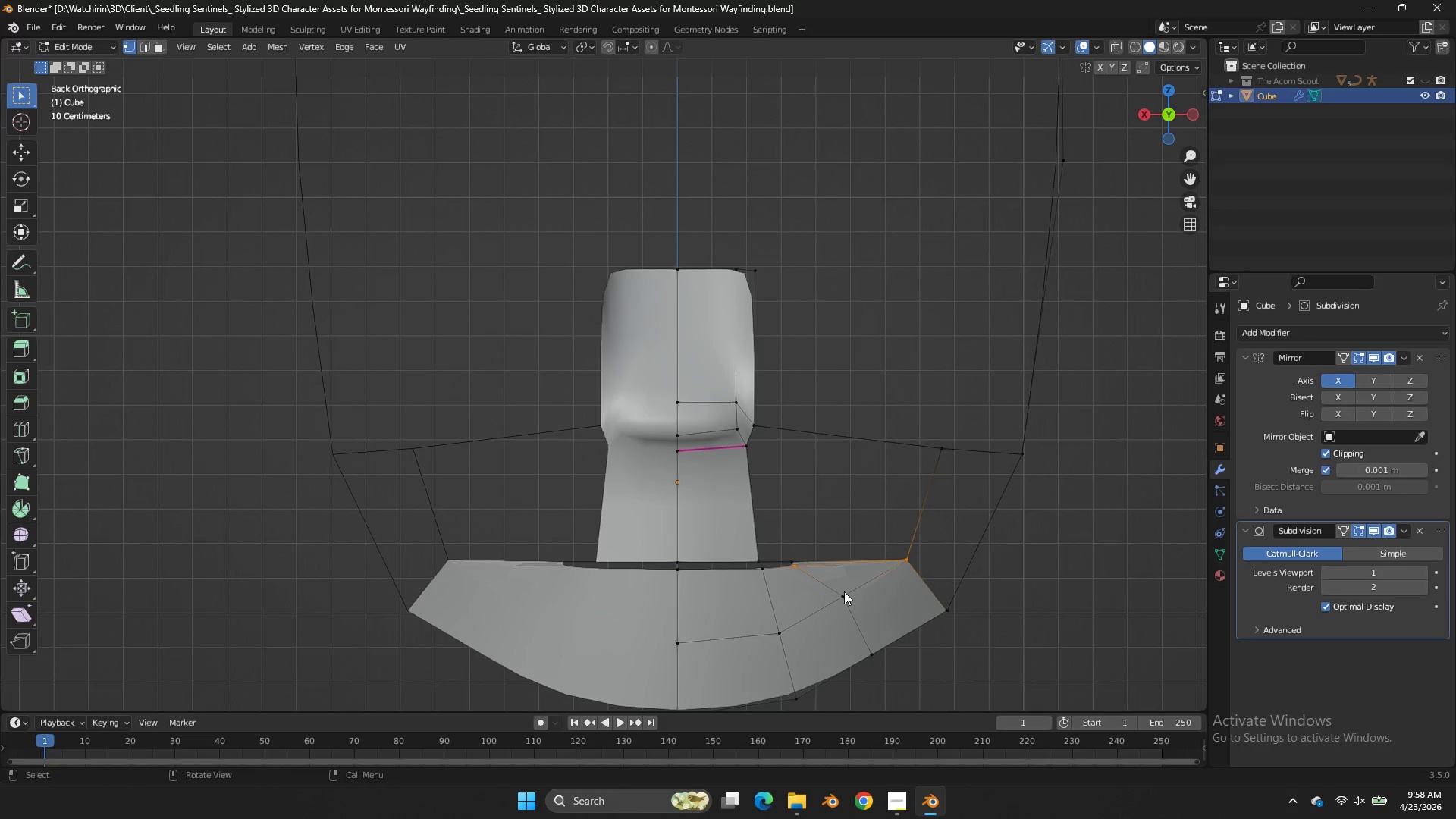 
key(F)
 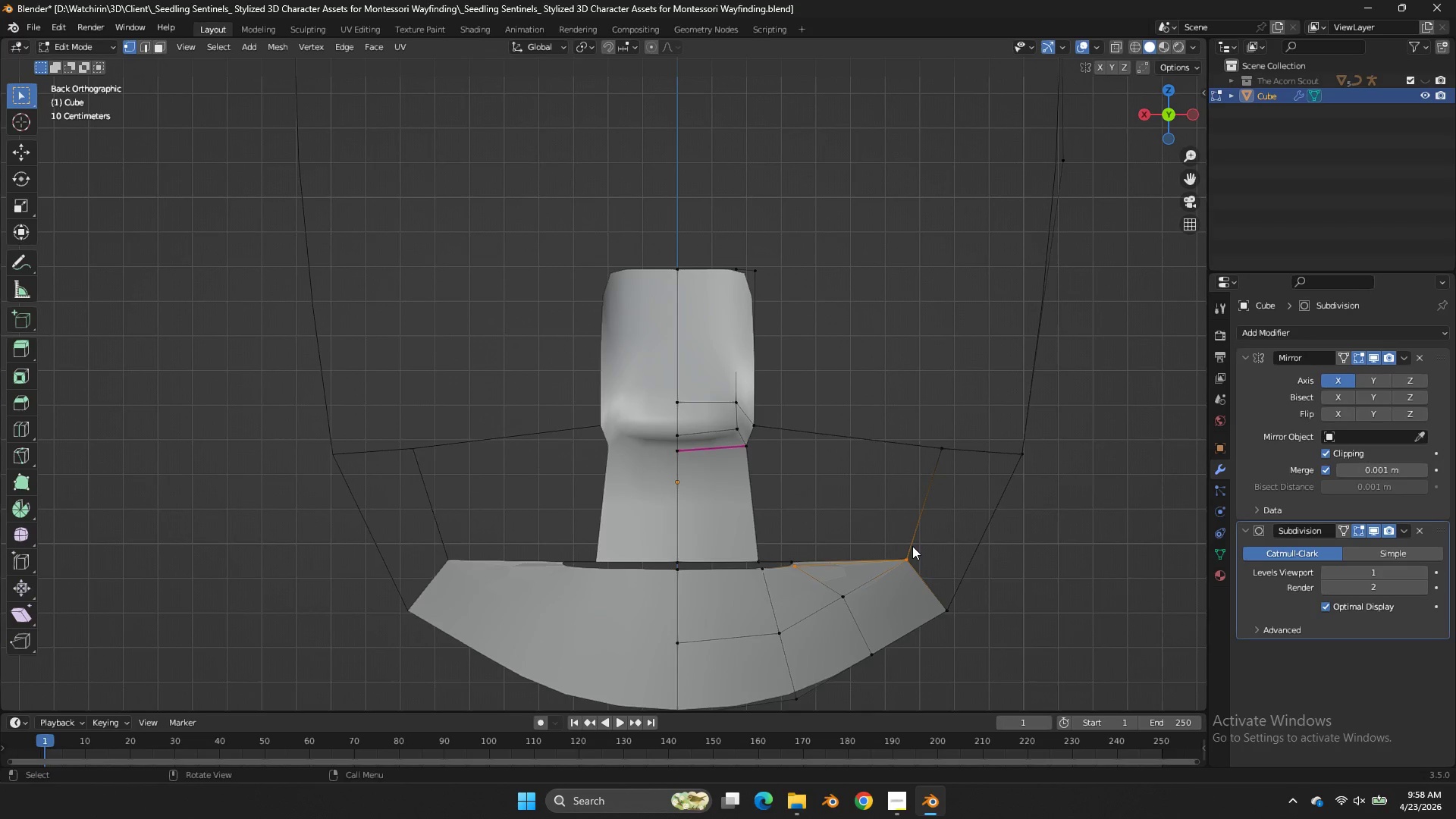 
double_click([912, 544])
 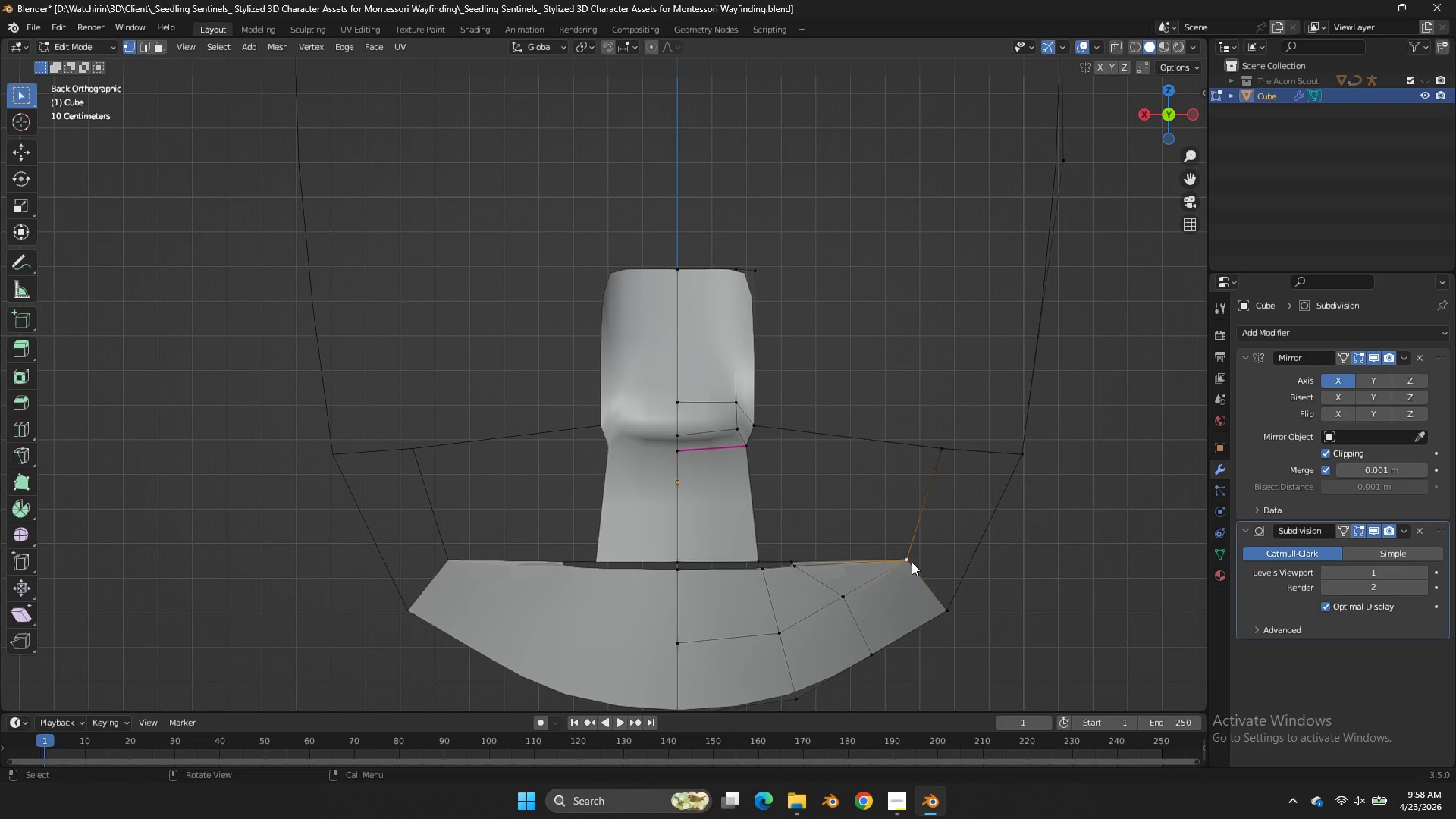 
key(Control+R)
 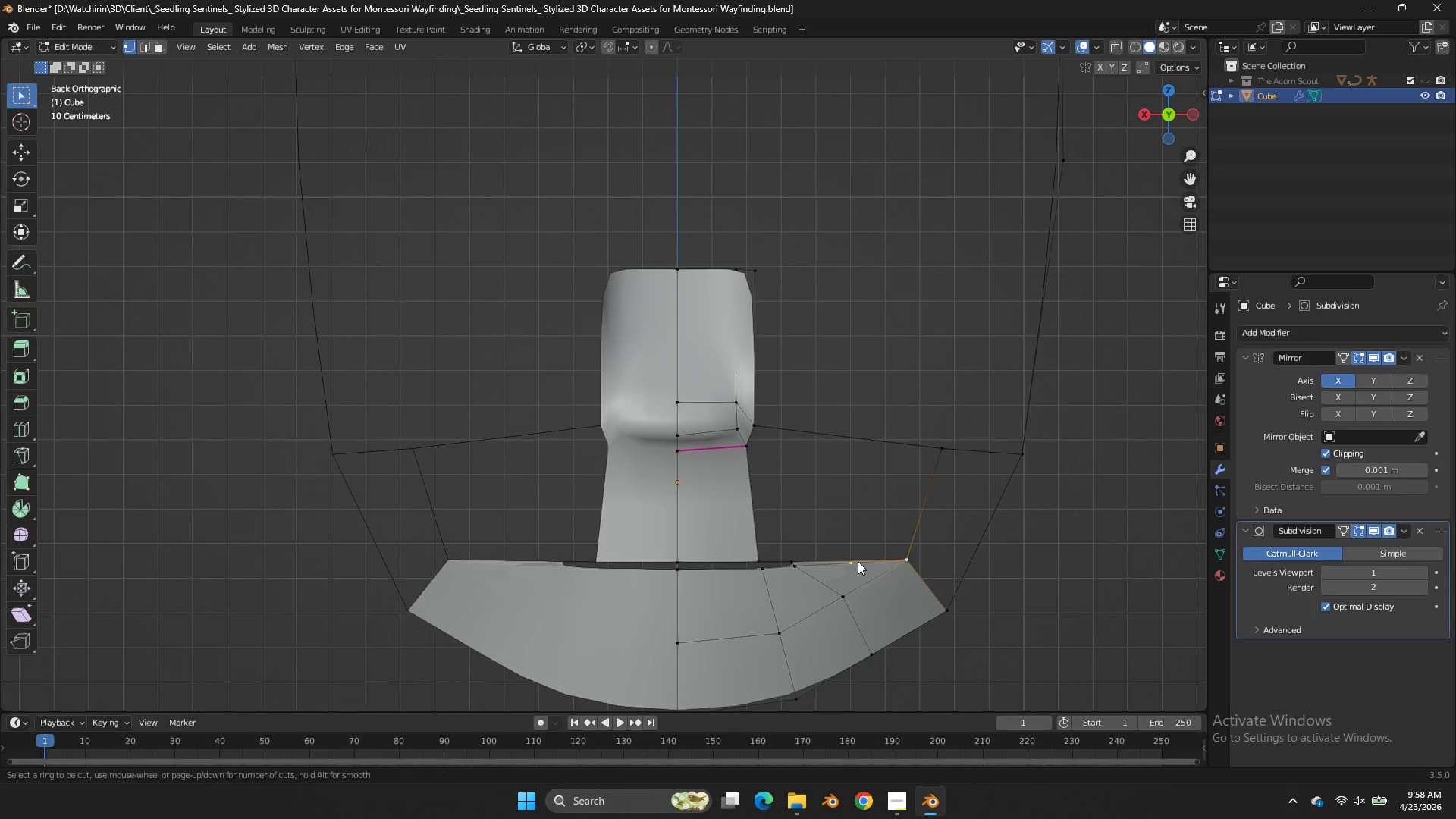 
double_click([858, 561])
 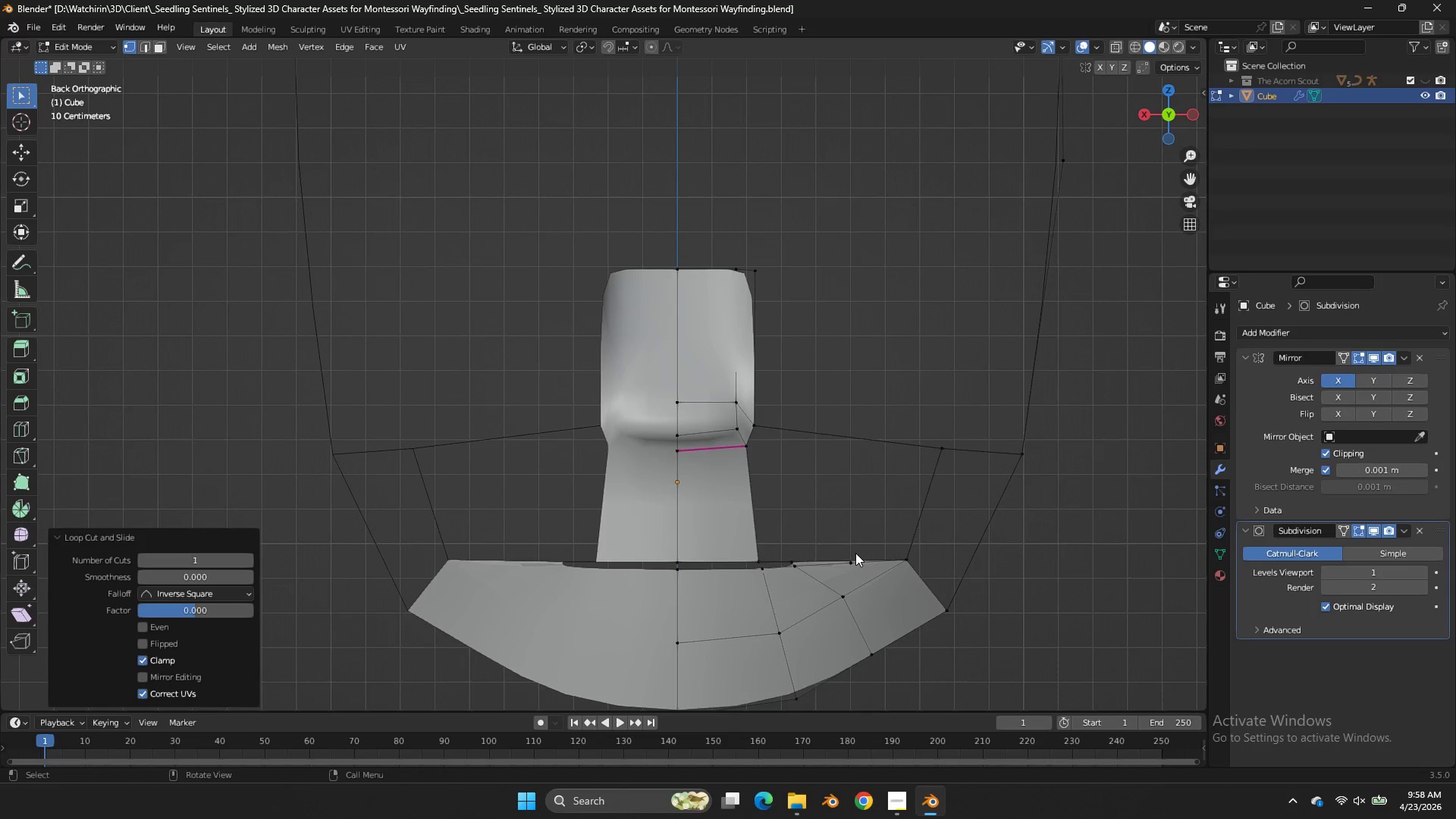 
key(Control+ControlLeft)
 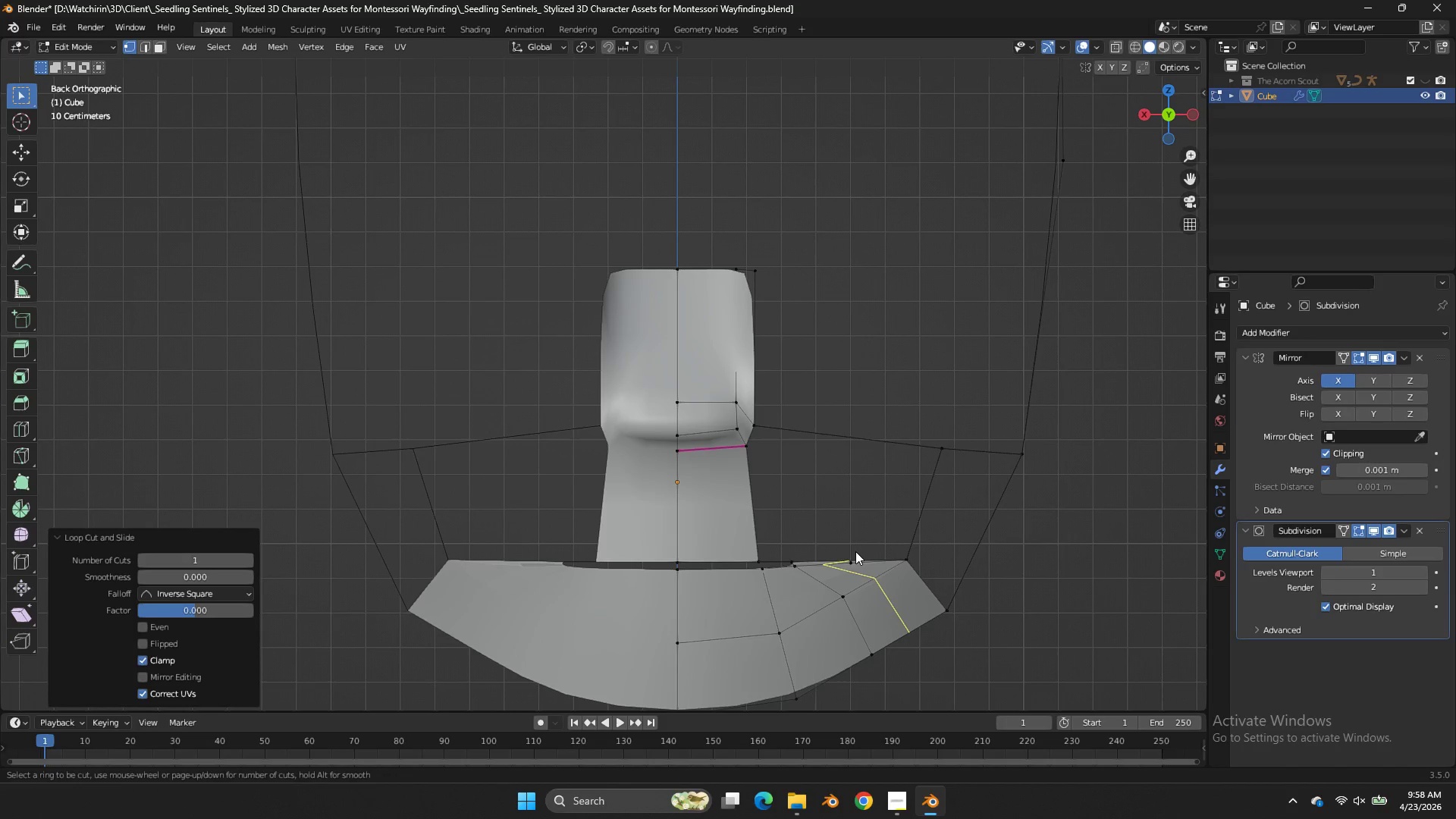 
key(Control+R)
 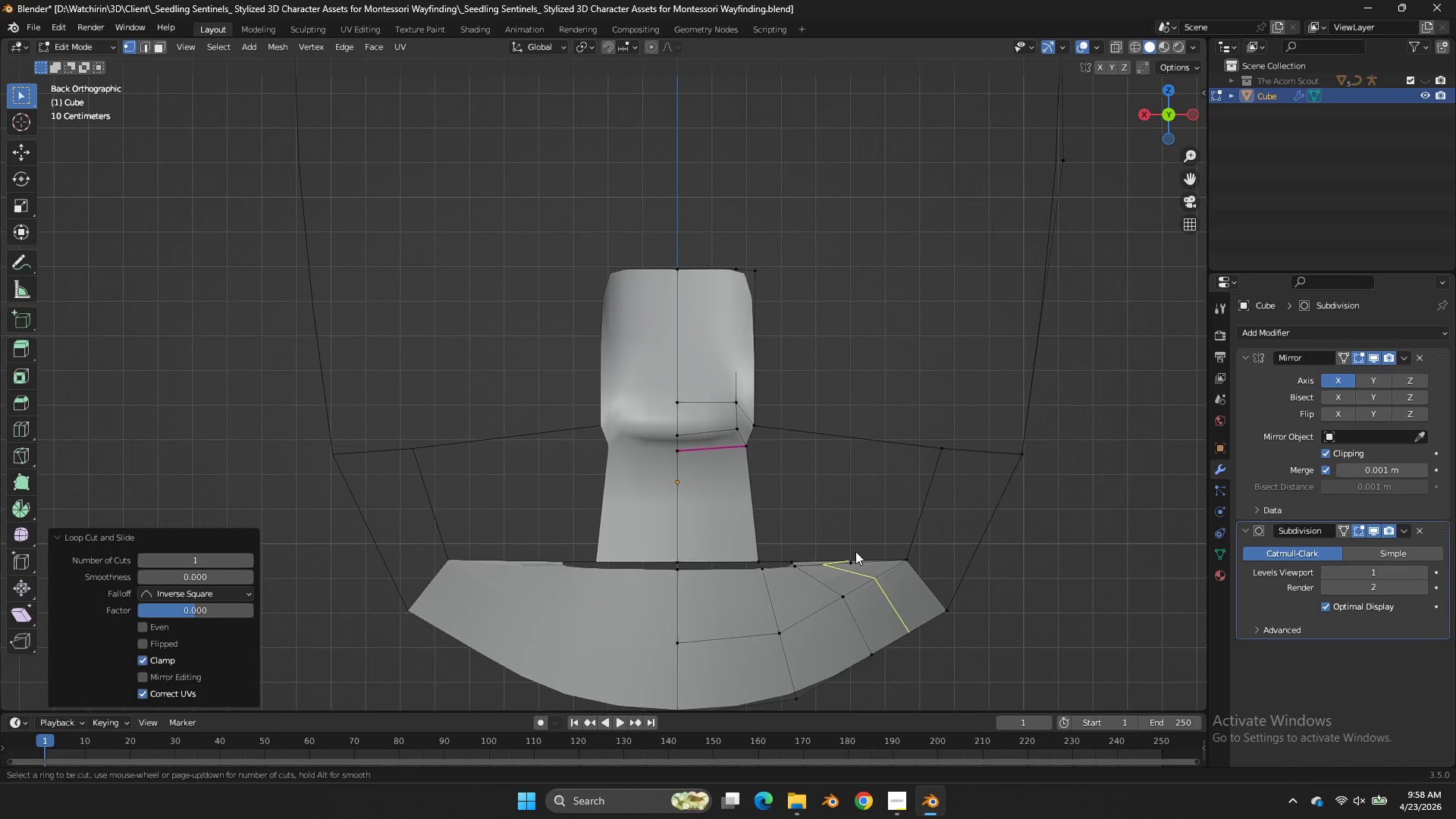 
right_click([855, 551])
 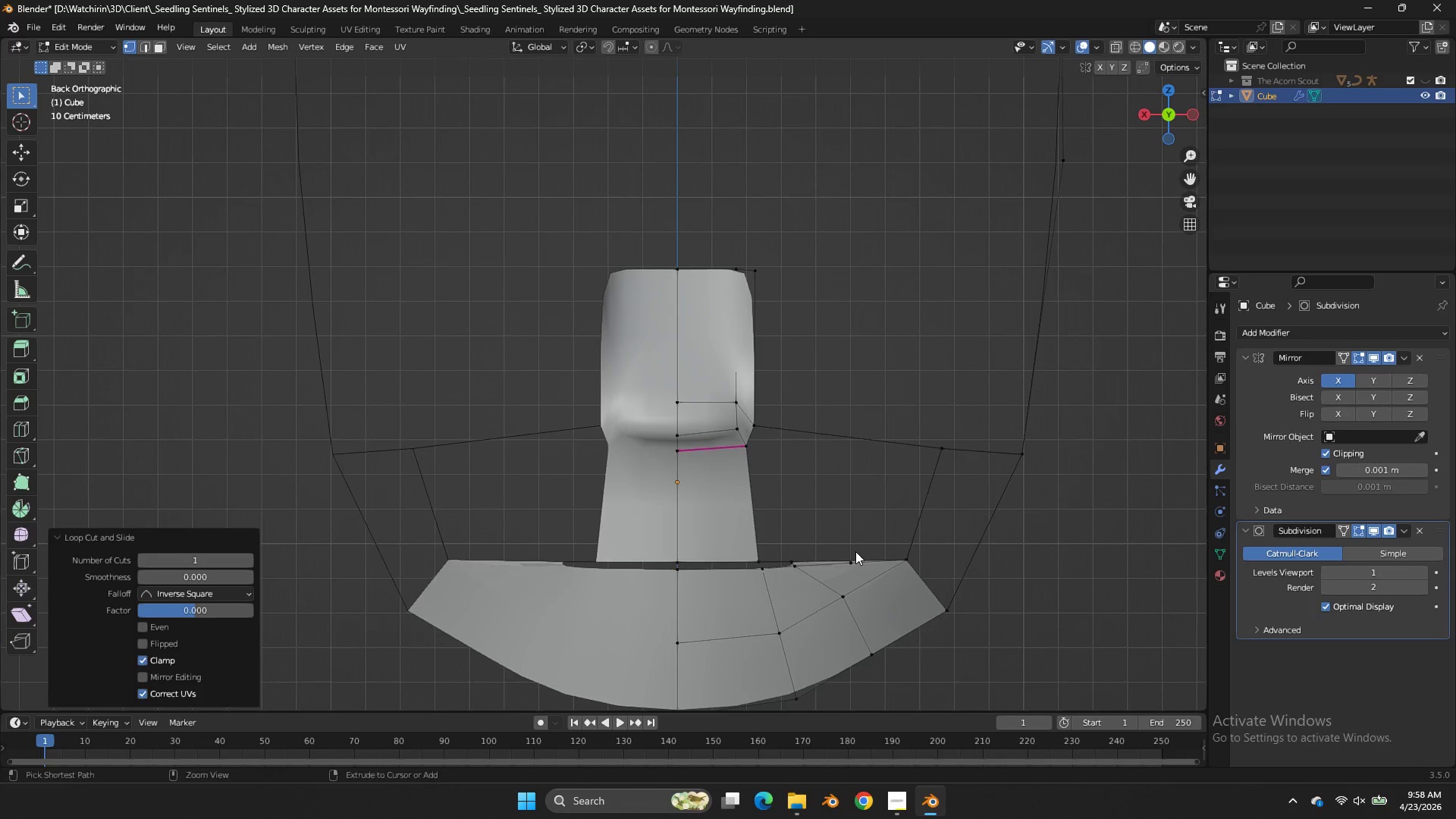 
key(Control+R)
 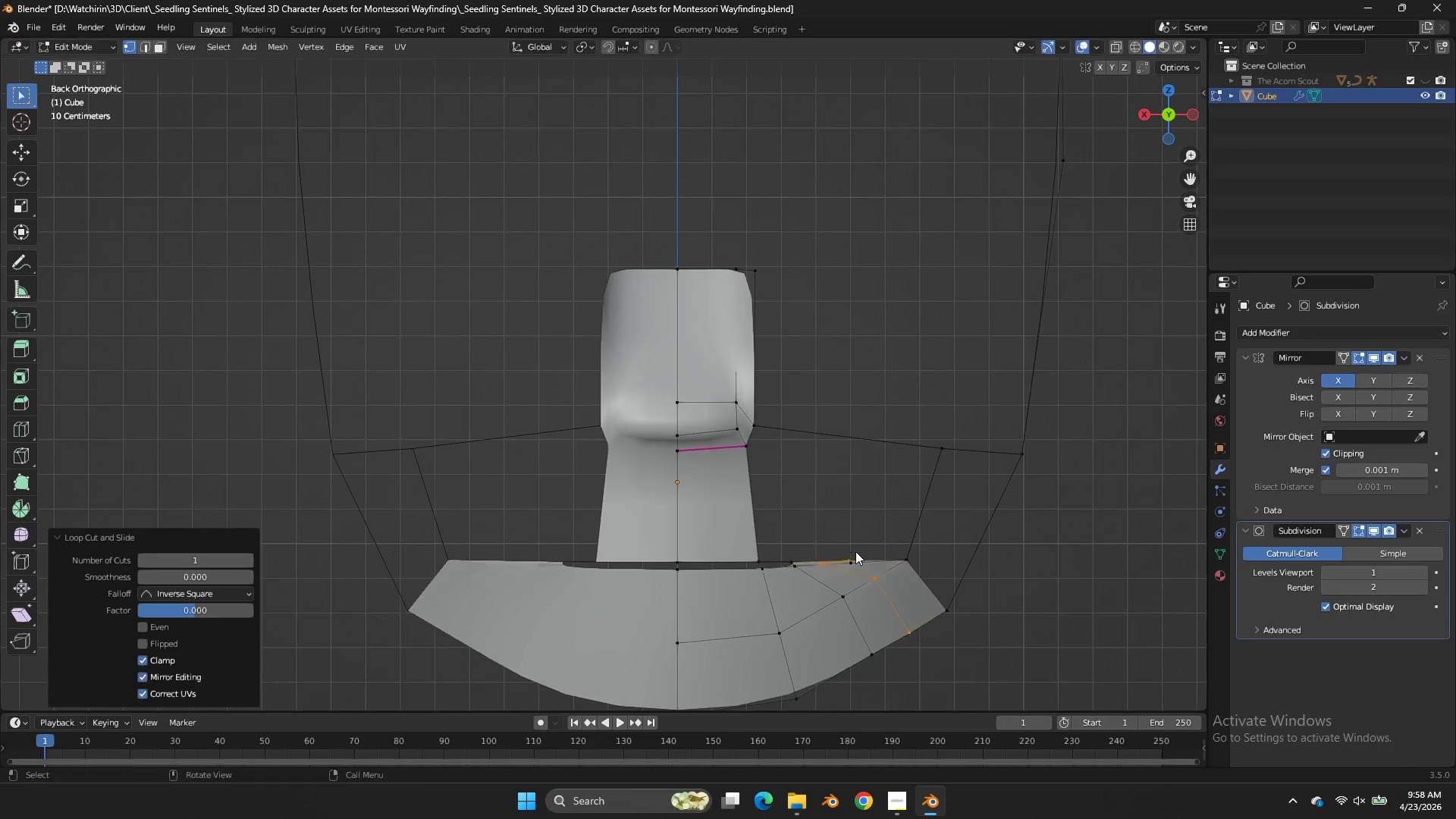 
left_click([855, 551])
 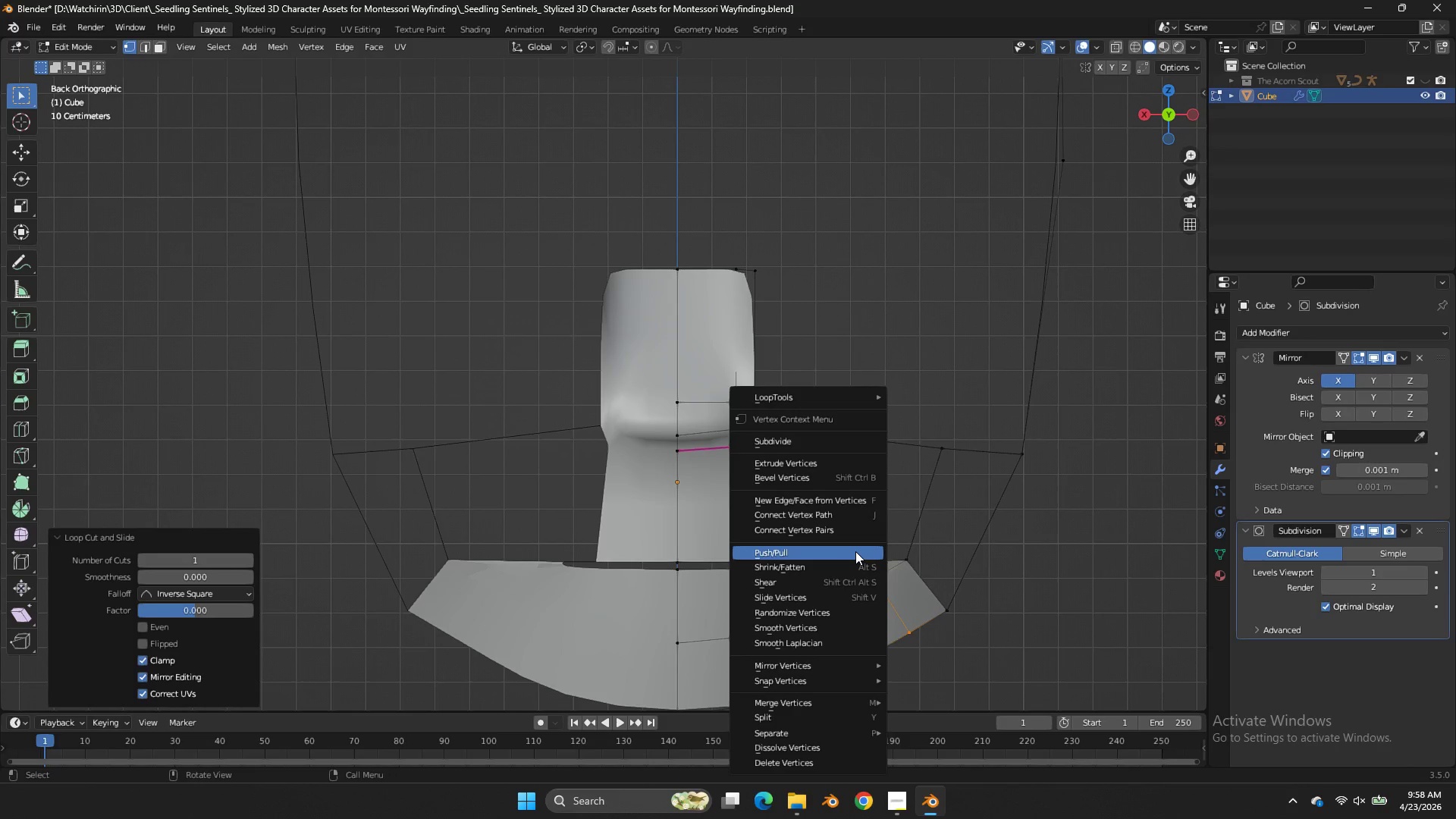 
double_click([855, 551])
 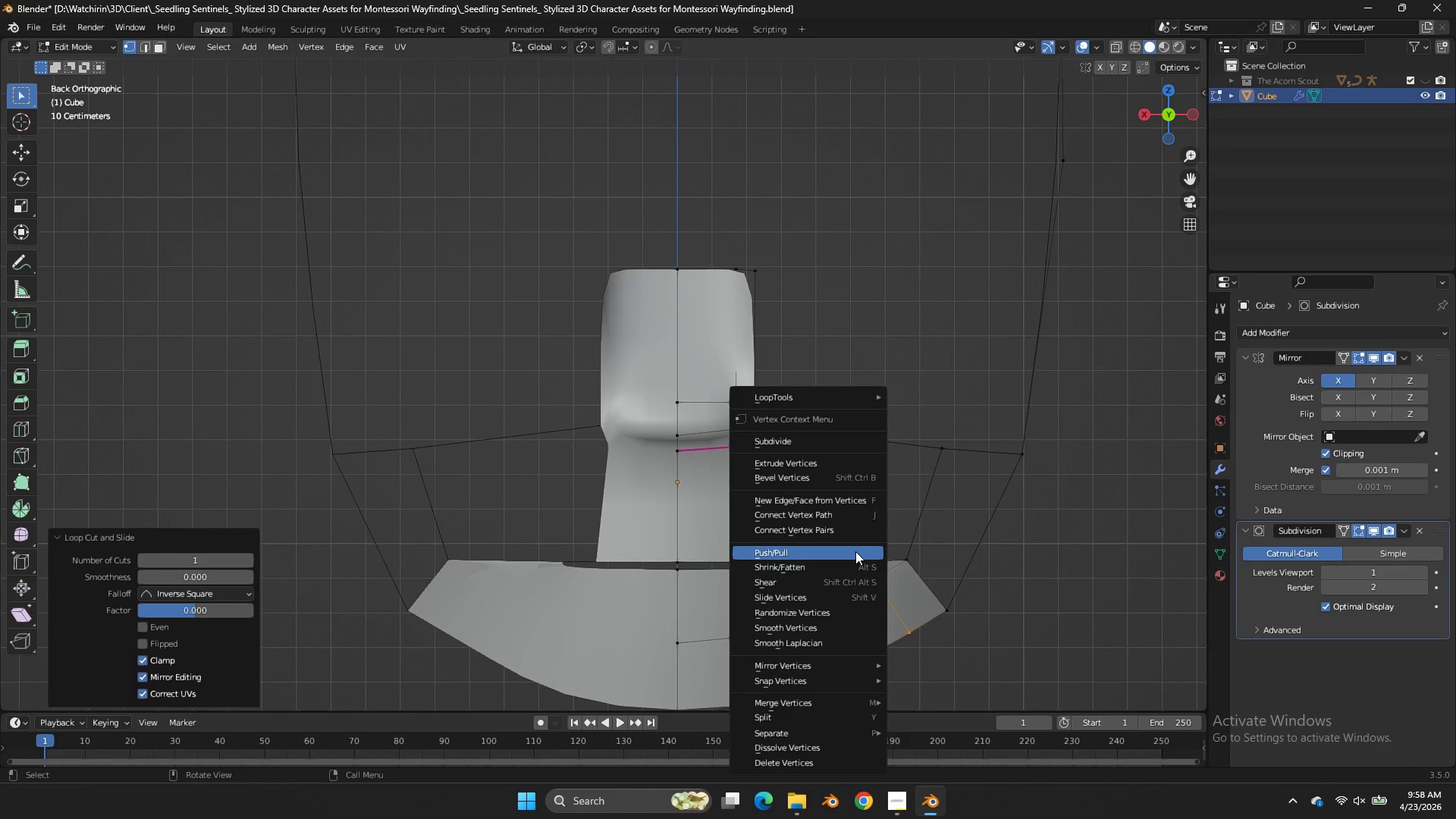 
right_click([855, 551])
 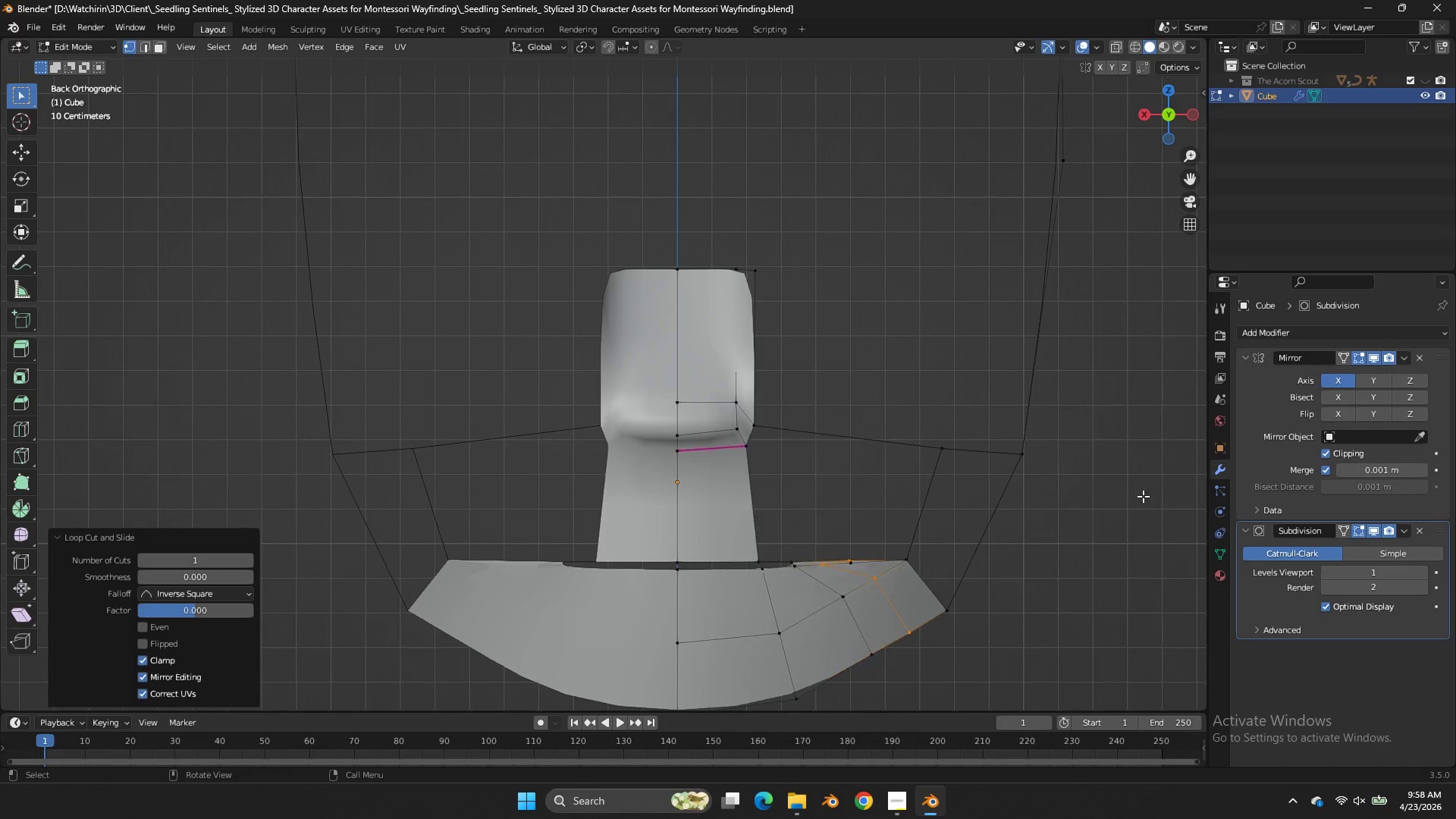 
key(X)
 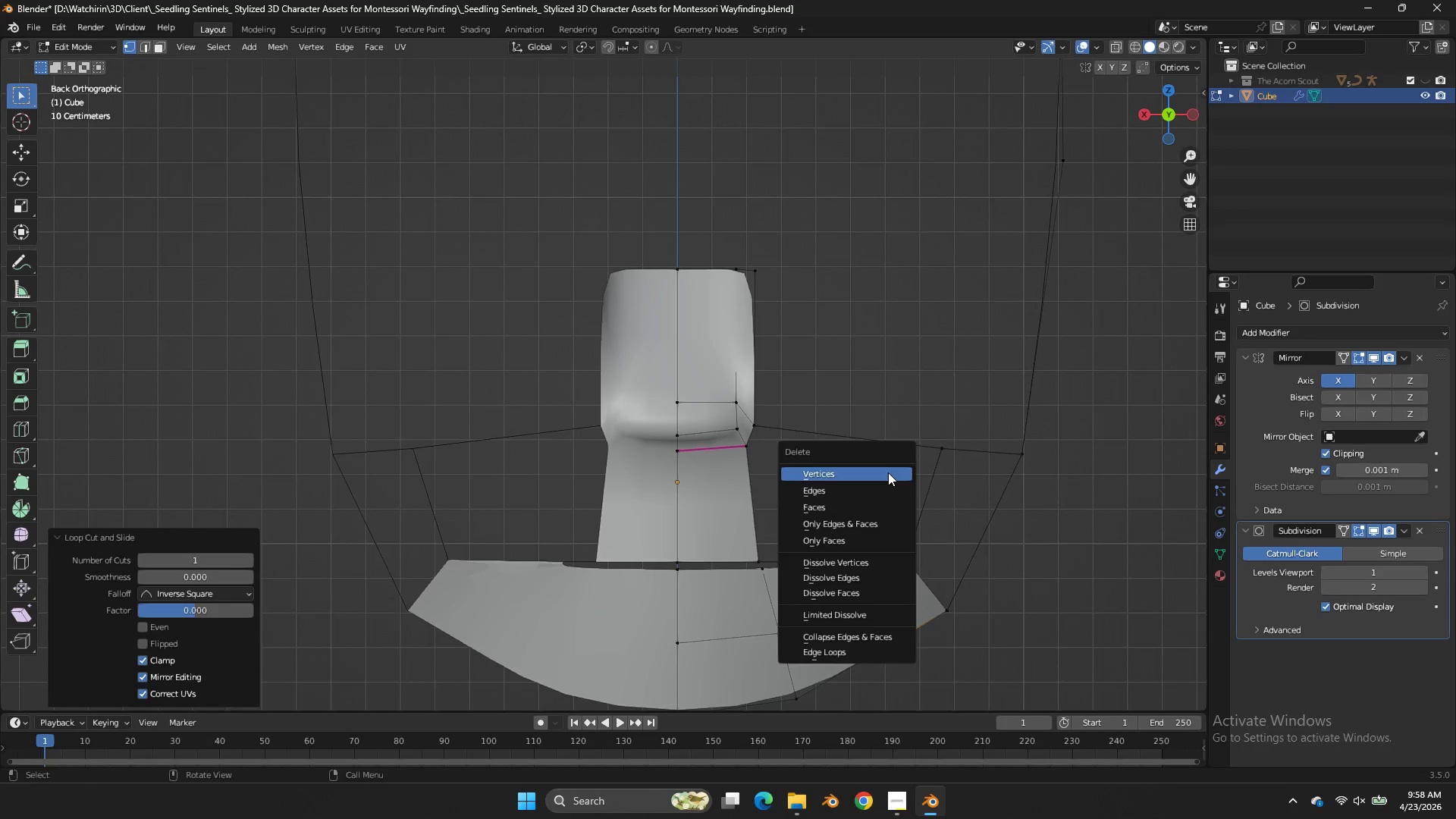 
double_click([888, 472])
 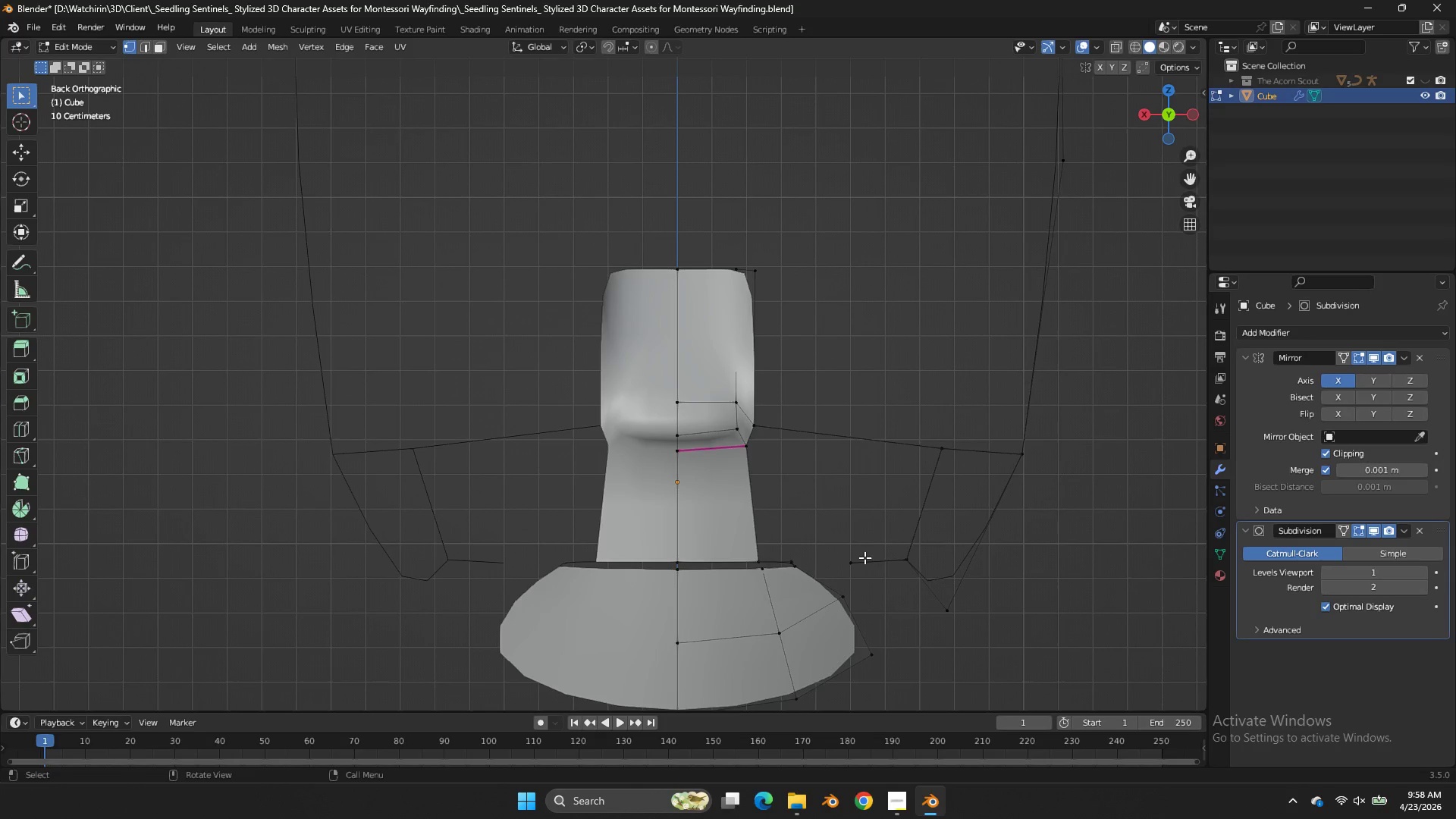 
triple_click([864, 557])
 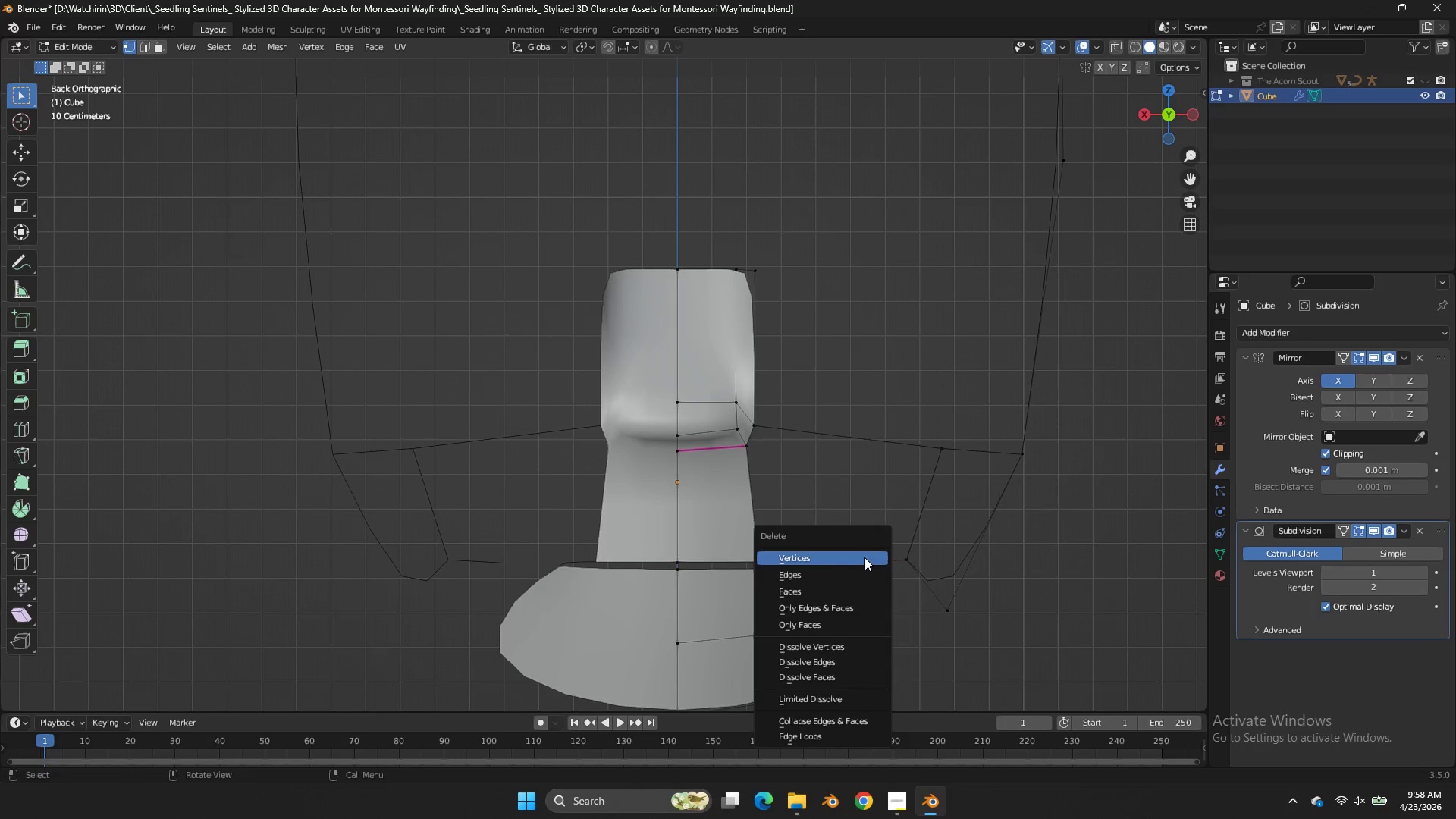 
key(X)
 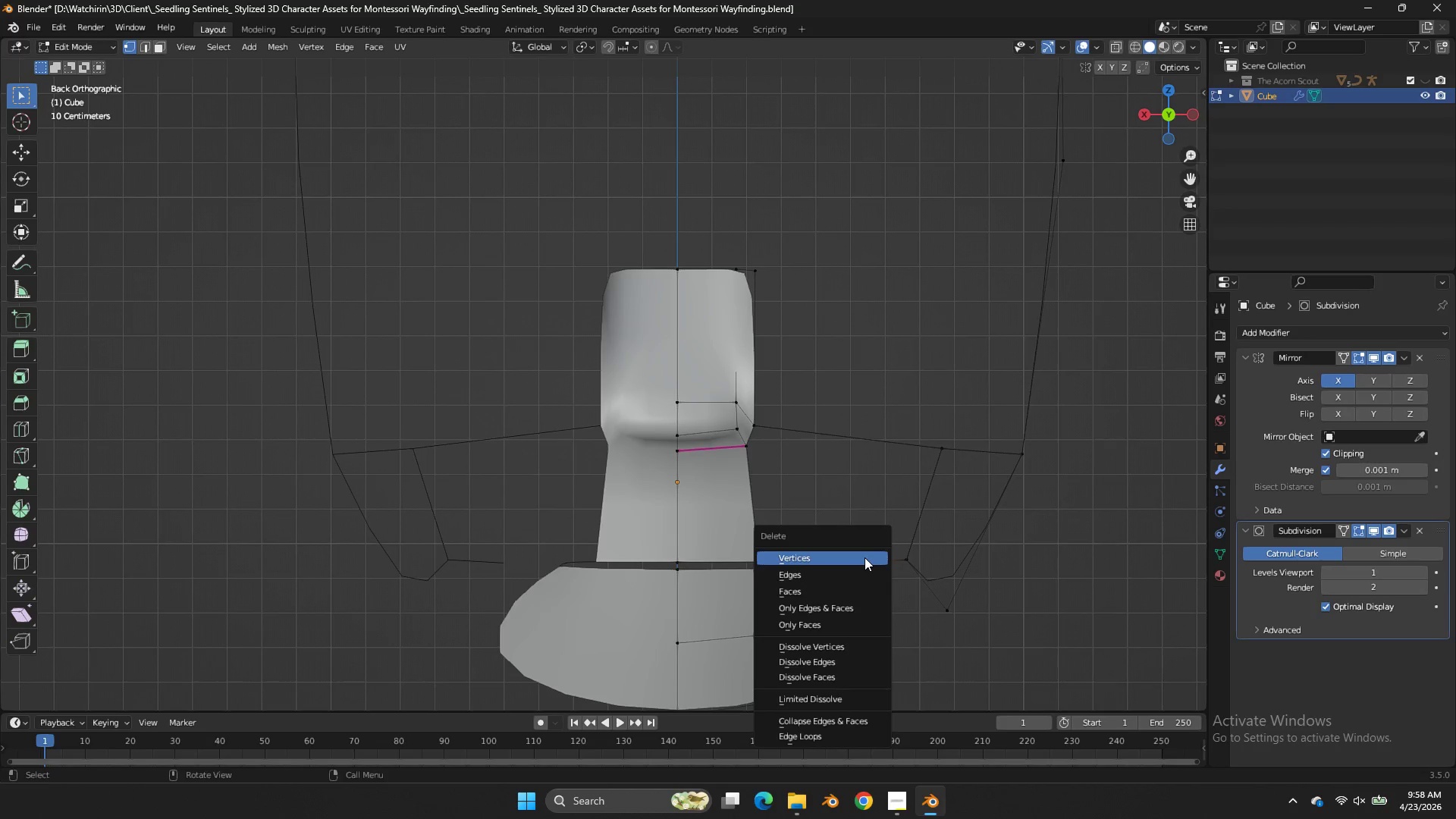 
left_click([864, 557])
 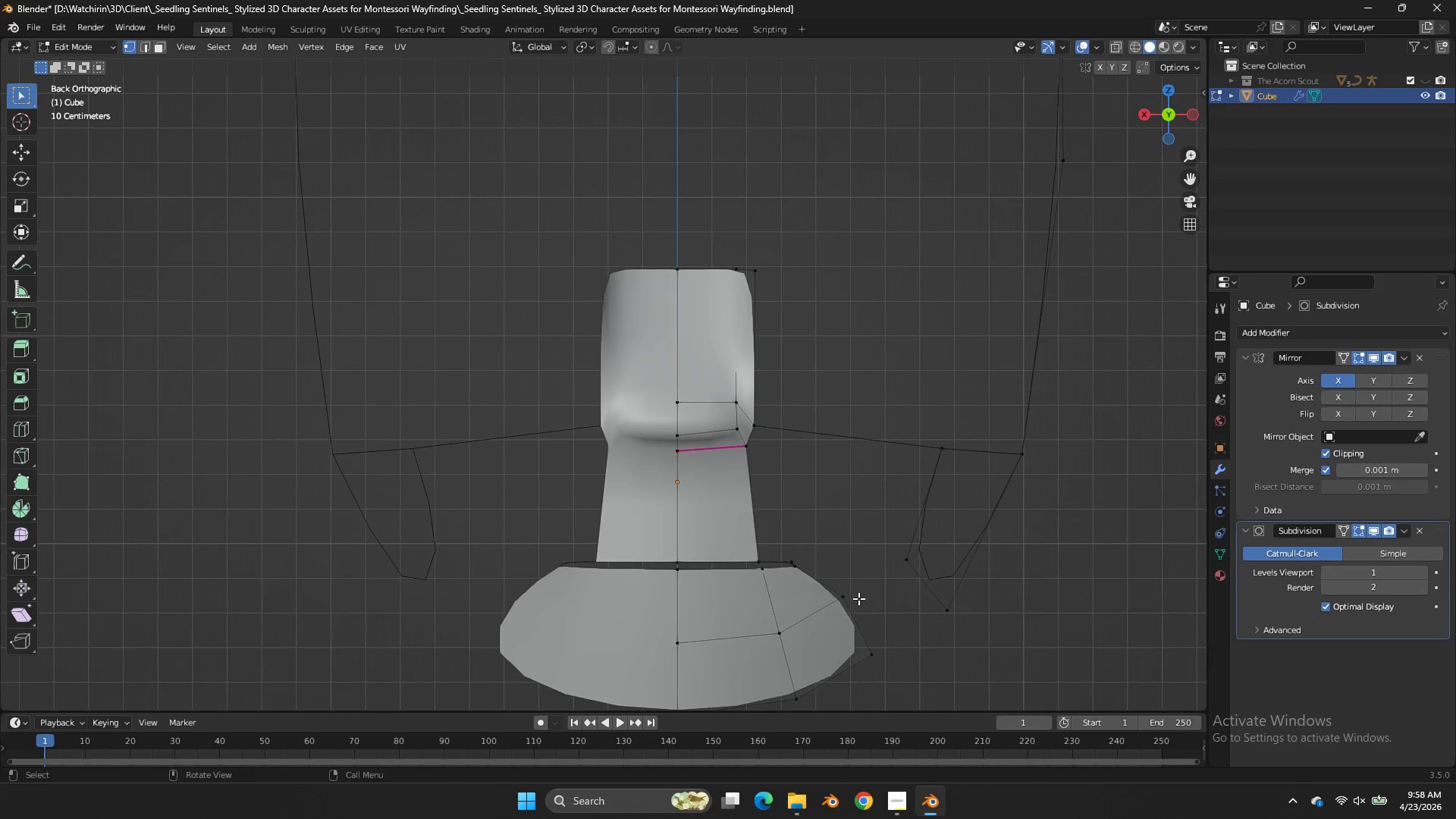 
left_click([850, 598])
 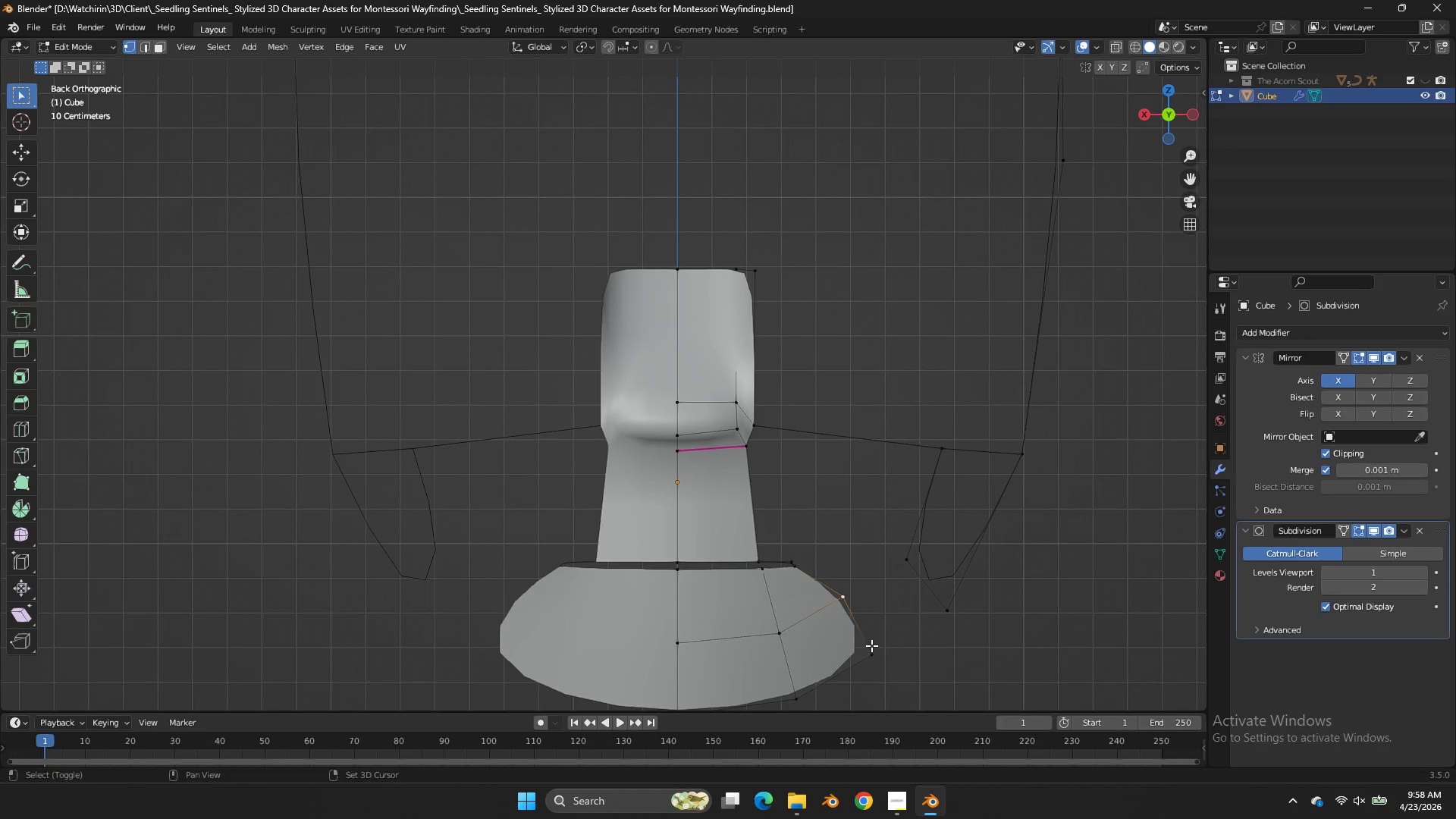 
hold_key(key=ShiftLeft, duration=1.89)
double_click([871, 645])
 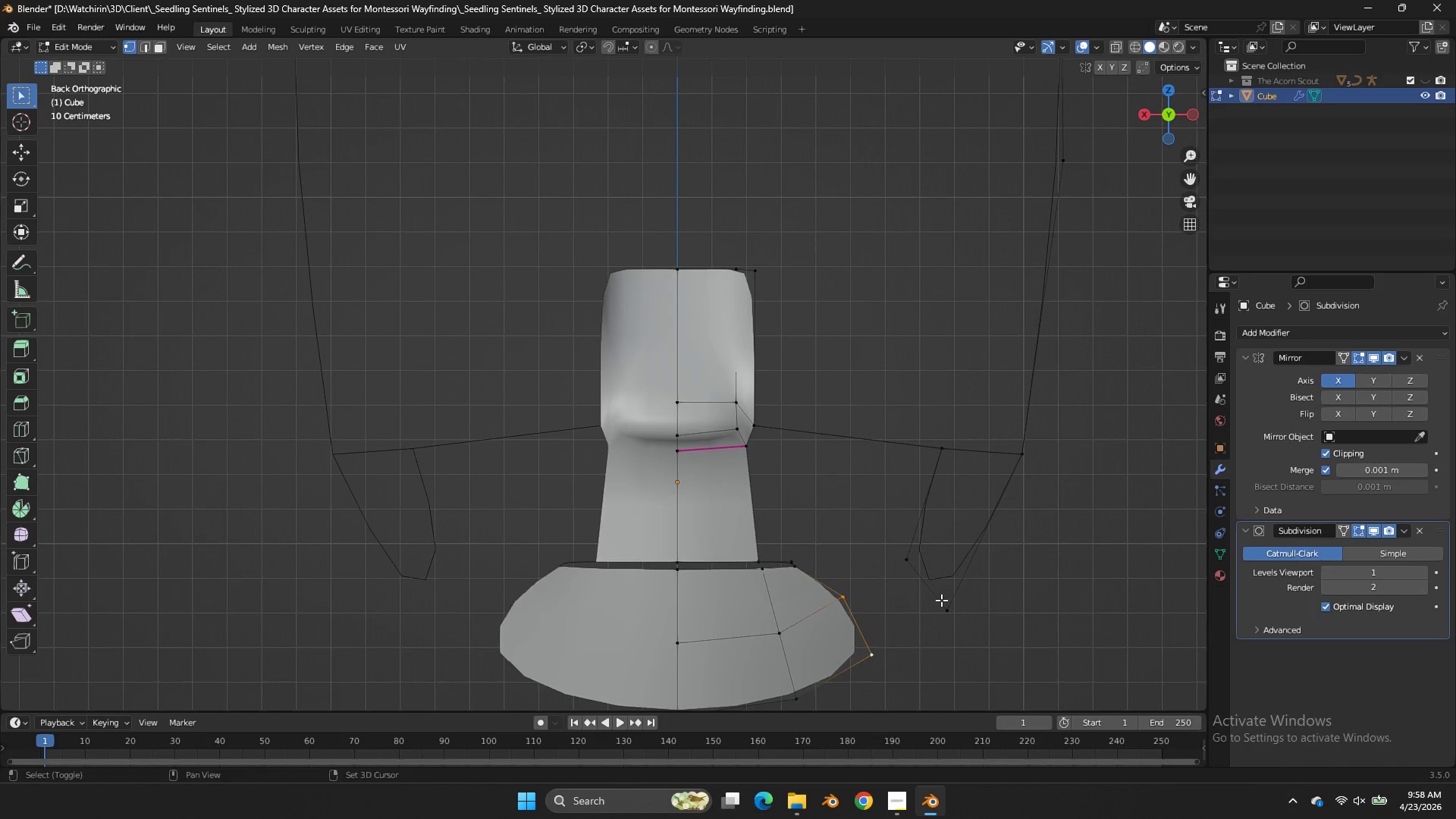 
triple_click([941, 600])
 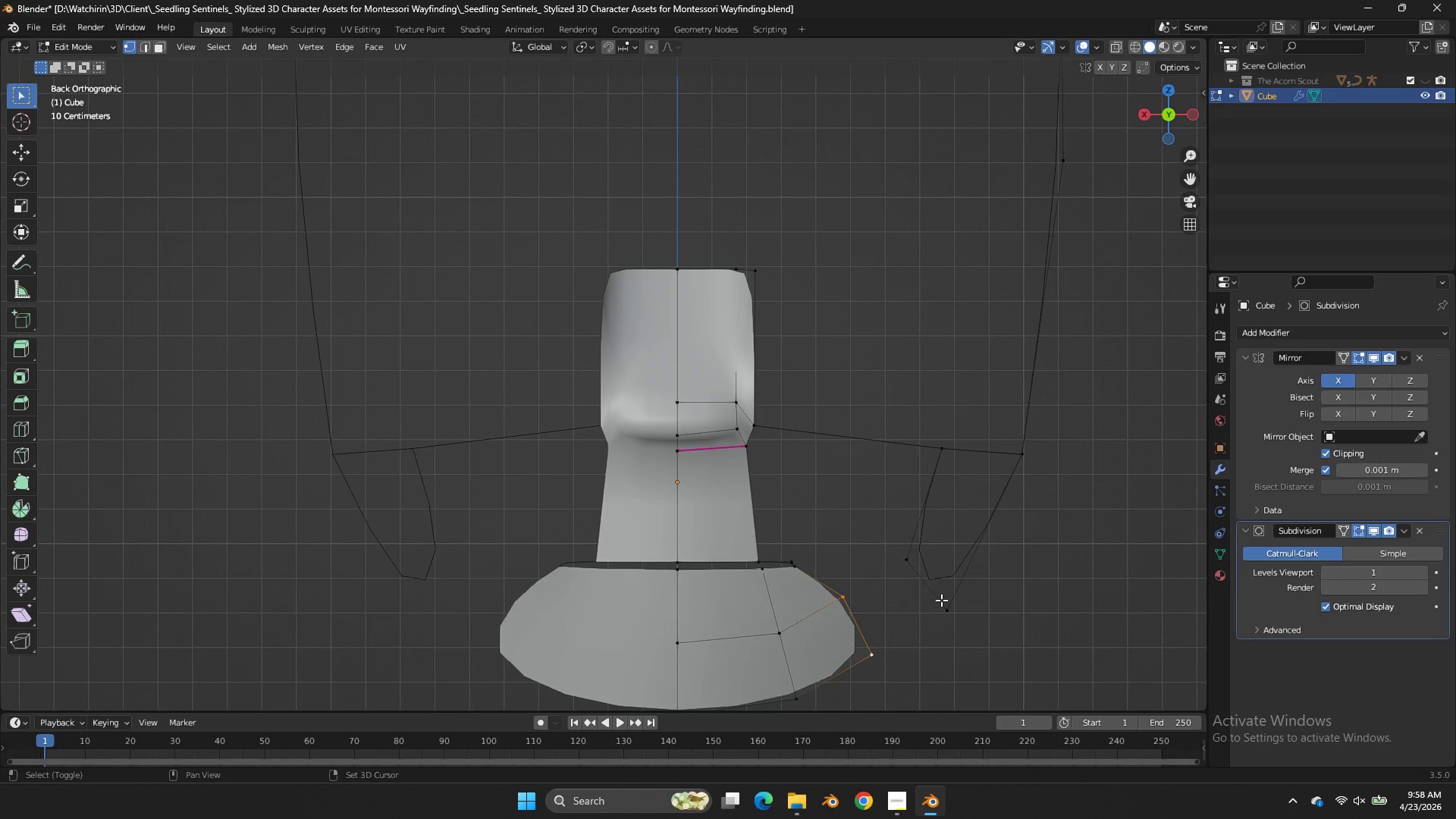 
triple_click([941, 600])
 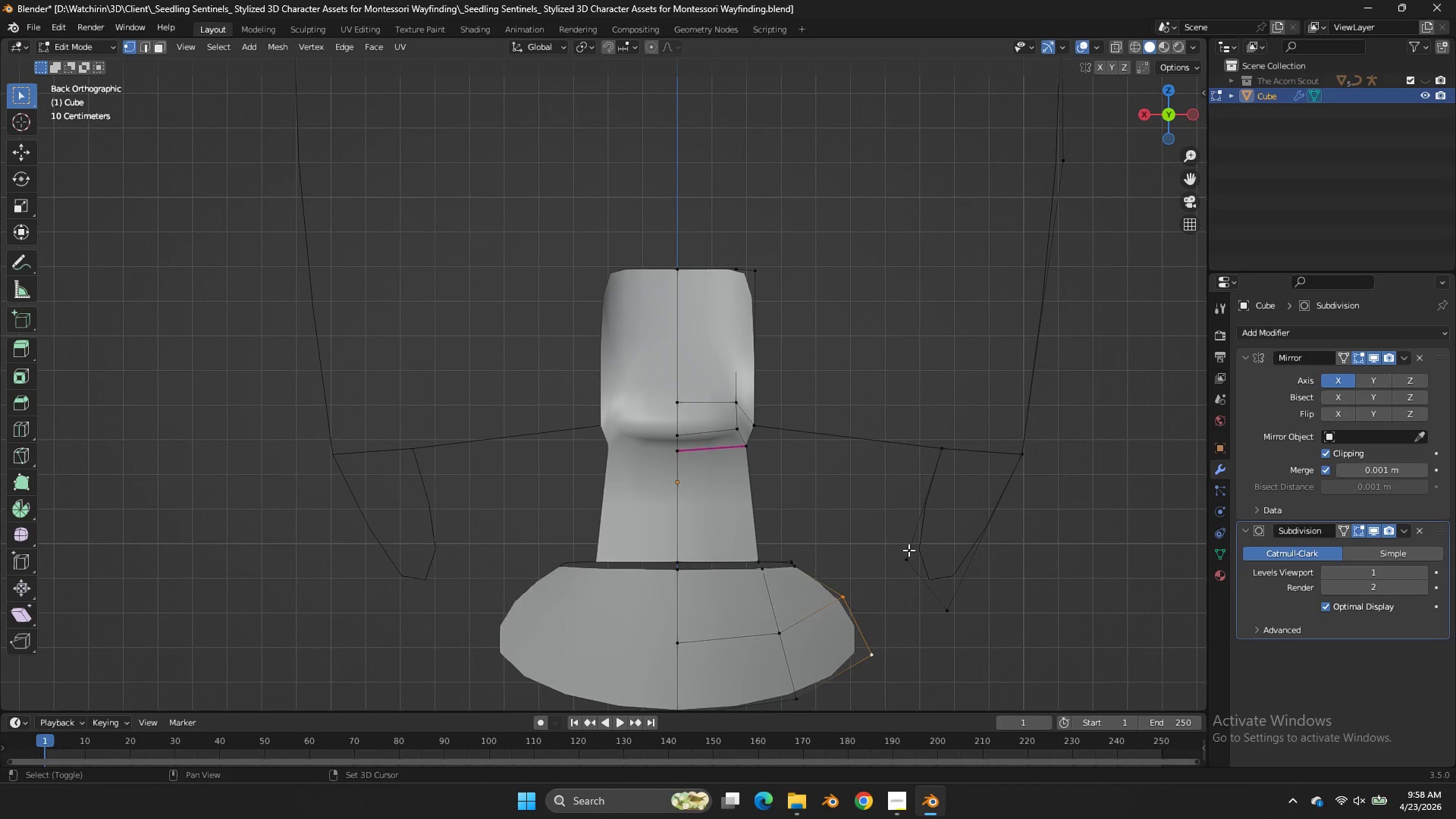 
triple_click([908, 550])
 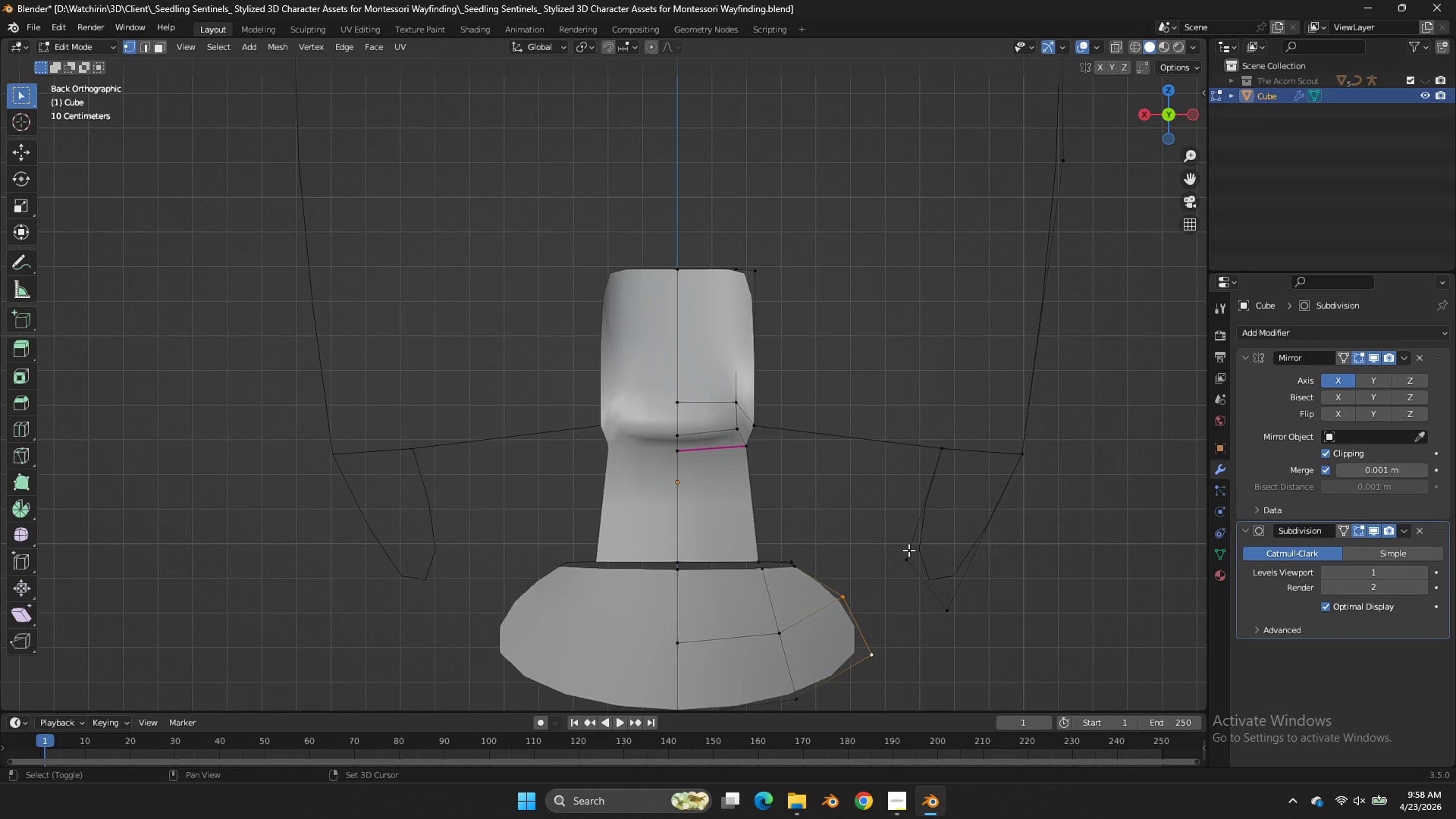 
triple_click([908, 550])
 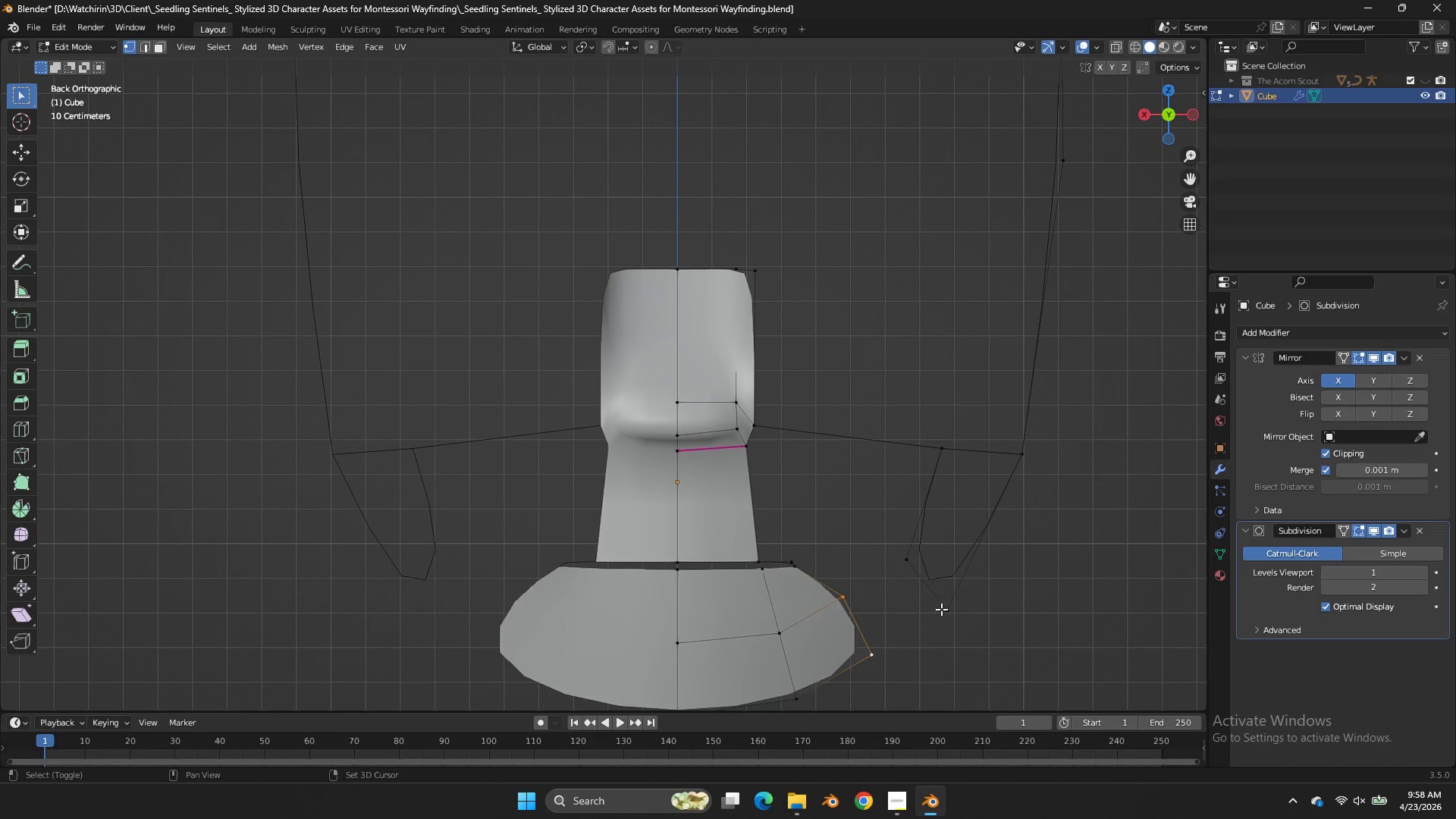 
triple_click([941, 609])
 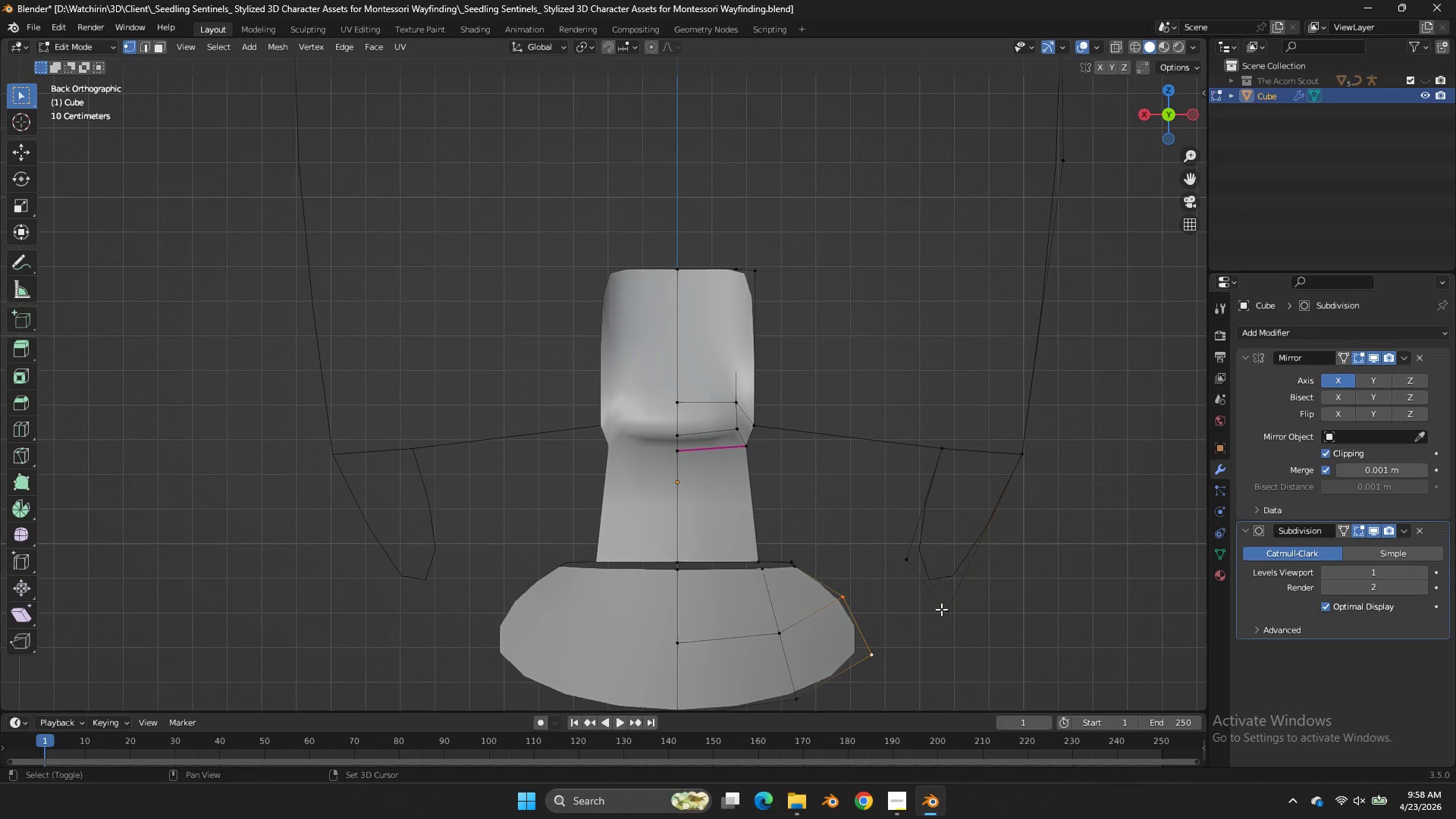 
triple_click([941, 609])
 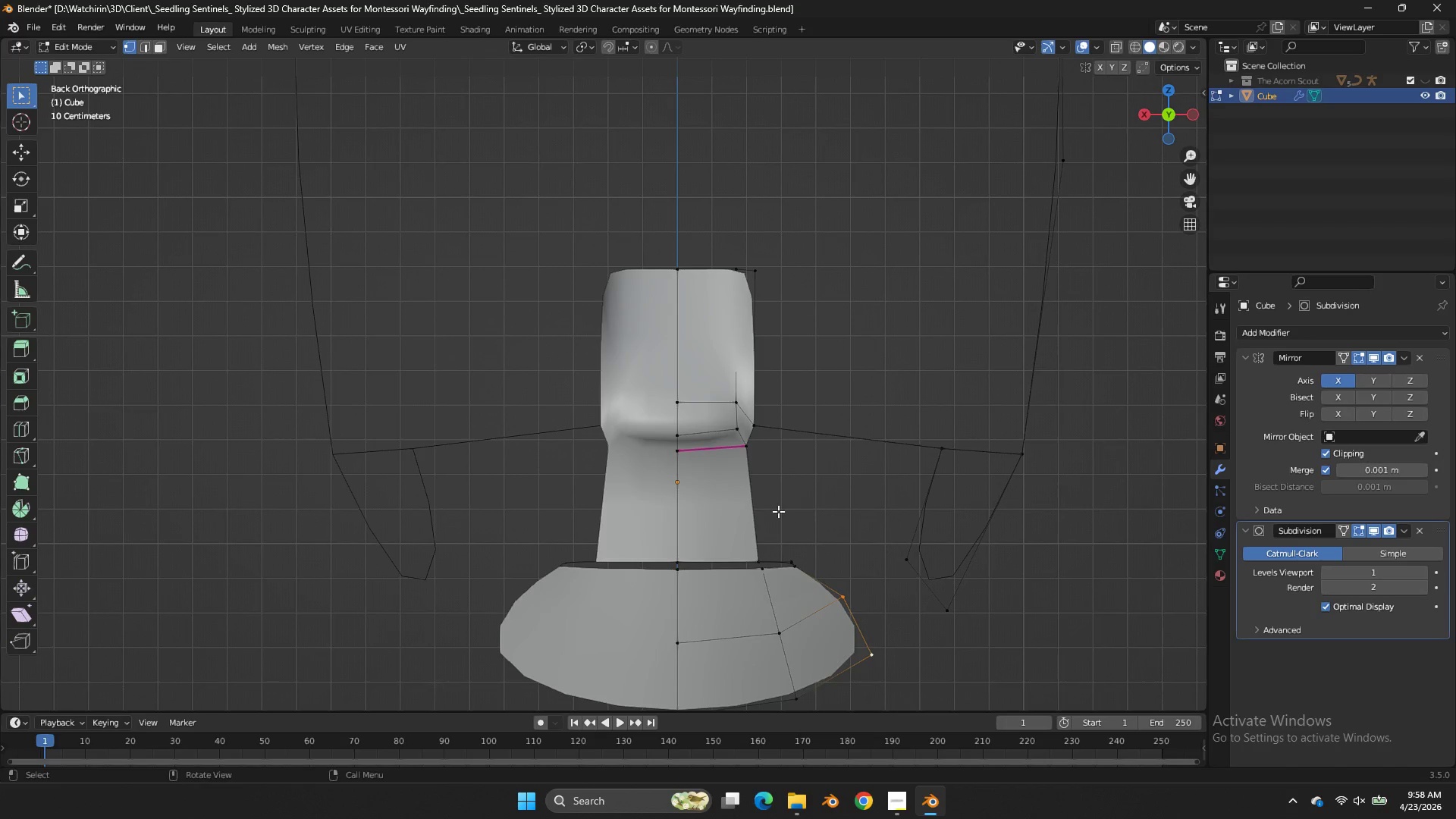 
key(Control+R)
 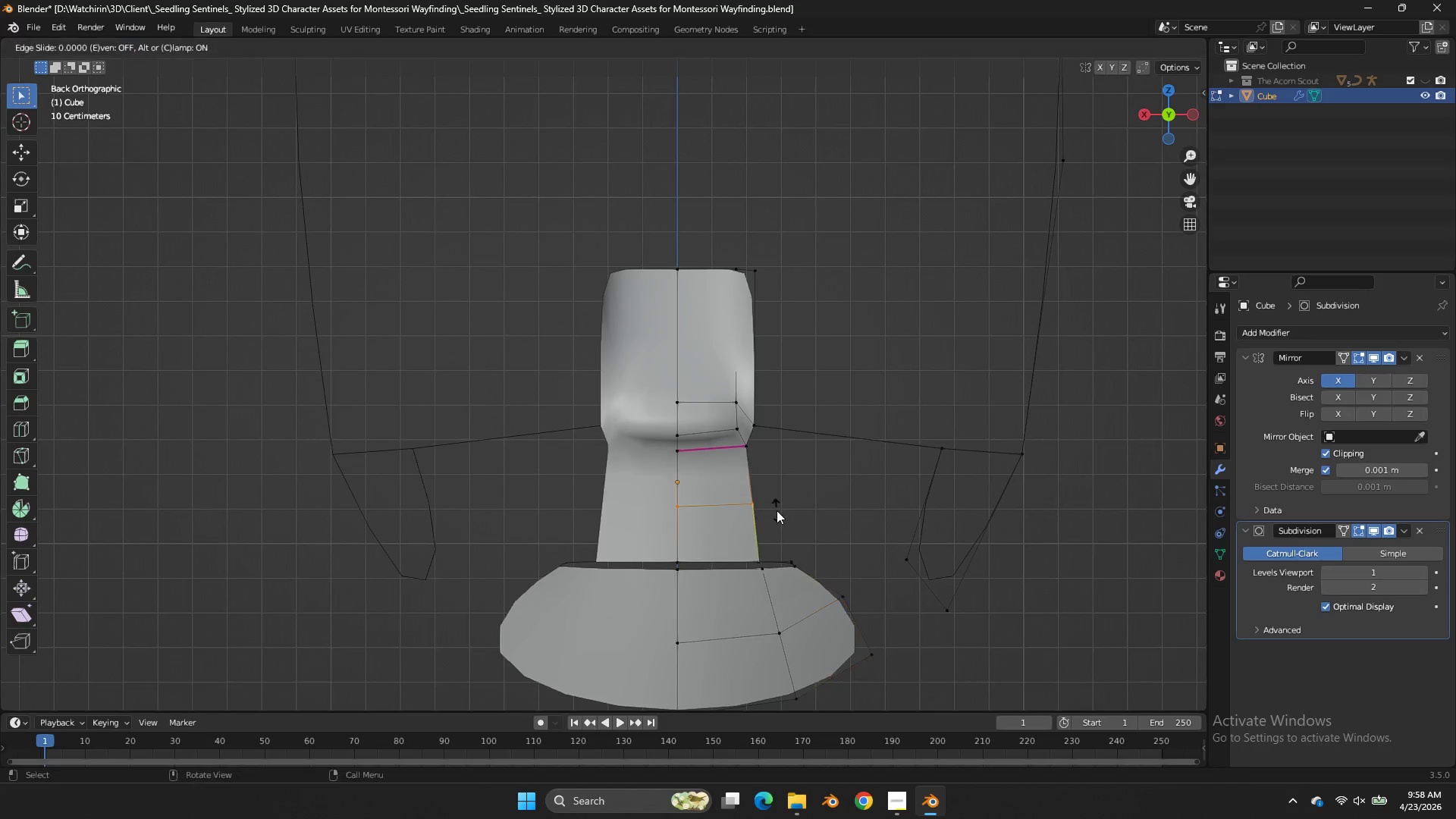 
left_click([777, 510])
 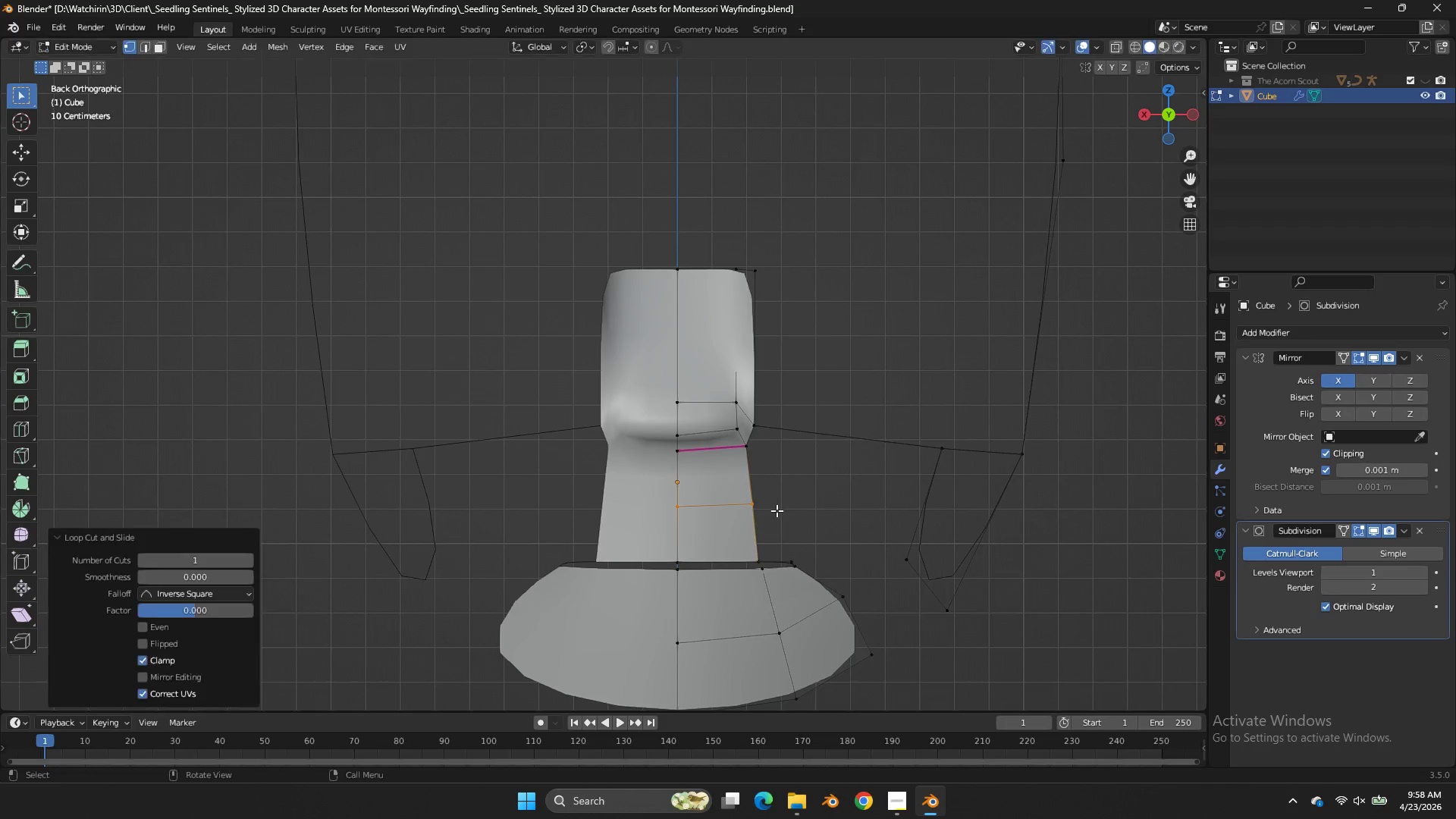 
right_click([777, 510])
 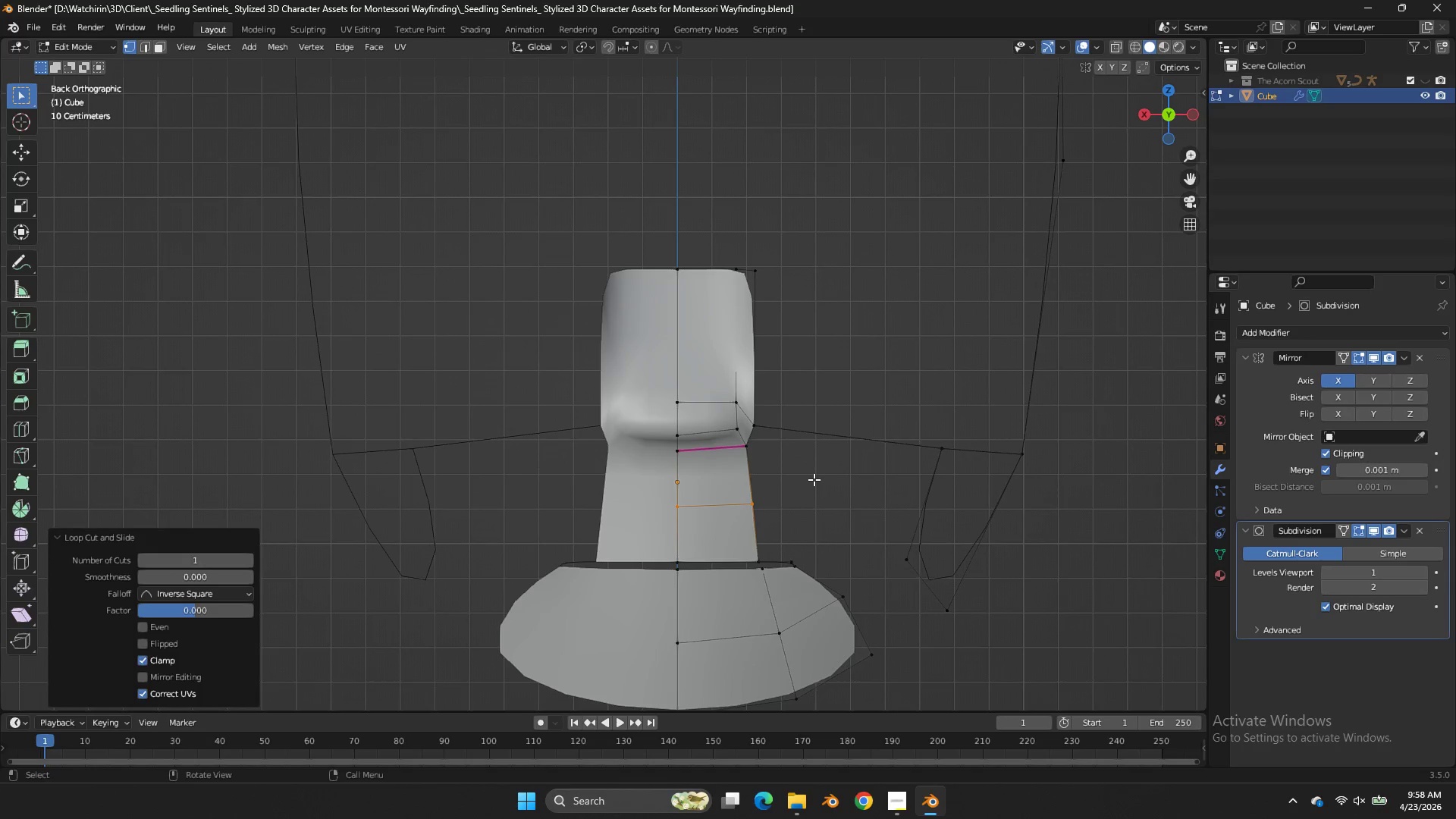 
key(R)
 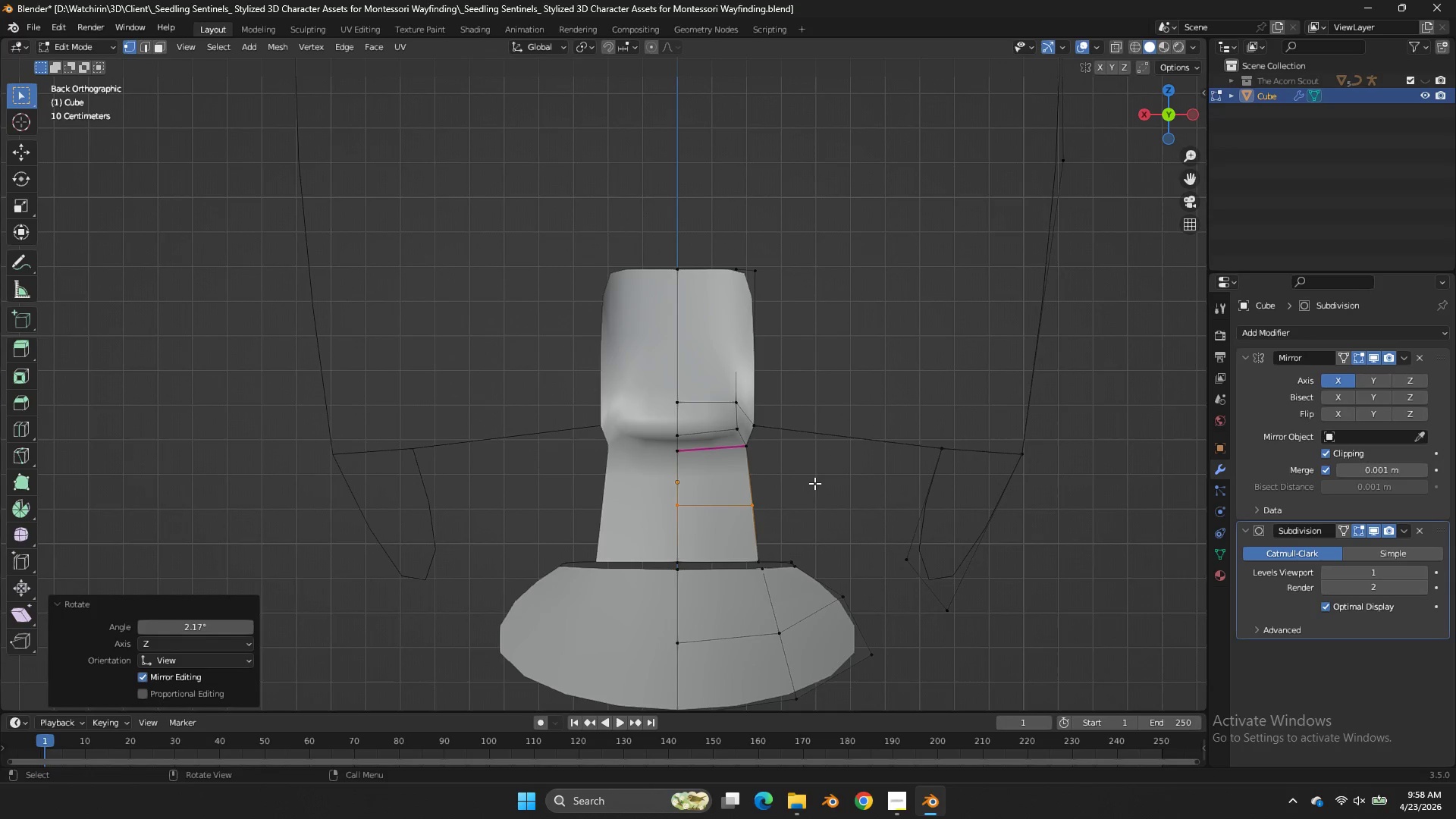 
double_click([814, 483])
 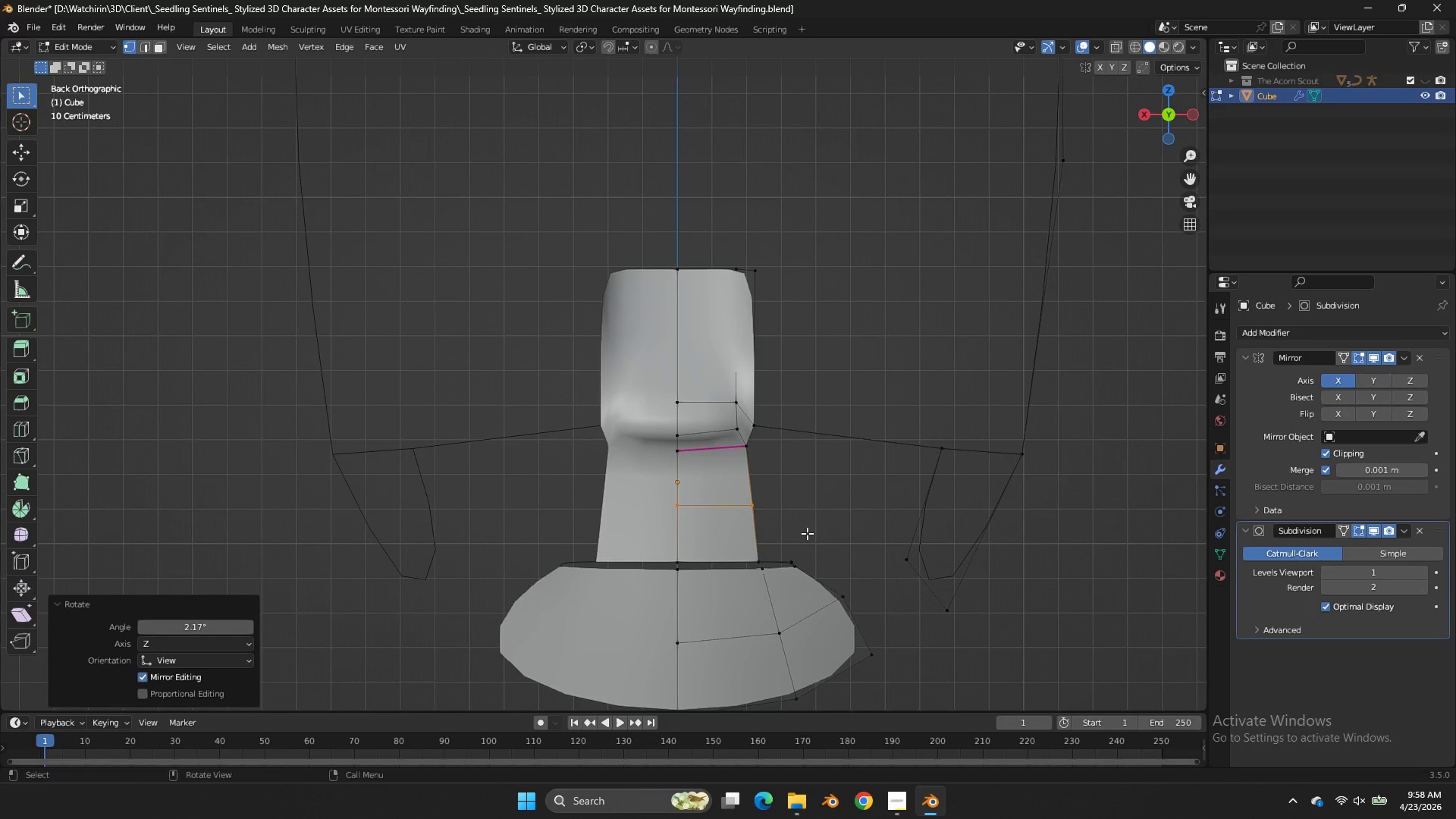 
double_click([808, 538])
 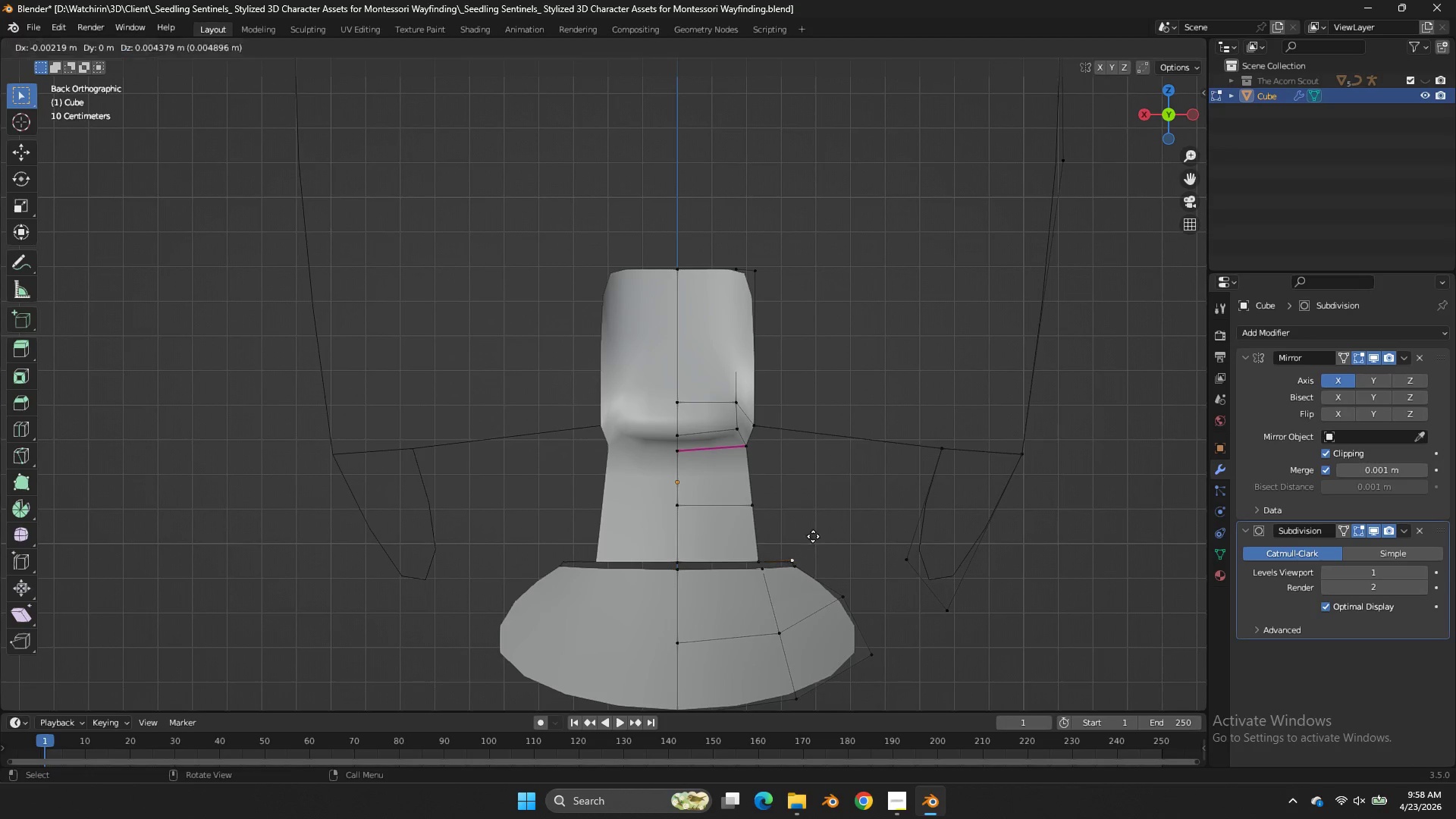 
key(E)
 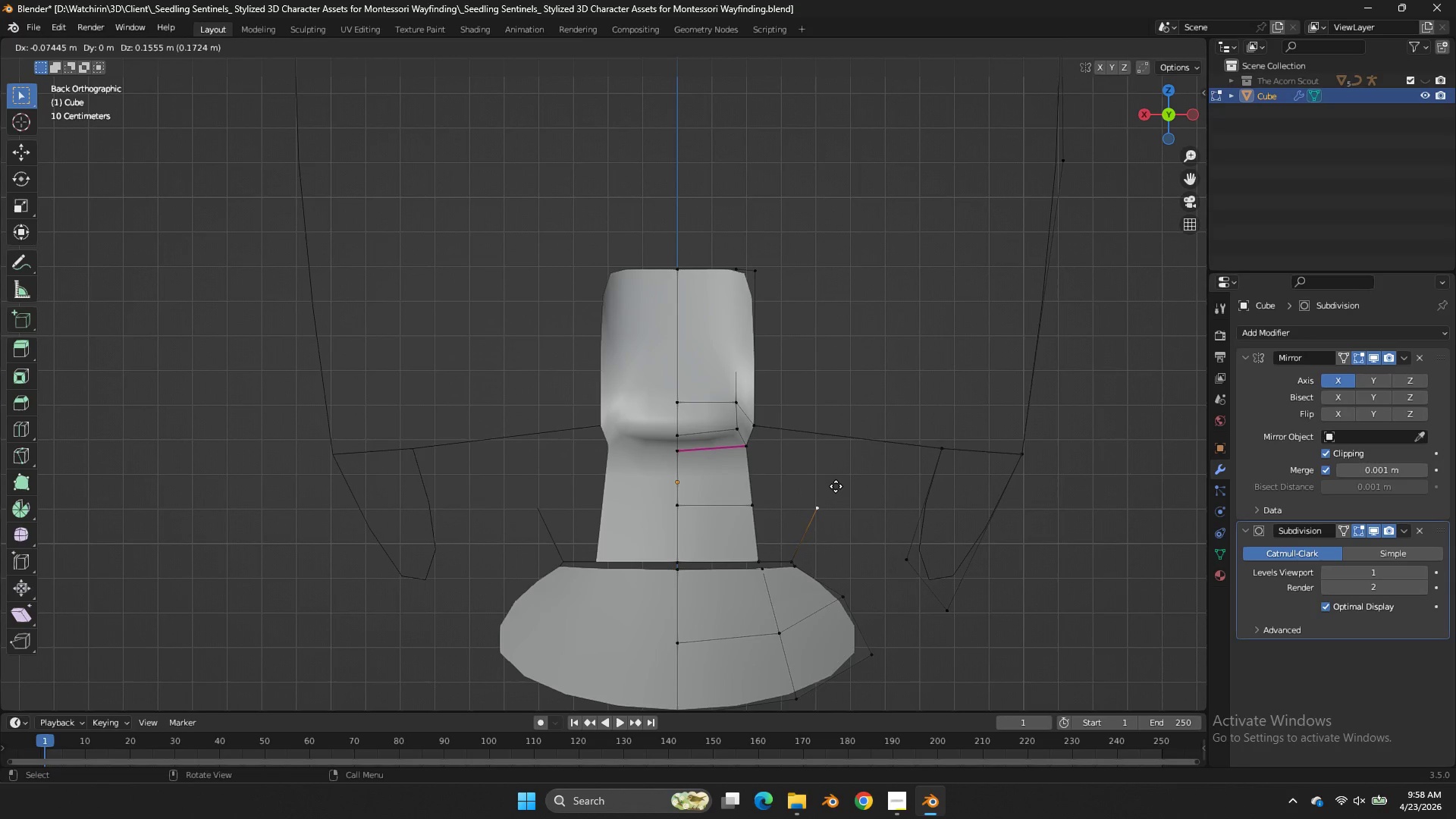 
left_click([834, 486])
 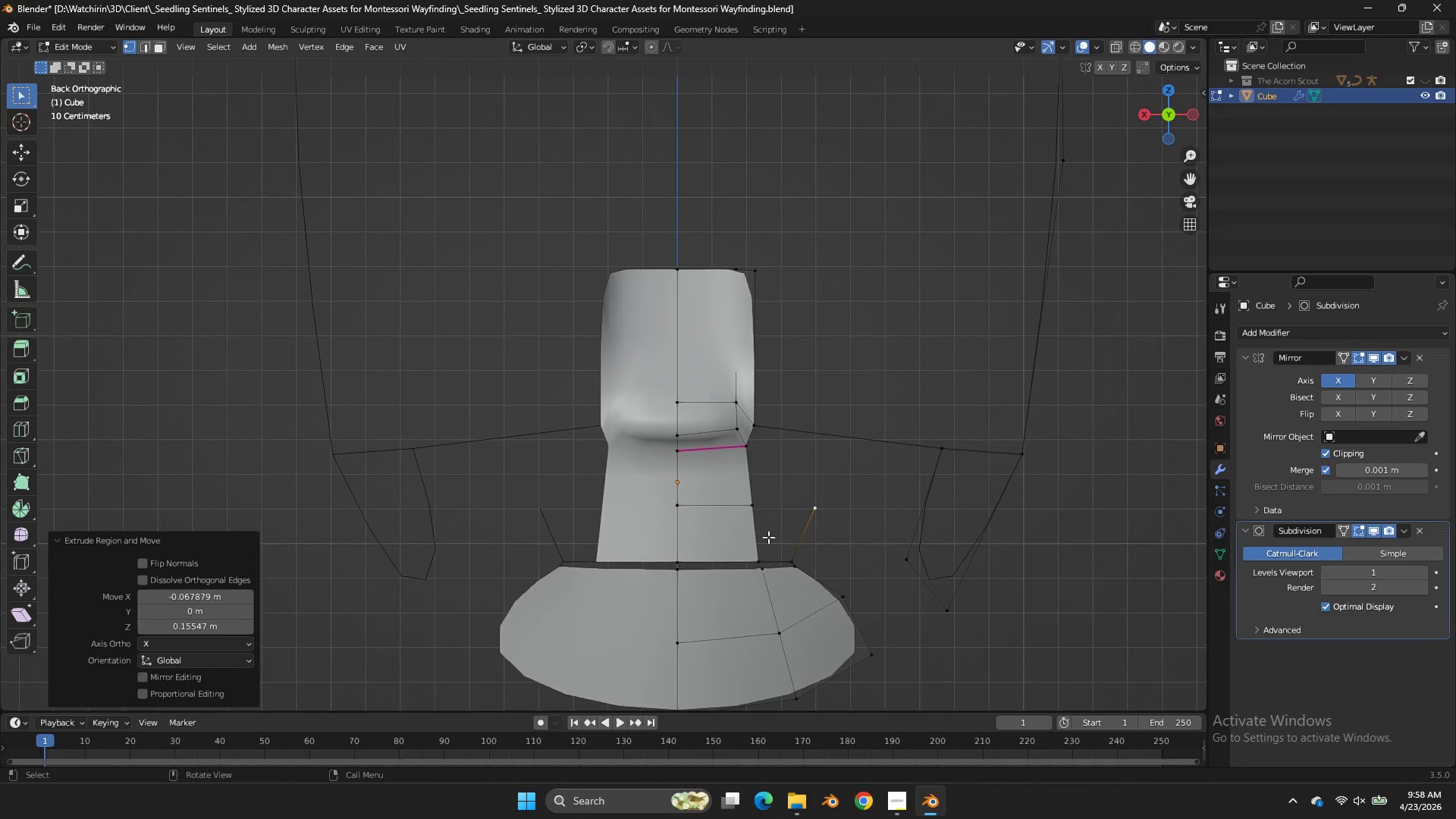 
double_click([834, 486])
 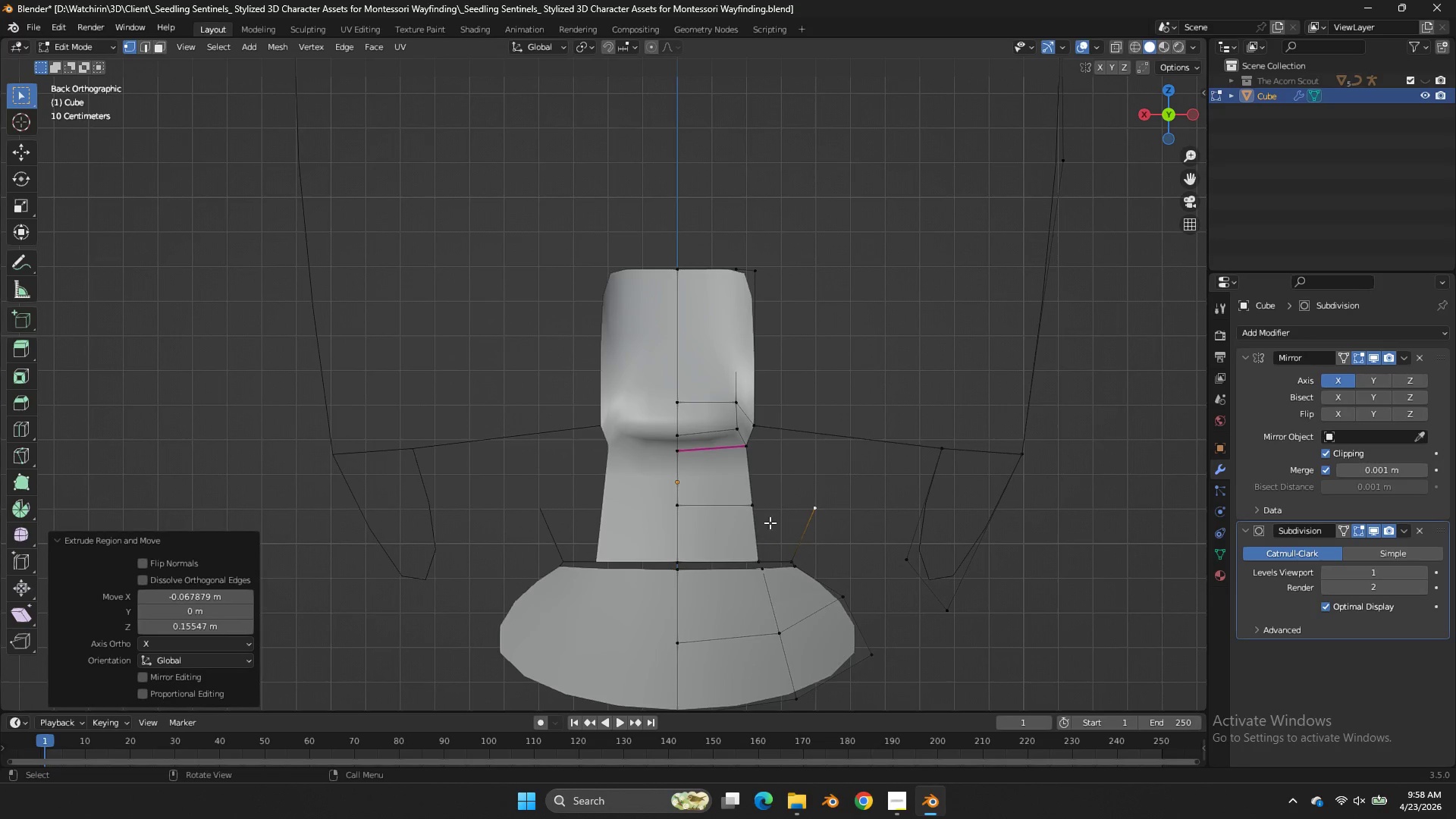 
double_click([762, 507])
 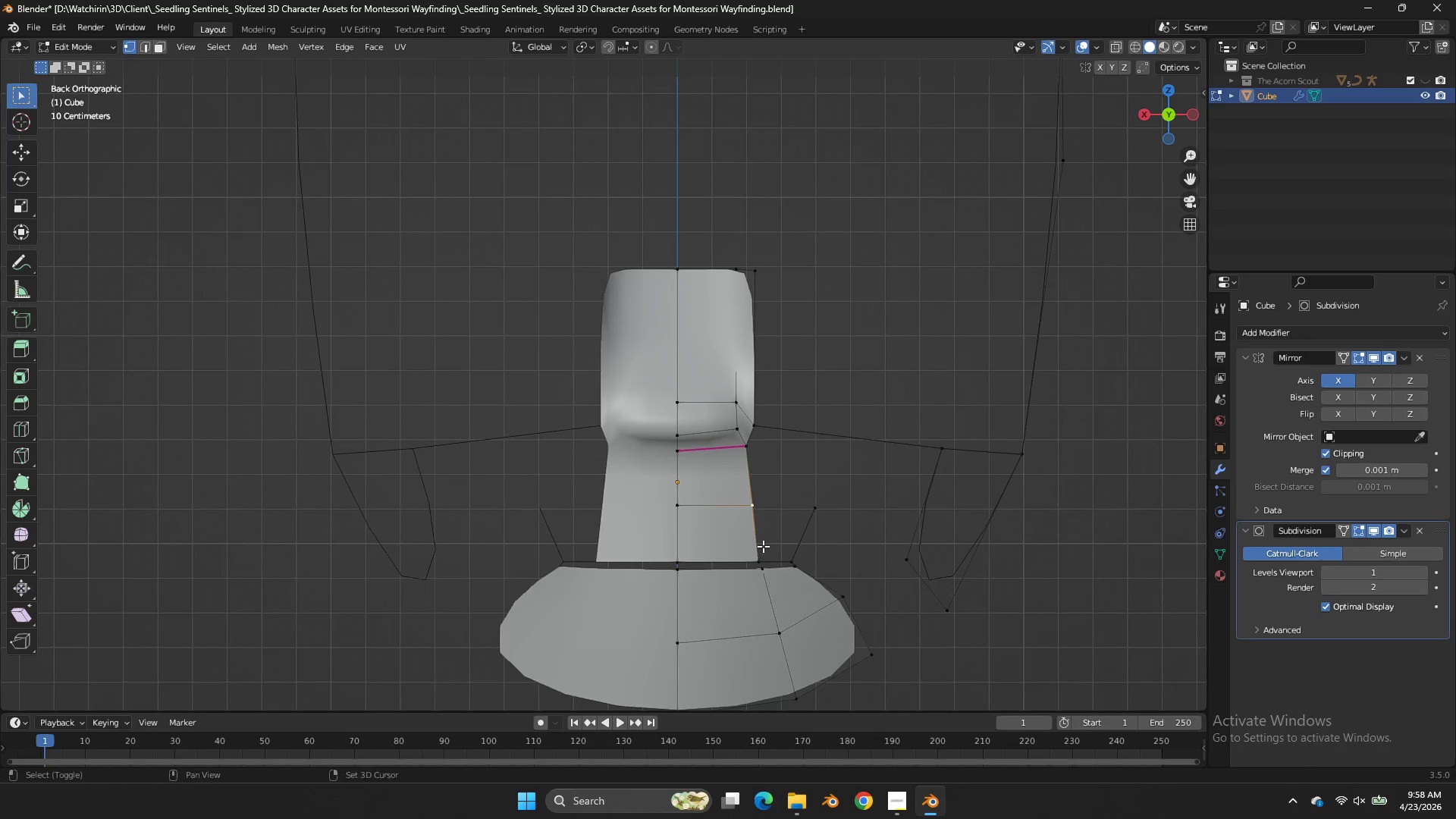 
hold_key(key=ShiftLeft, duration=1.42)
triple_click([763, 551])
 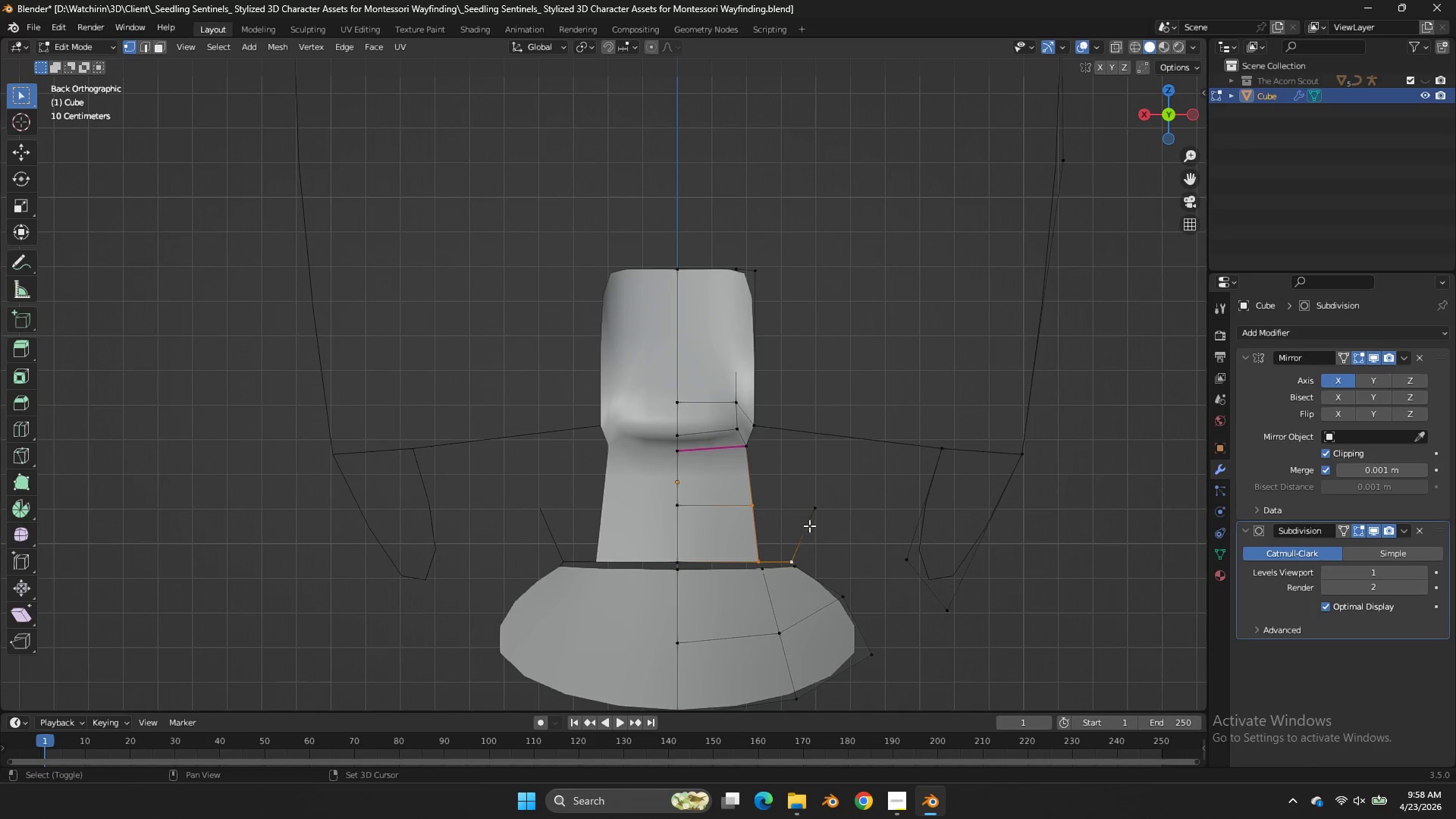 
double_click([817, 513])
 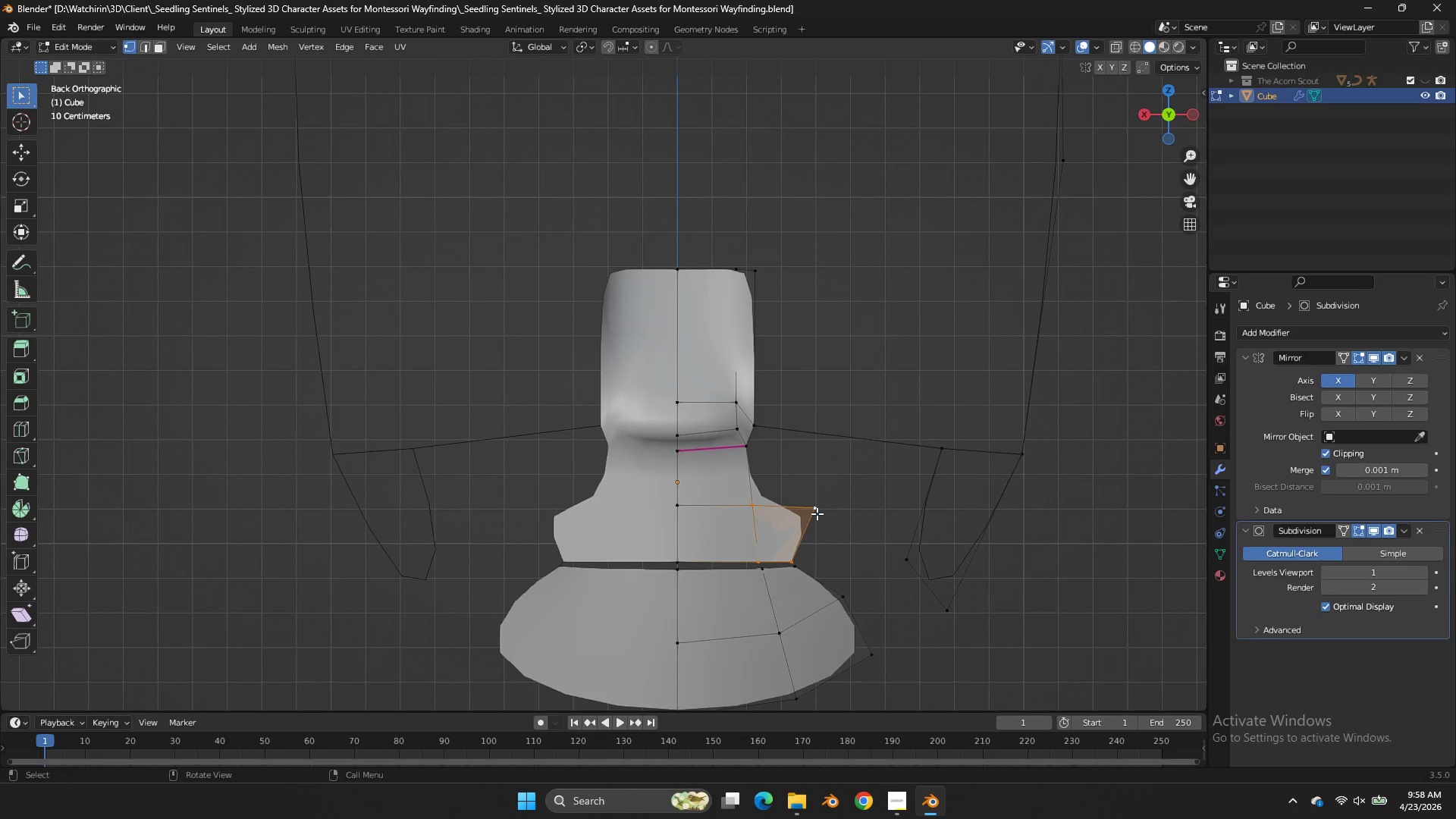 
key(F)
 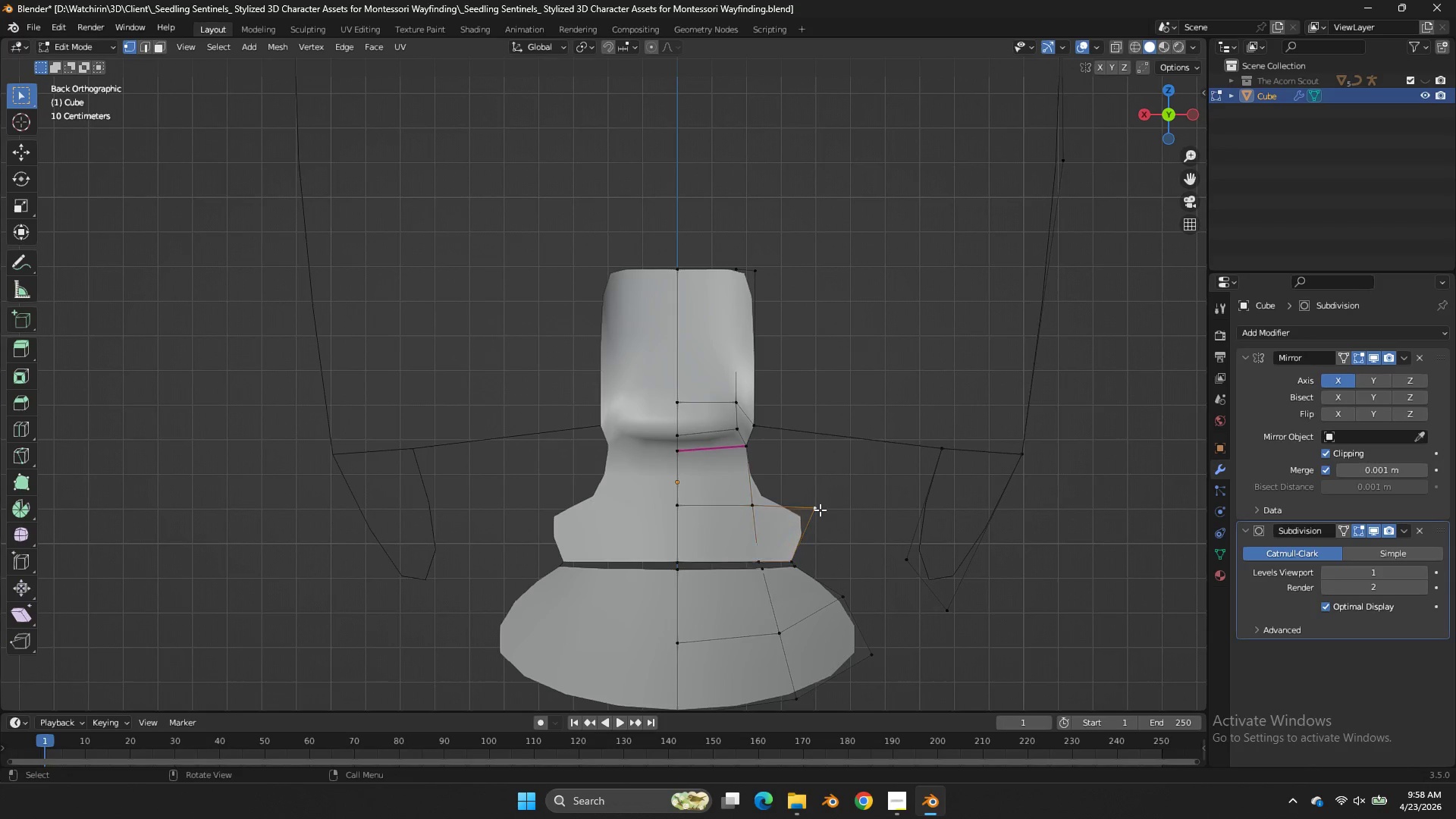 
double_click([820, 510])
 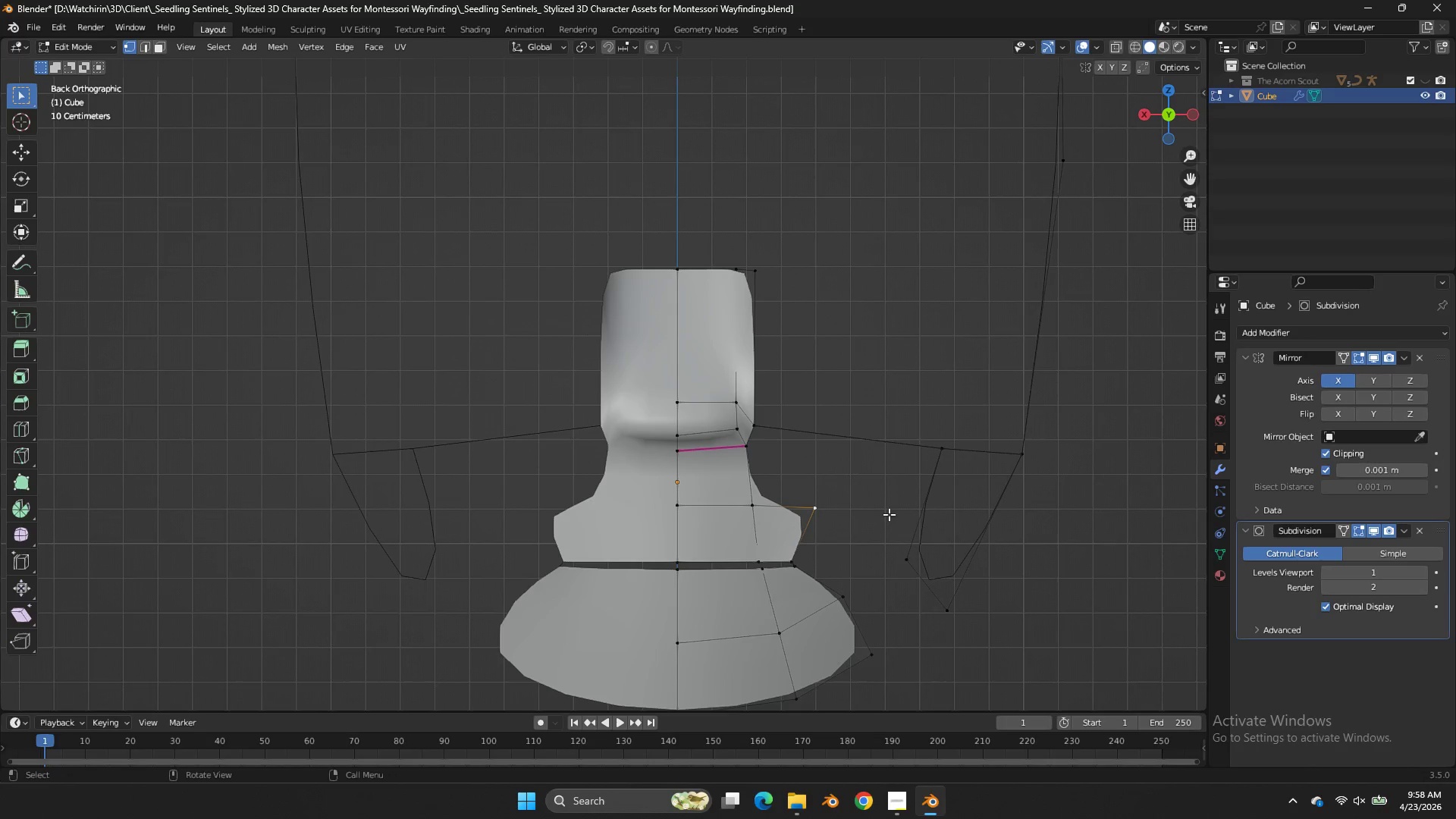 
double_click([903, 542])
 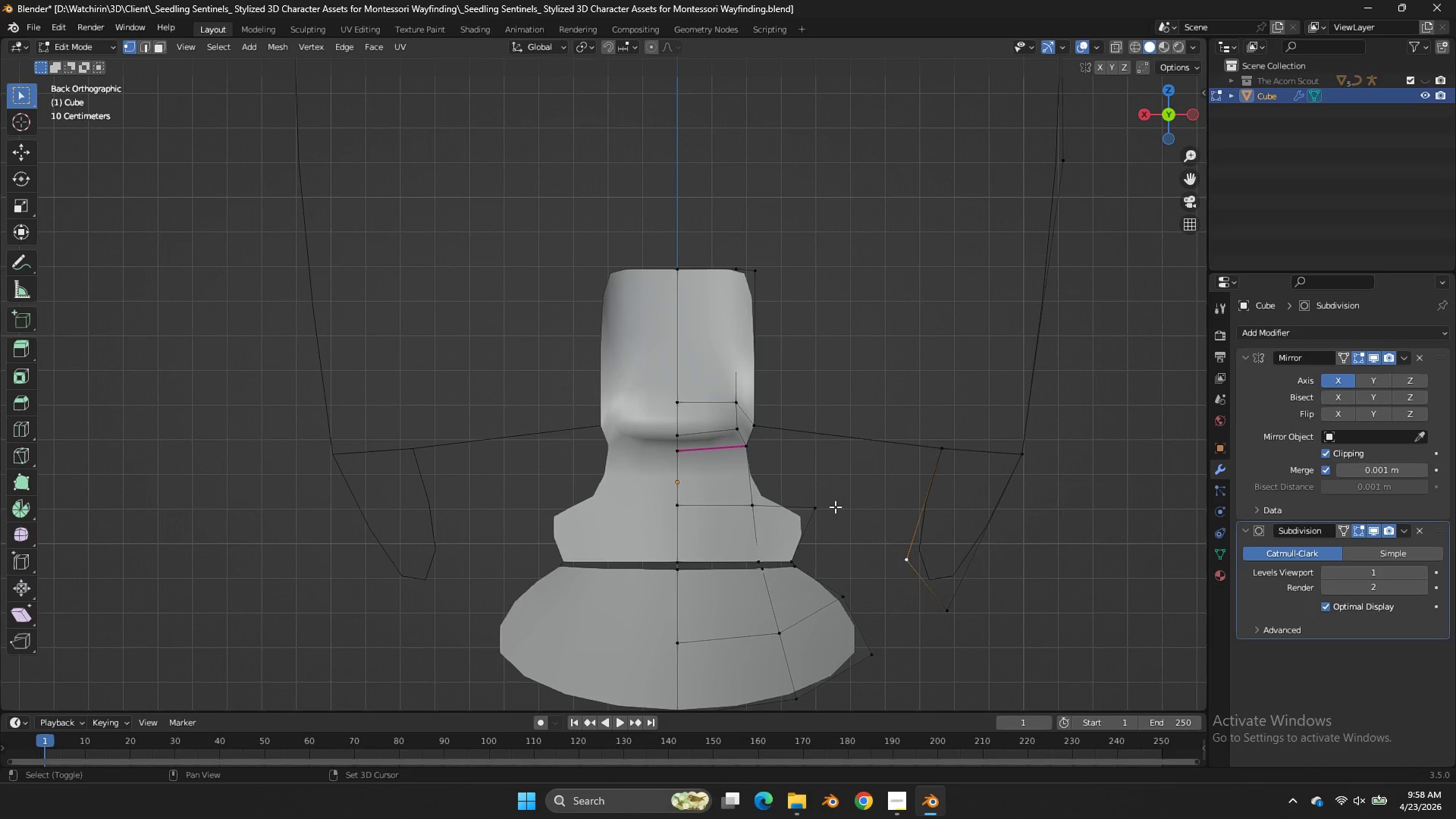 
hold_key(key=ShiftLeft, duration=0.64)
triple_click([831, 504])
 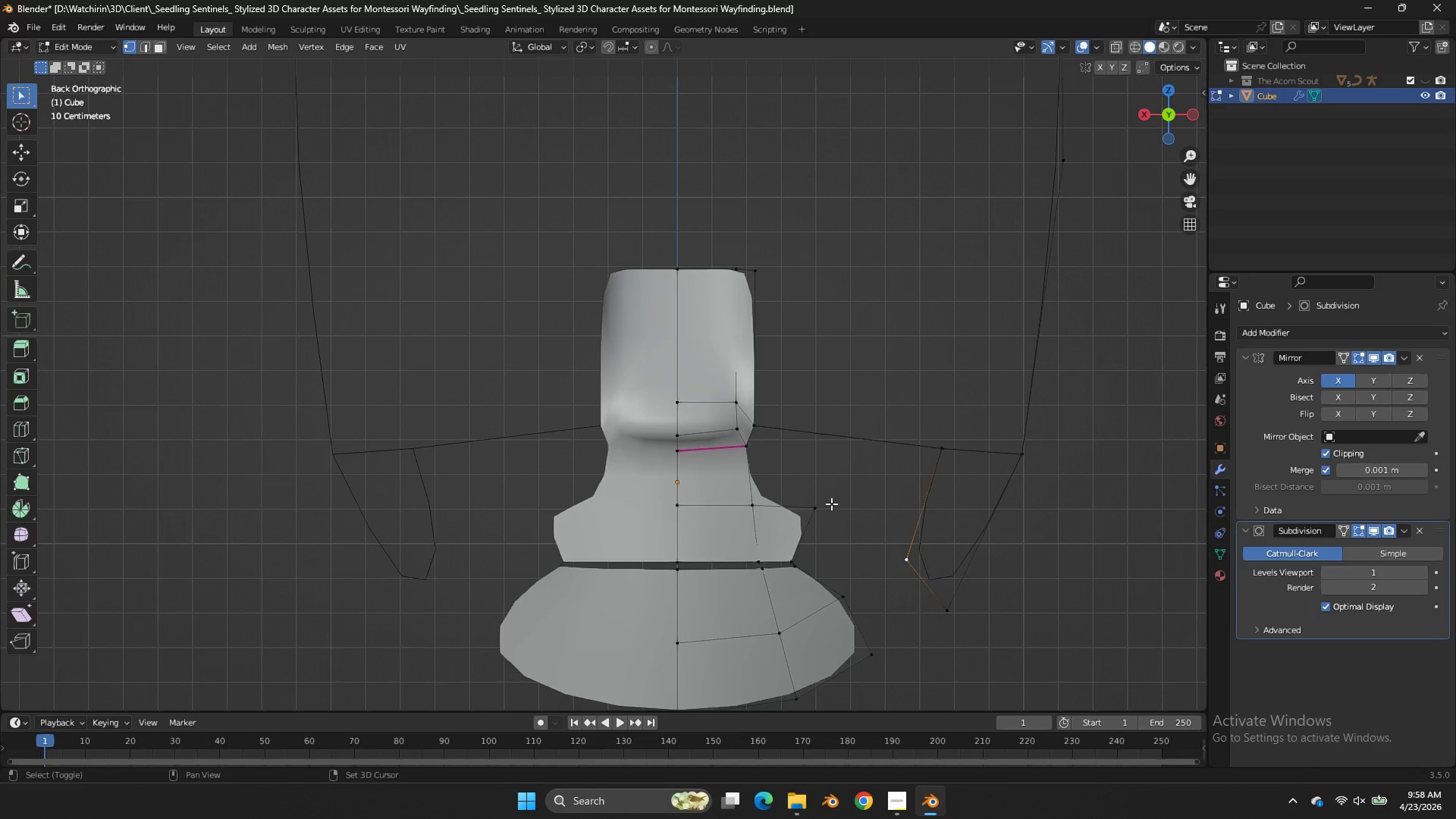 
triple_click([831, 504])
 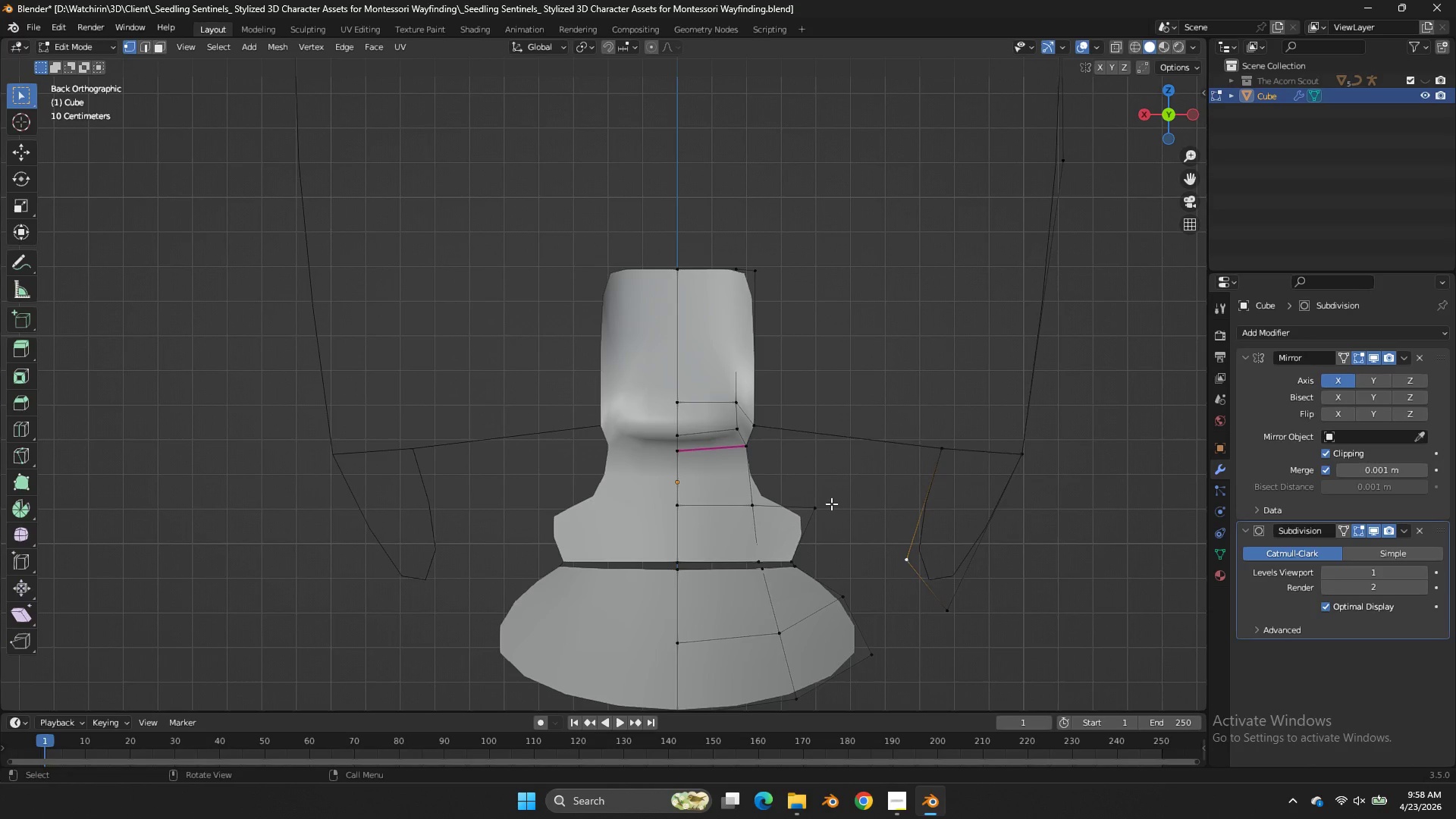 
key(F)
 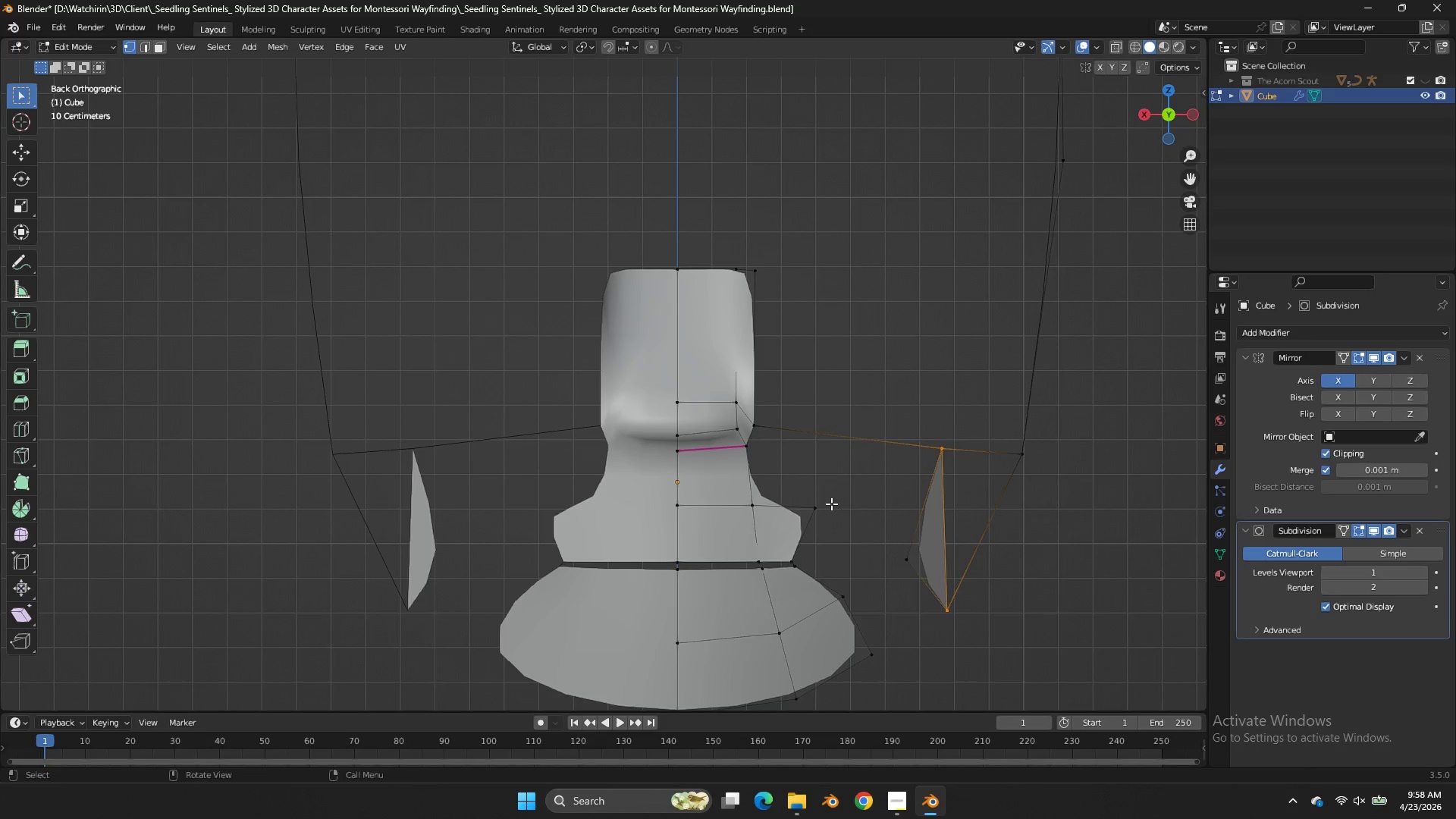 
key(Control+Z)
 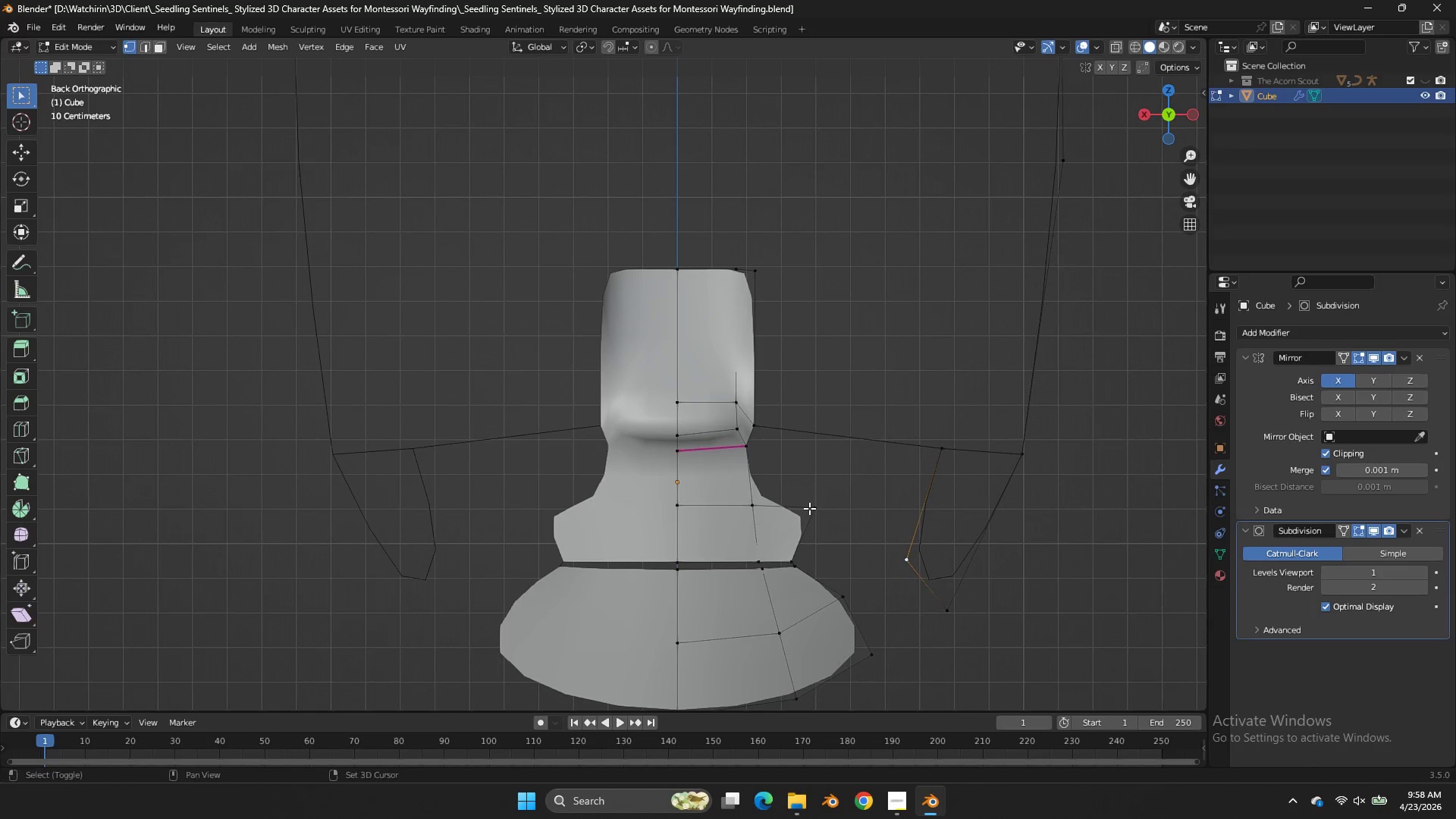 
hold_key(key=ShiftLeft, duration=0.62)
left_click([809, 508])
 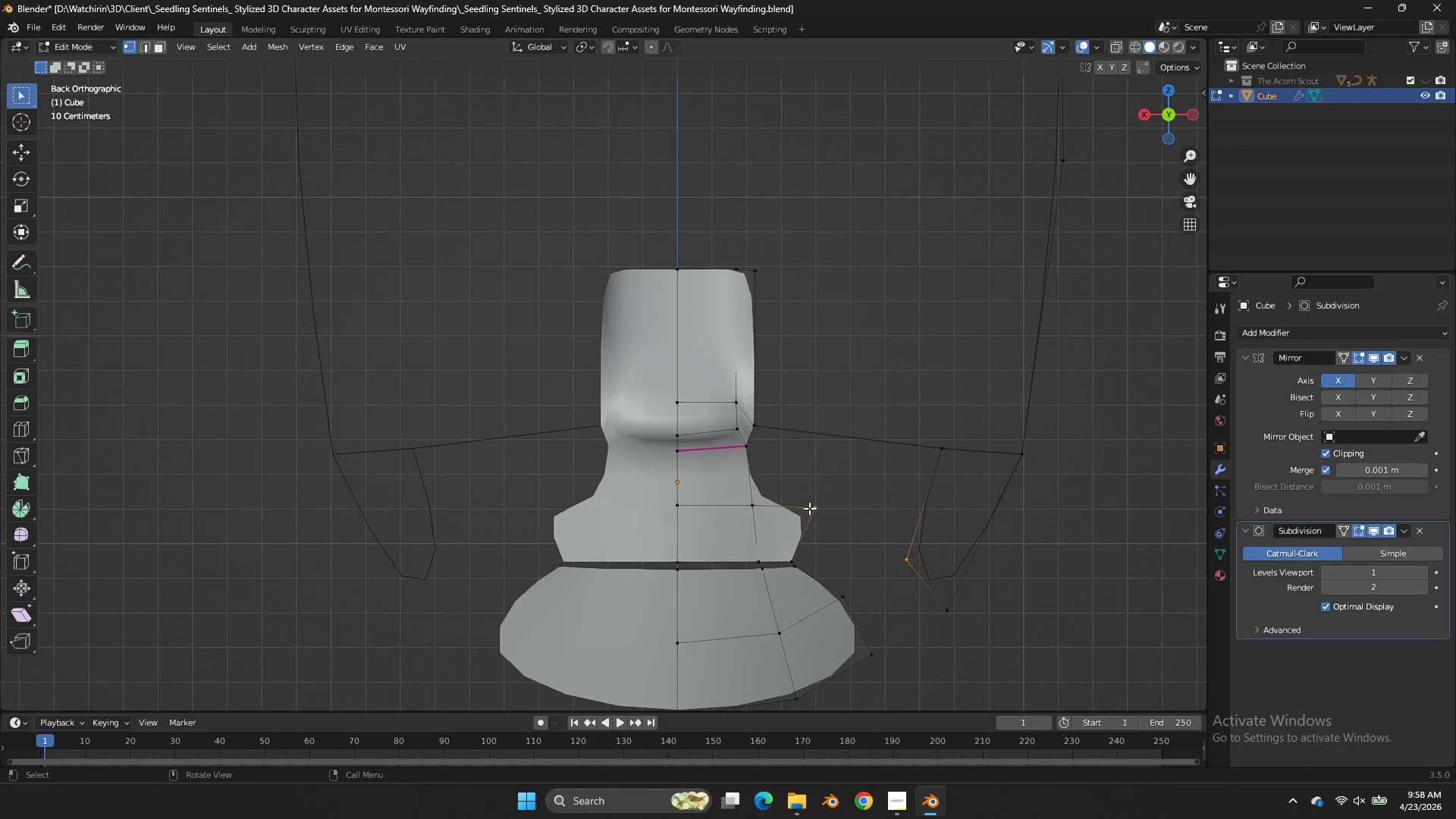 
type(fg)
 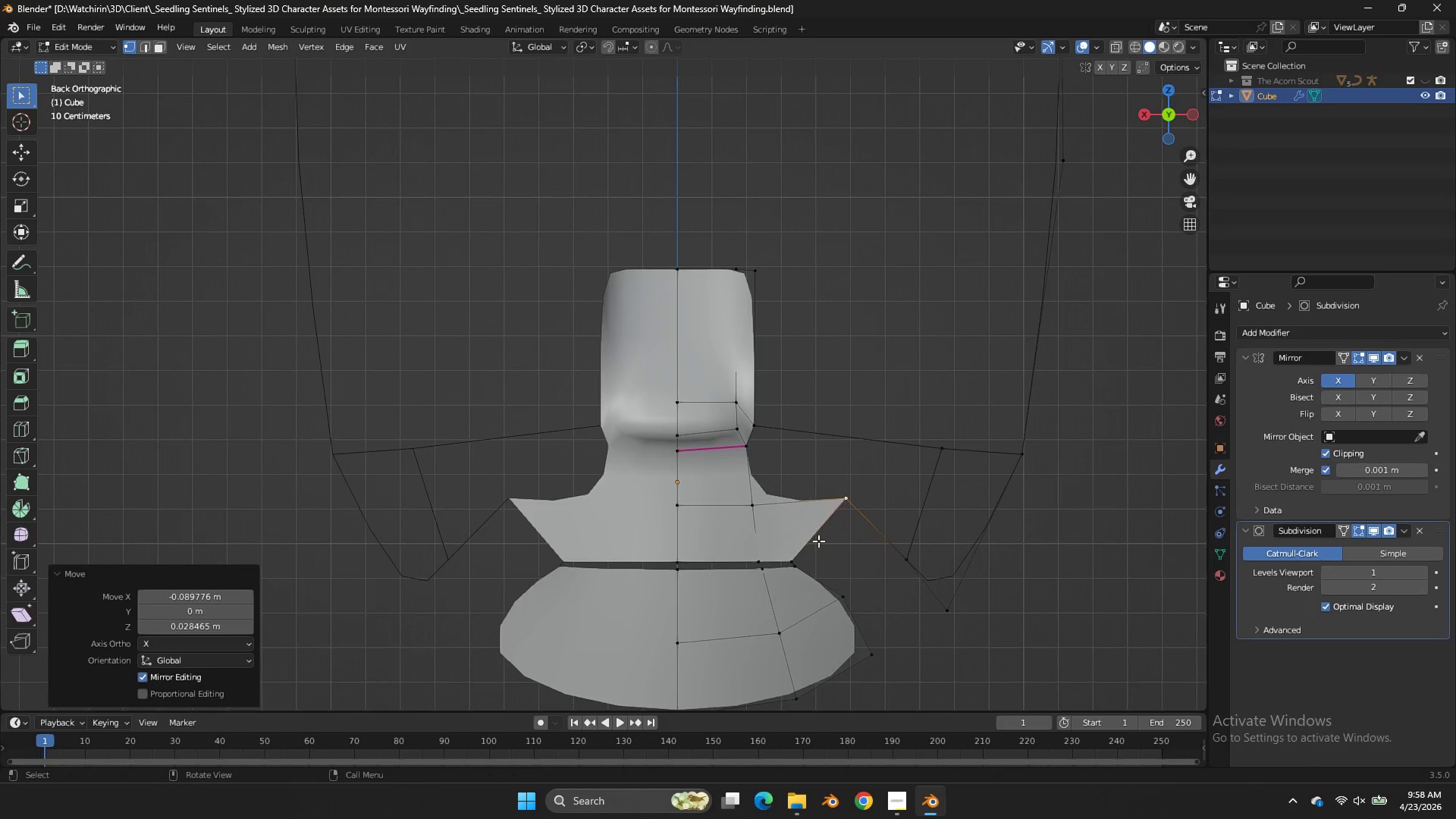 
triple_click([792, 561])
 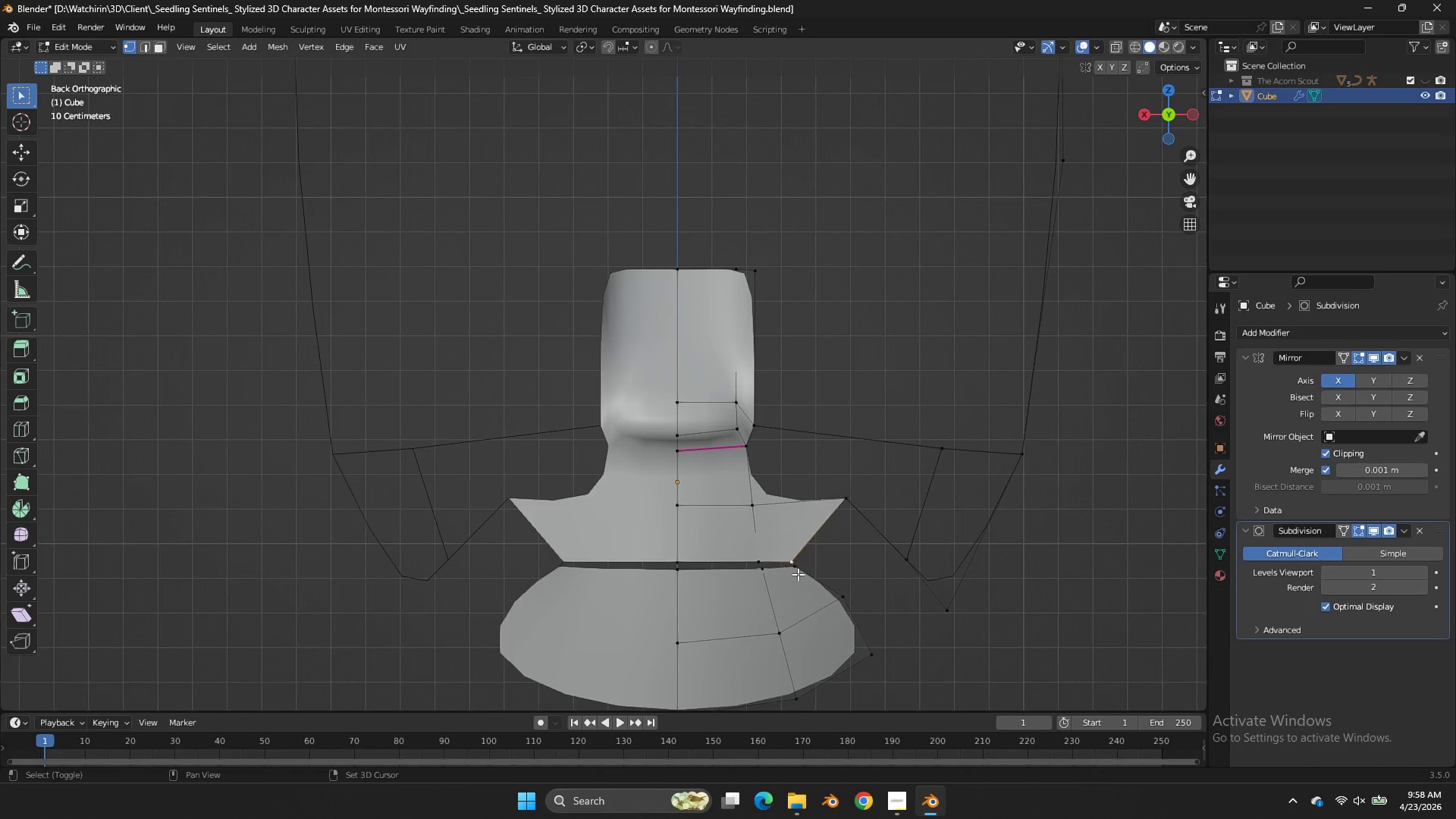 
hold_key(key=ShiftLeft, duration=0.38)
triple_click([798, 574])
 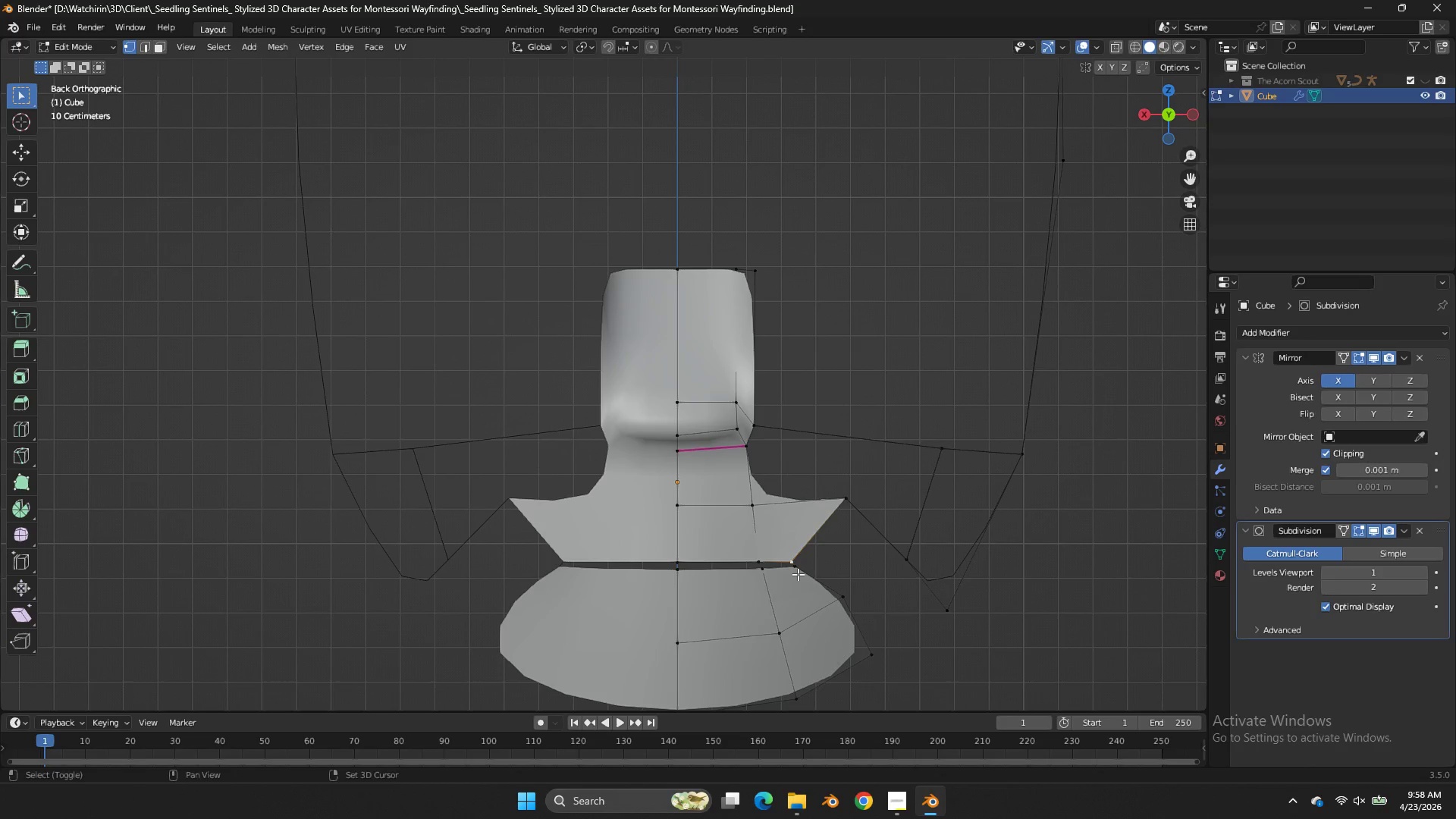 
triple_click([798, 574])
 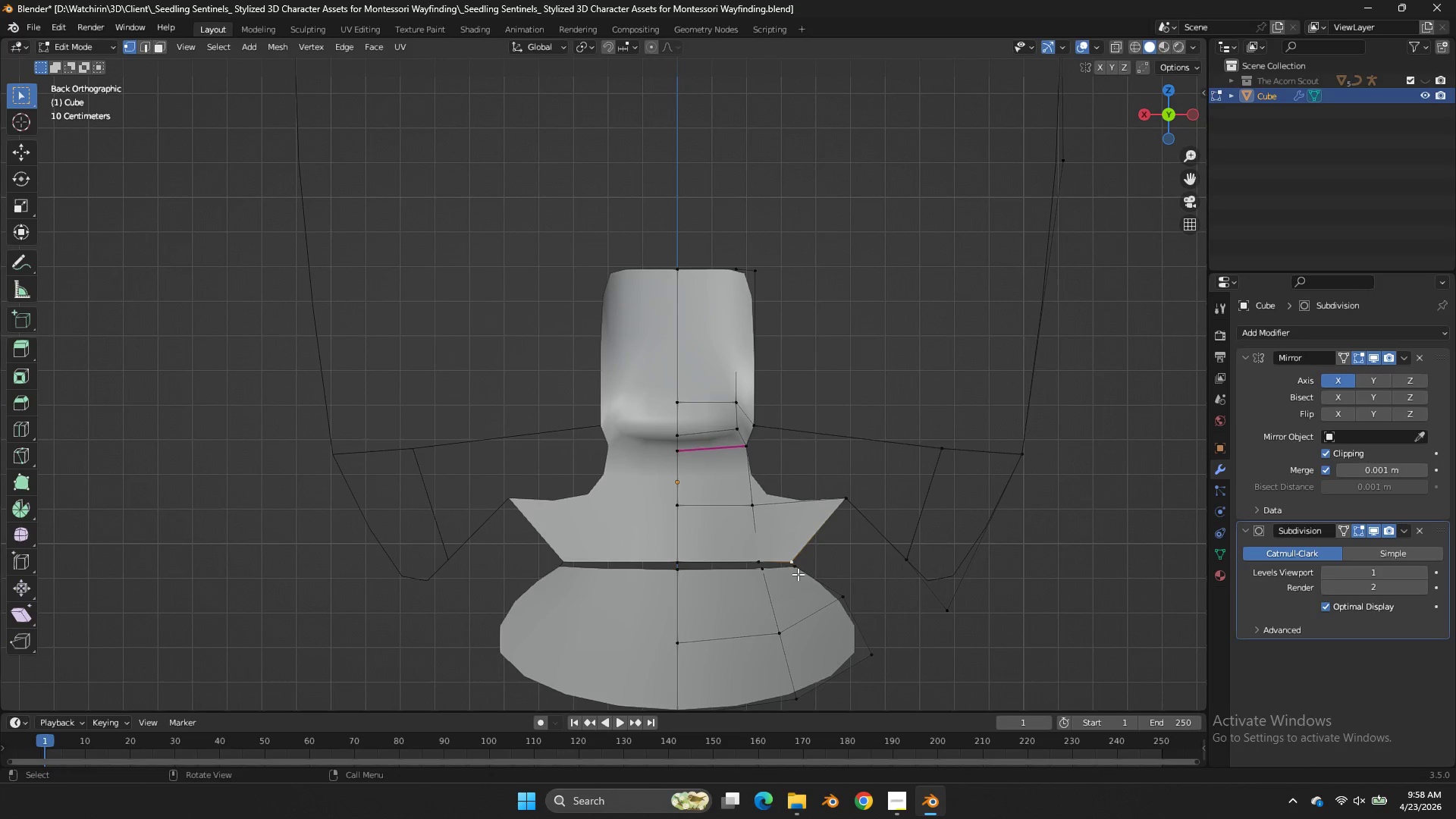 
key(F)
 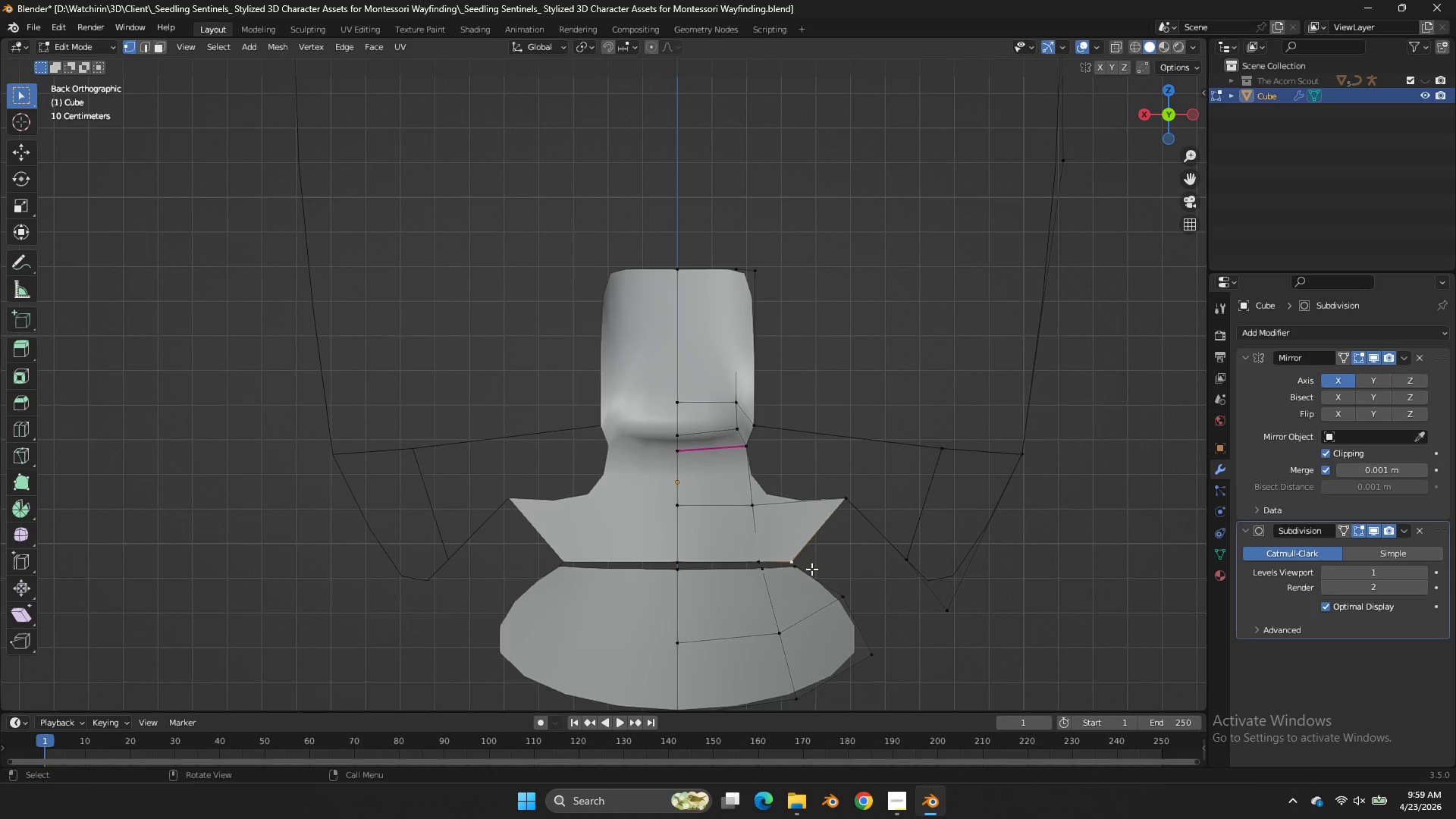 
key(Control+Z)
 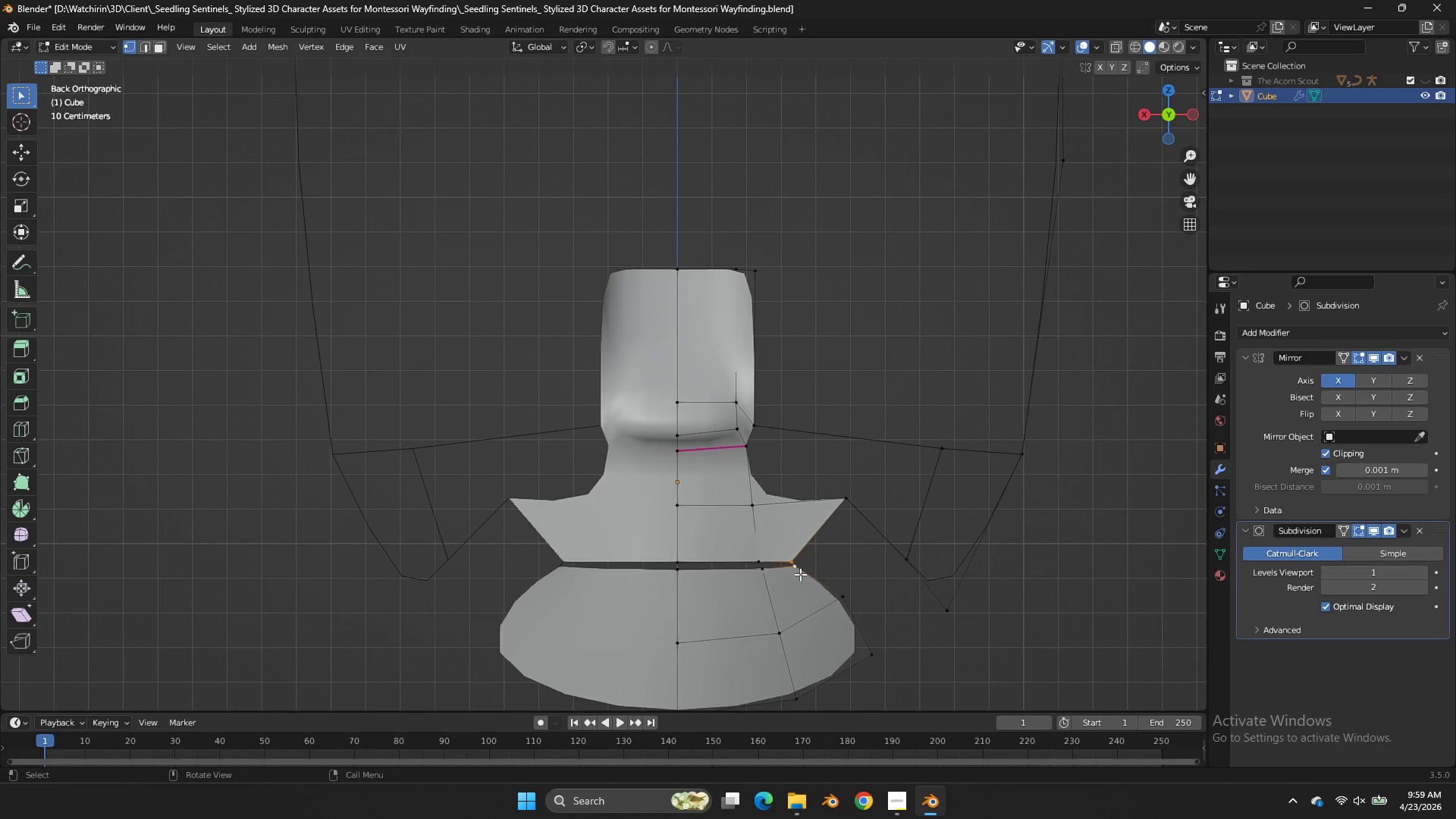 
key(Shift+ShiftLeft)
 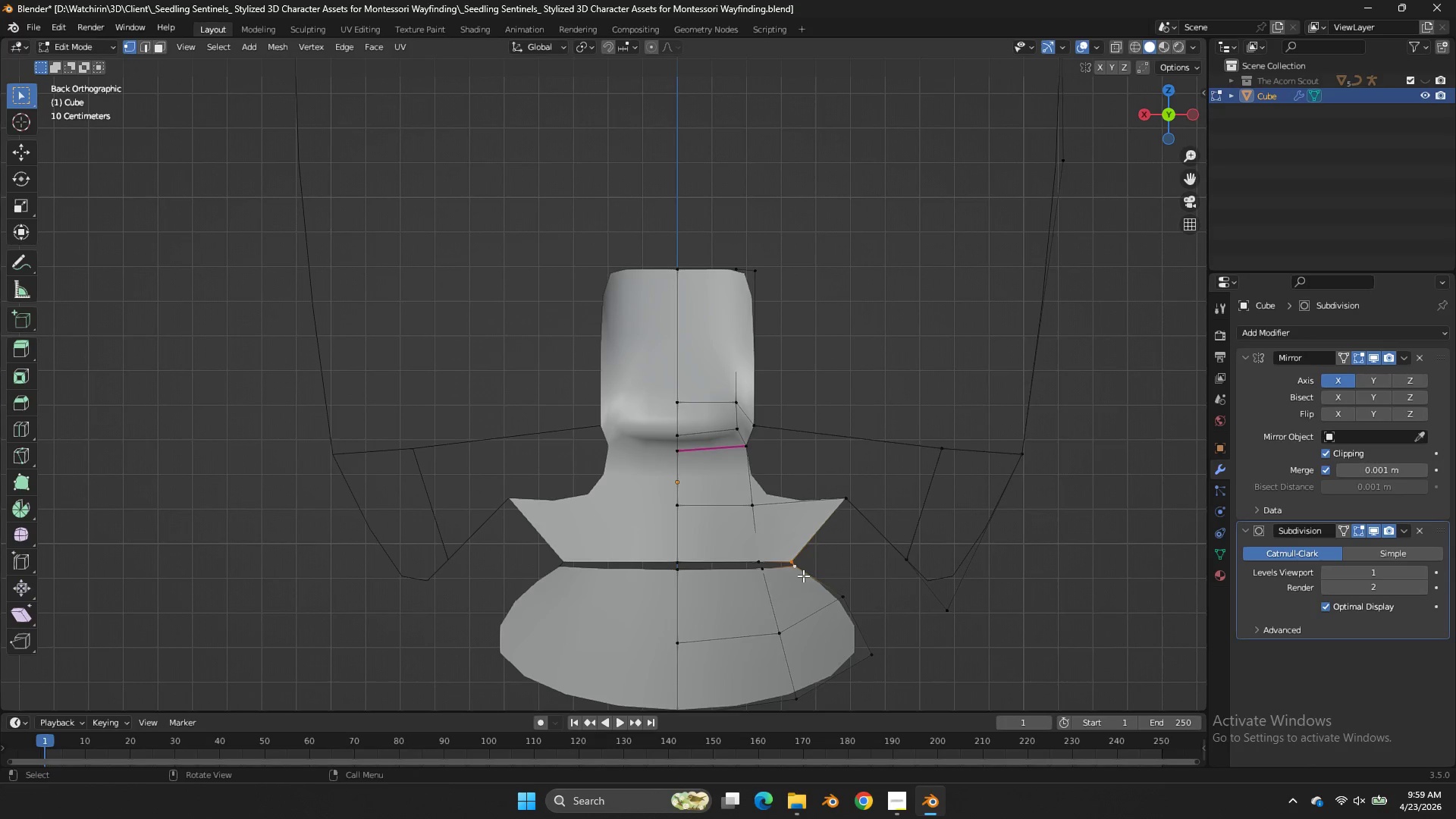 
key(F)
 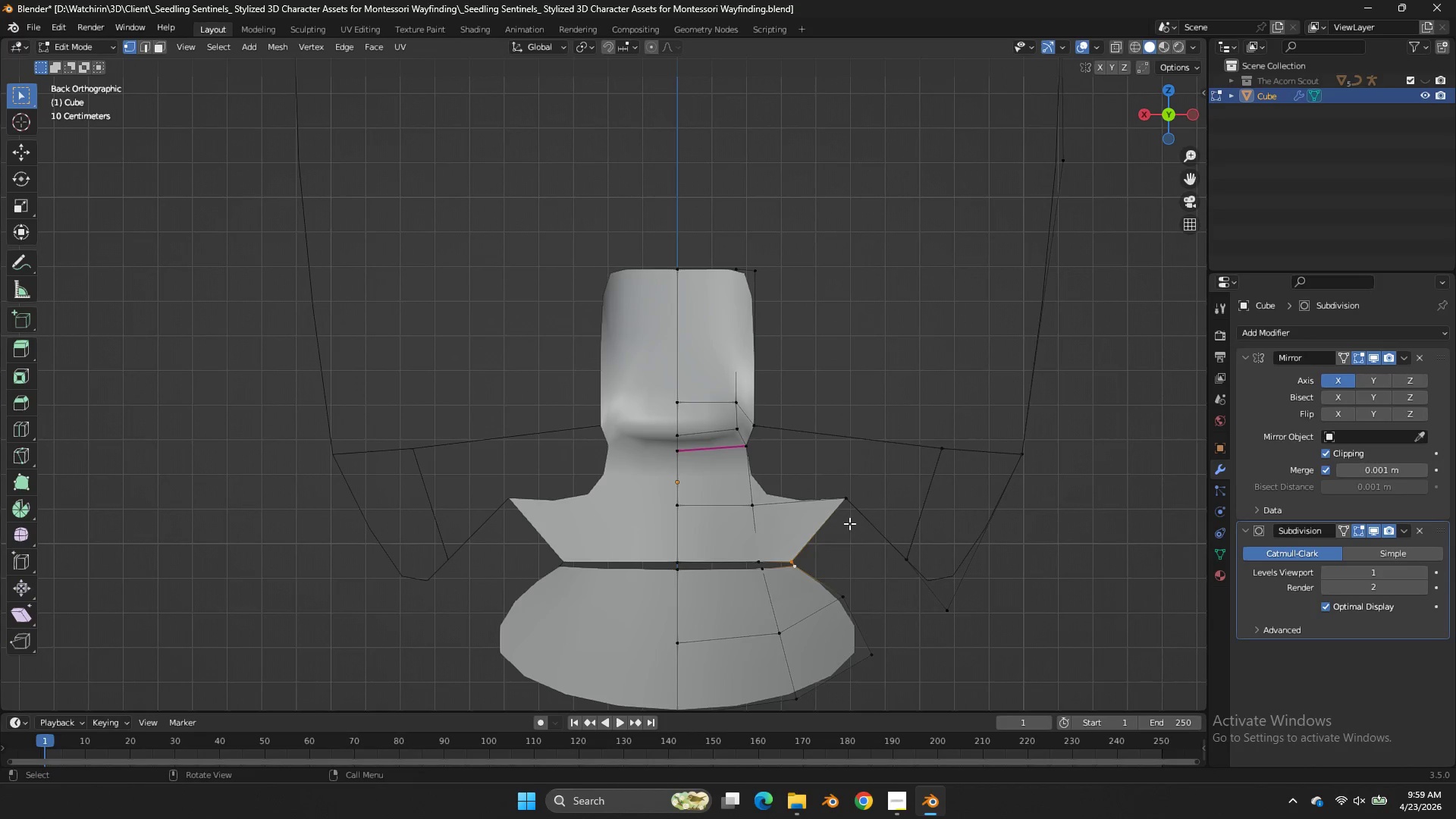 
hold_key(key=ShiftLeft, duration=0.92)
double_click([836, 596])
 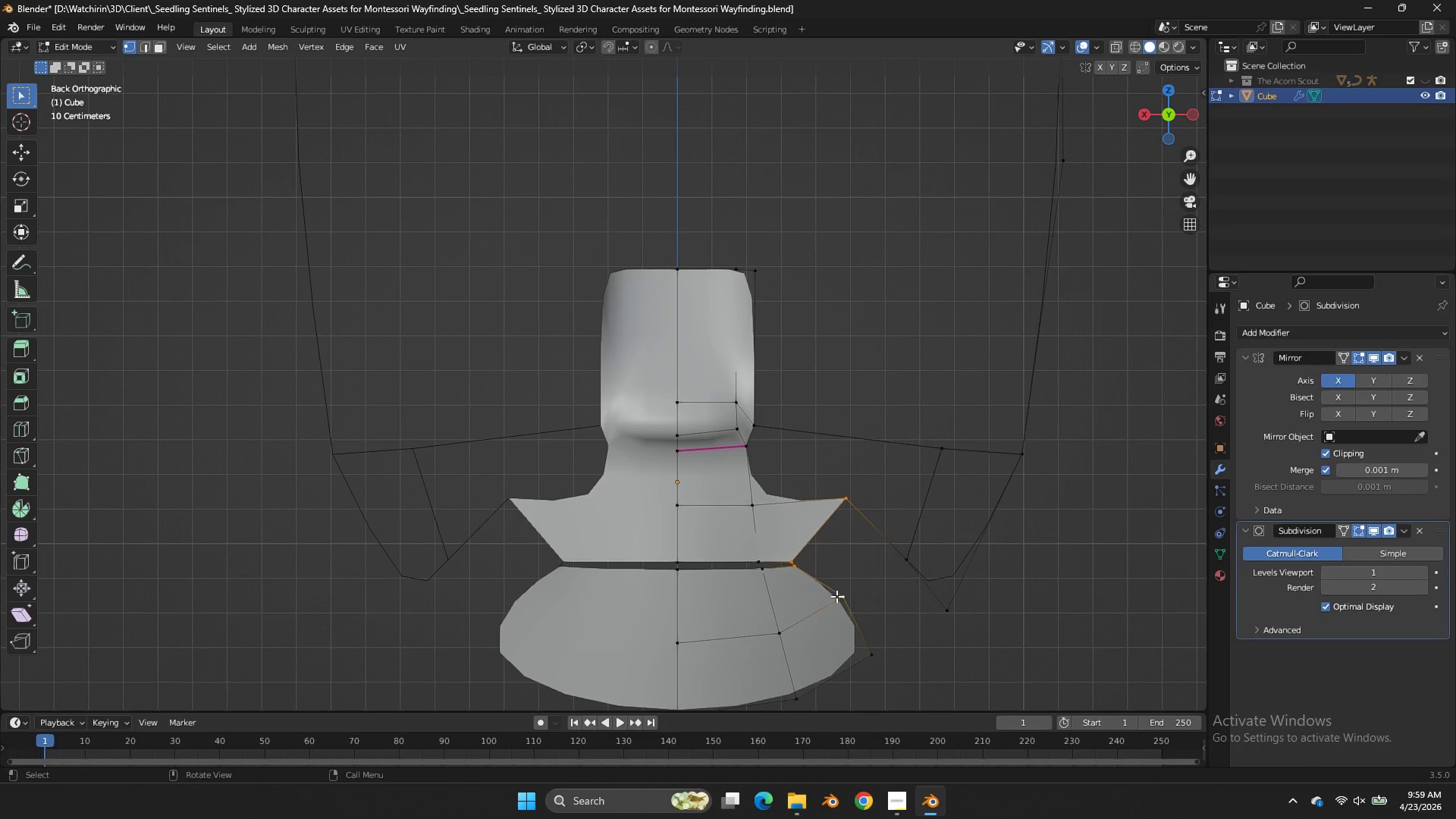 
key(F)
 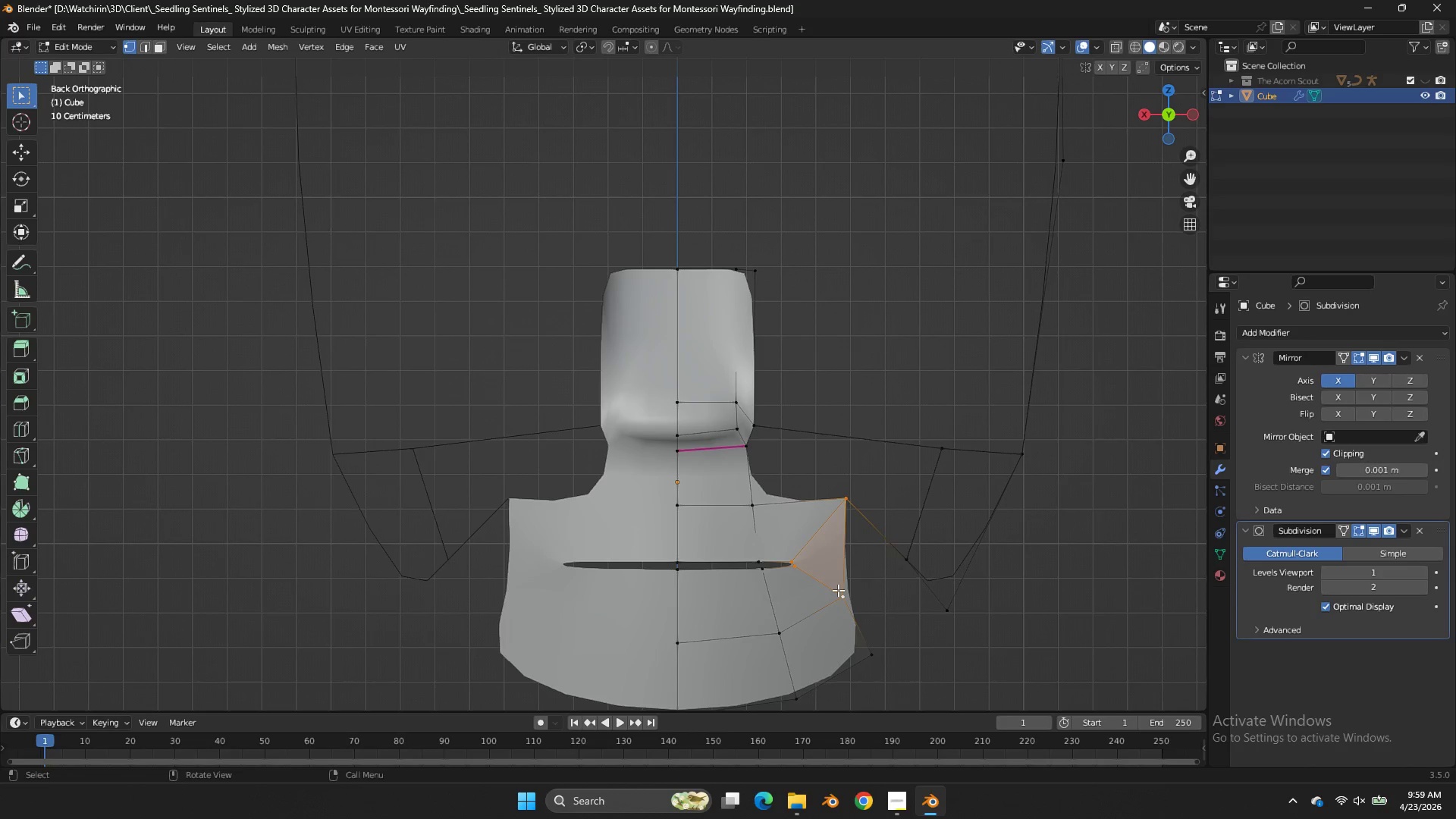 
left_click([838, 590])
 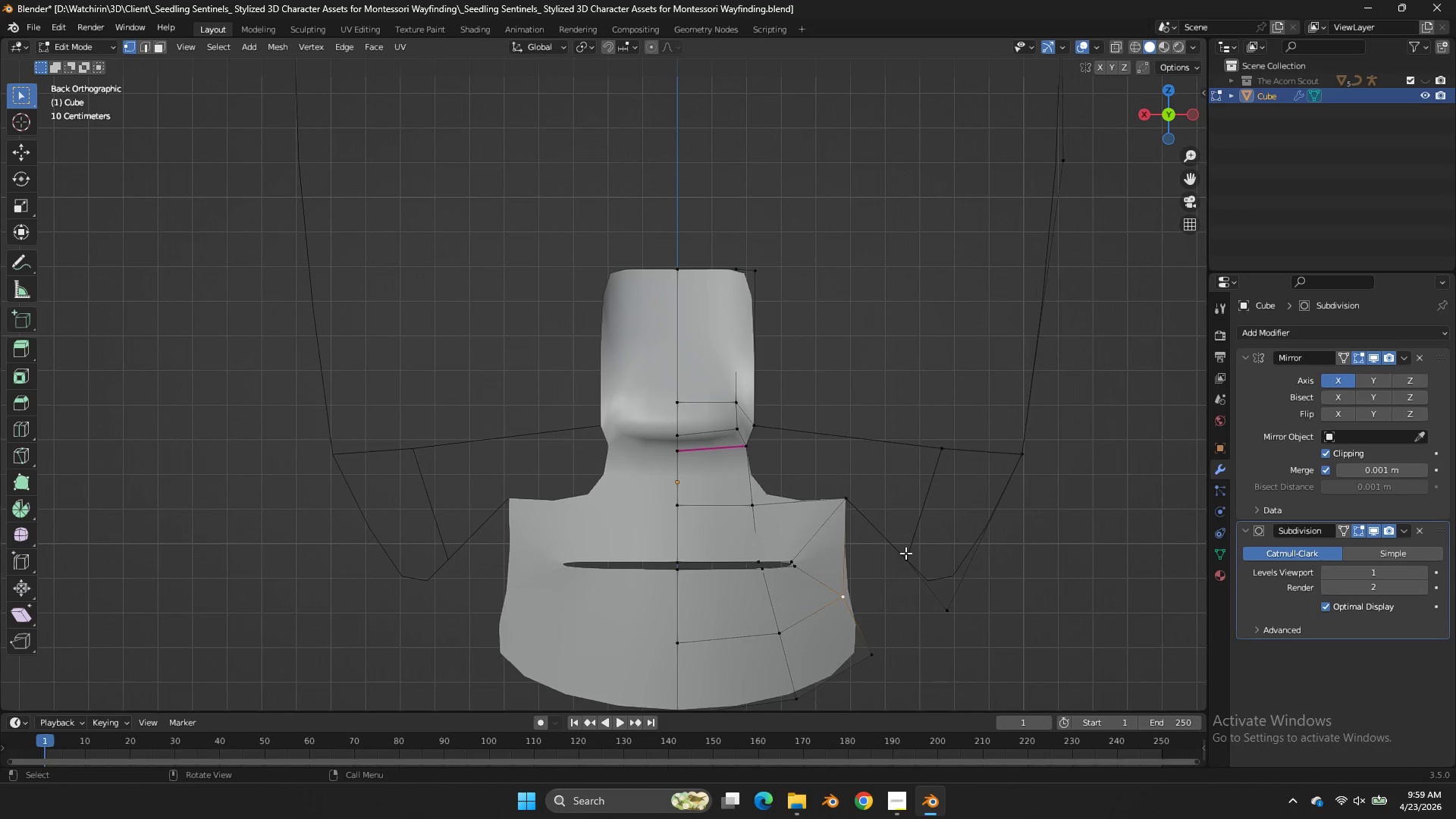 
key(Control+ControlLeft)
 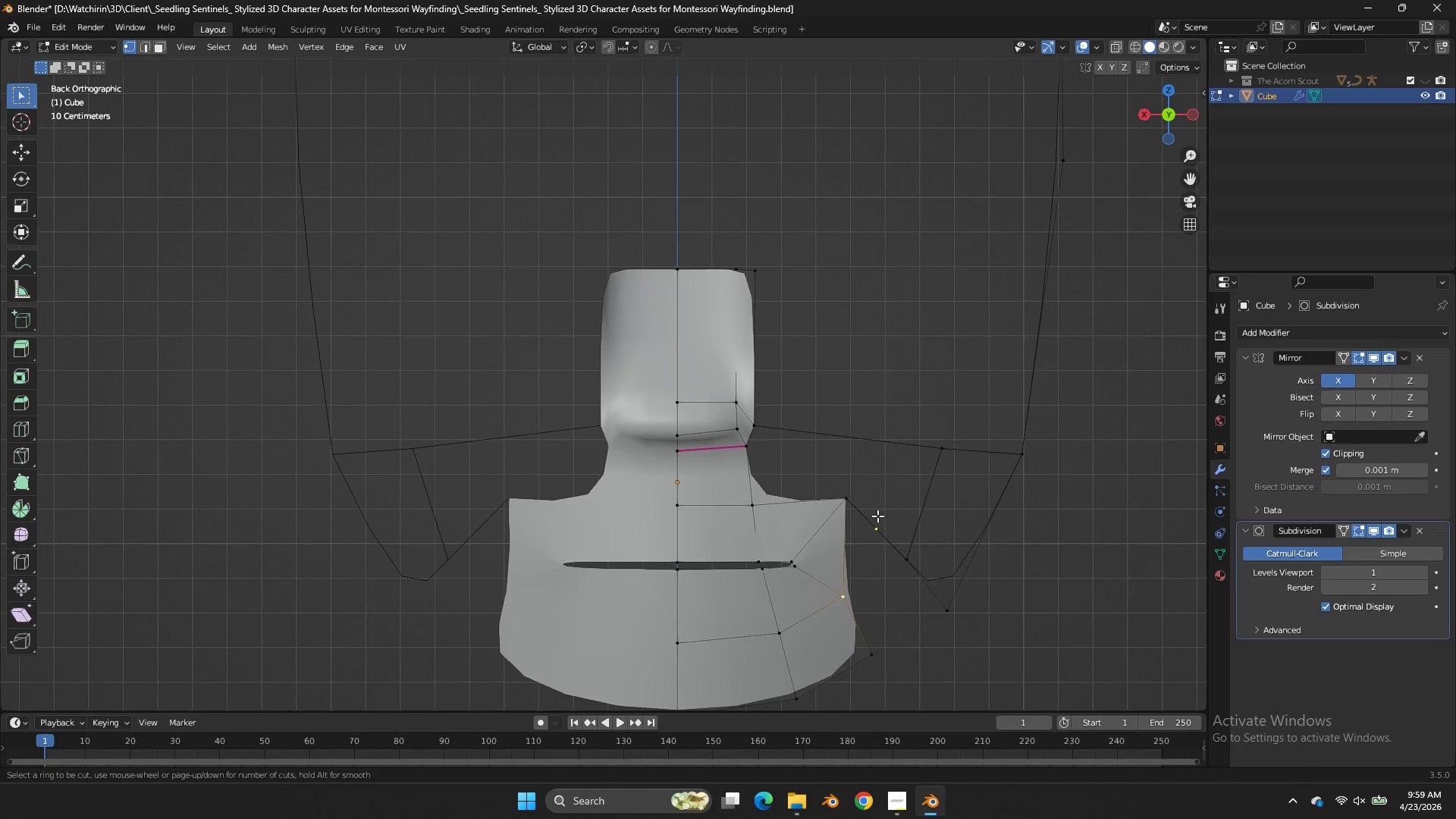 
key(Control+R)
 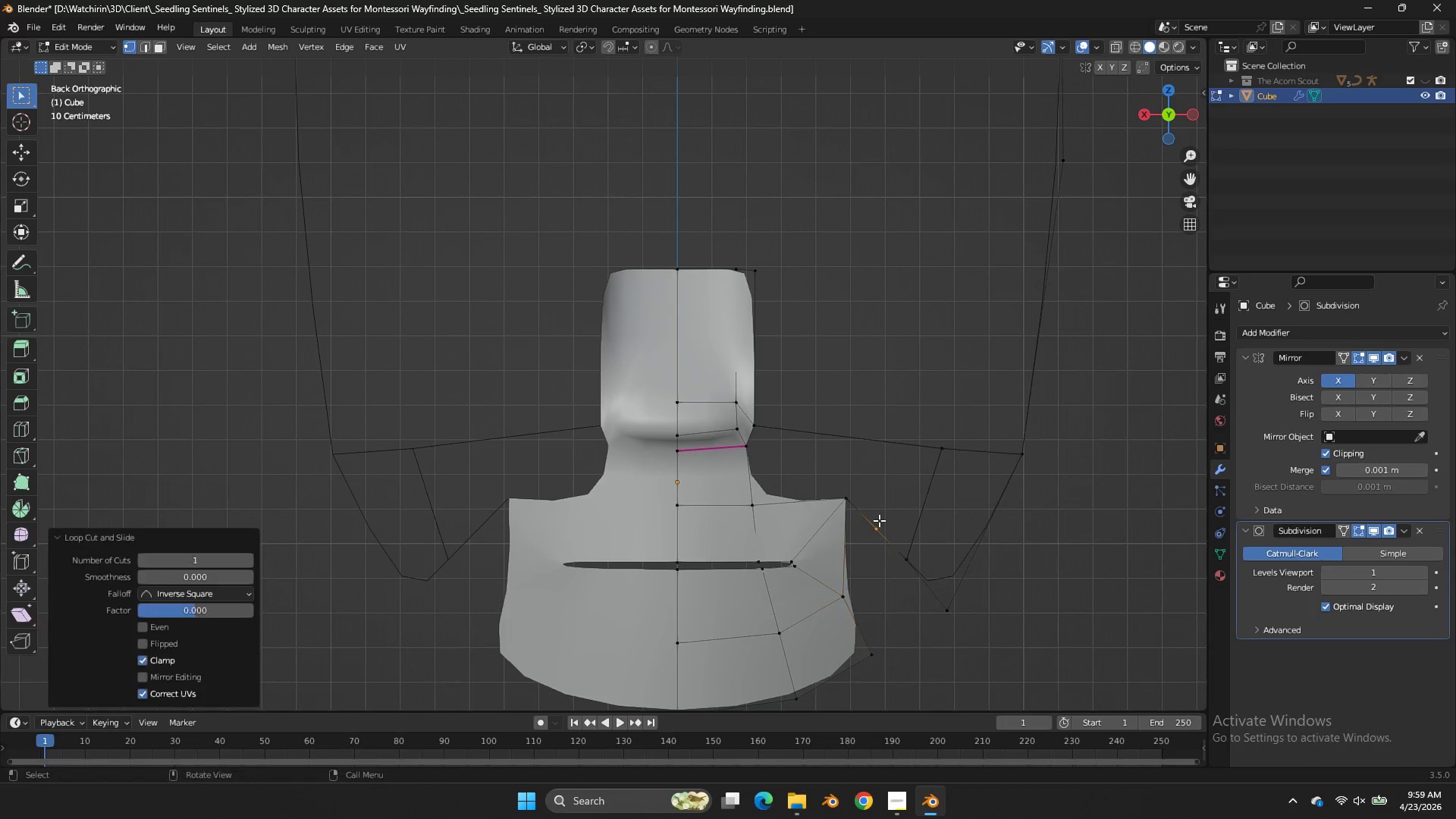 
double_click([879, 520])
 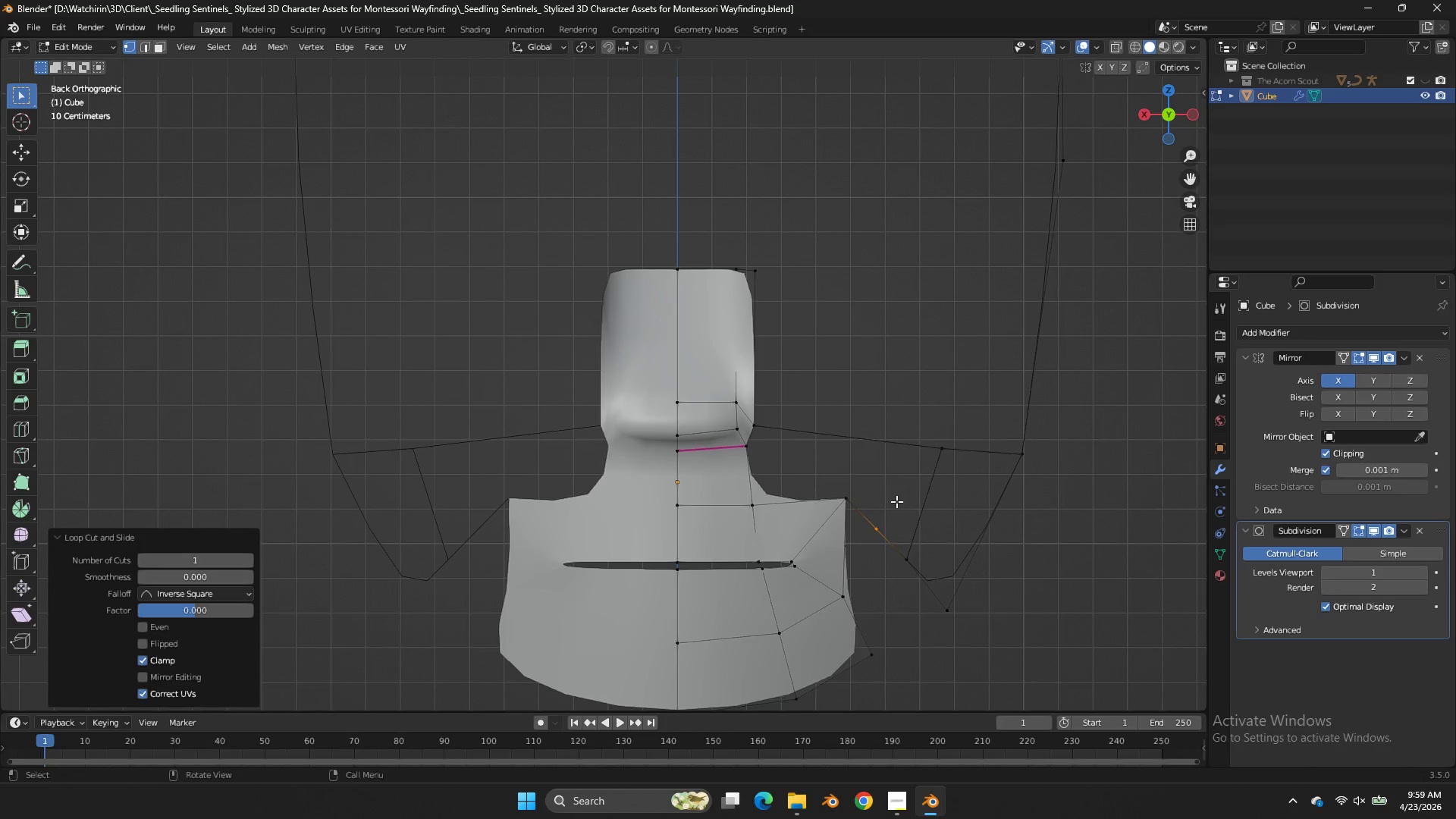 
key(X)
 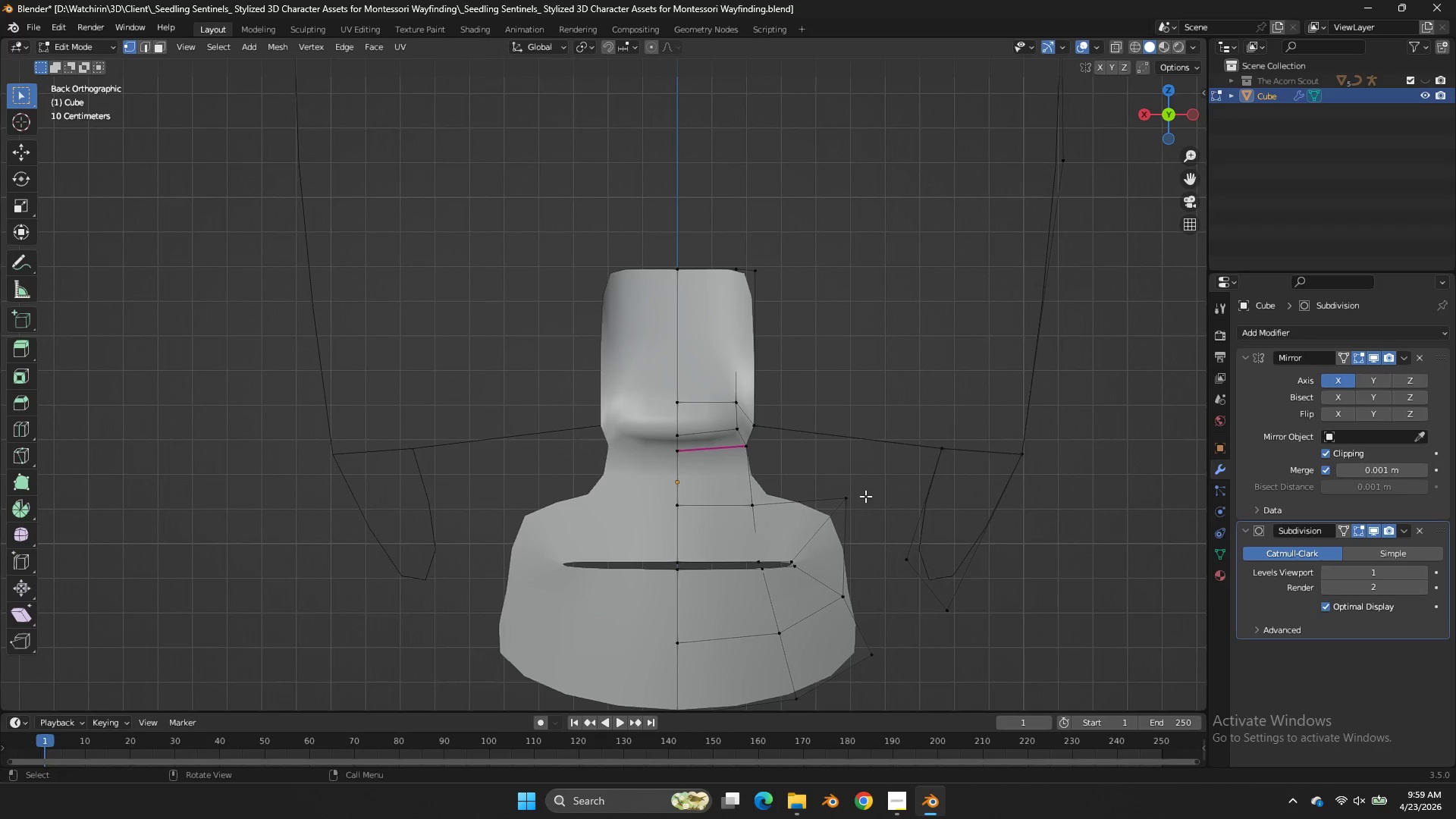 
double_click([865, 496])
 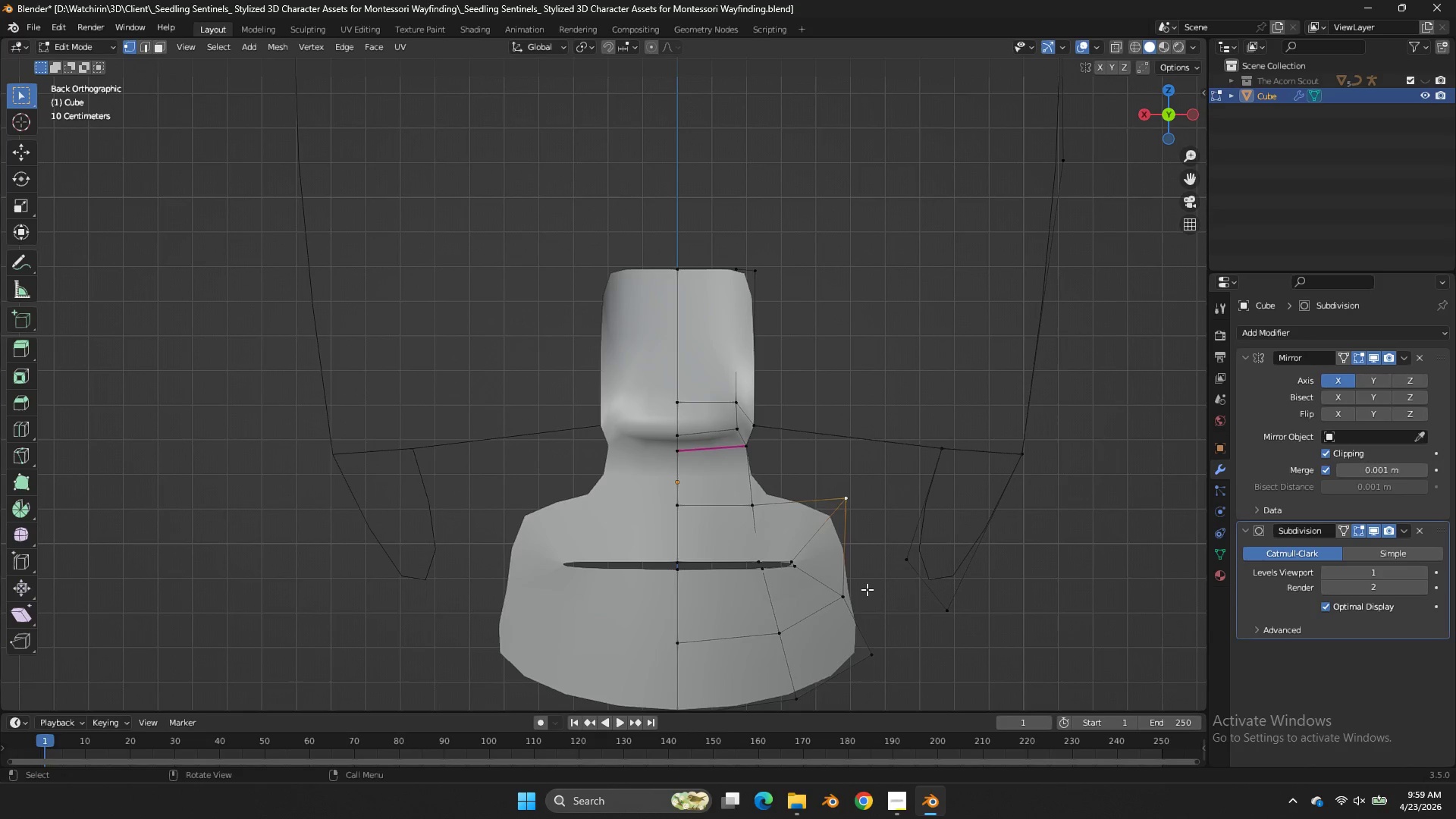 
triple_click([866, 590])
 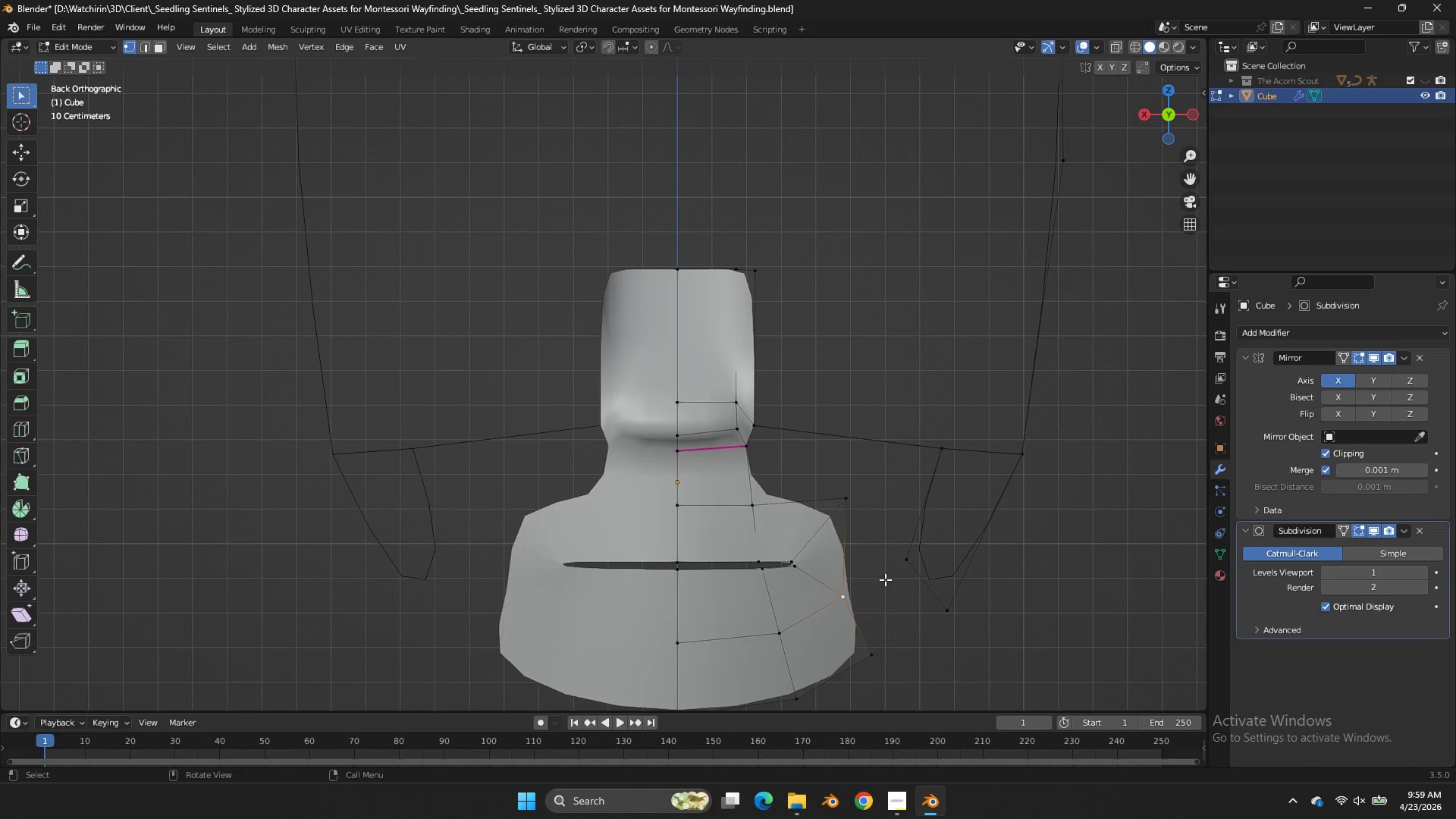 
triple_click([866, 590])
 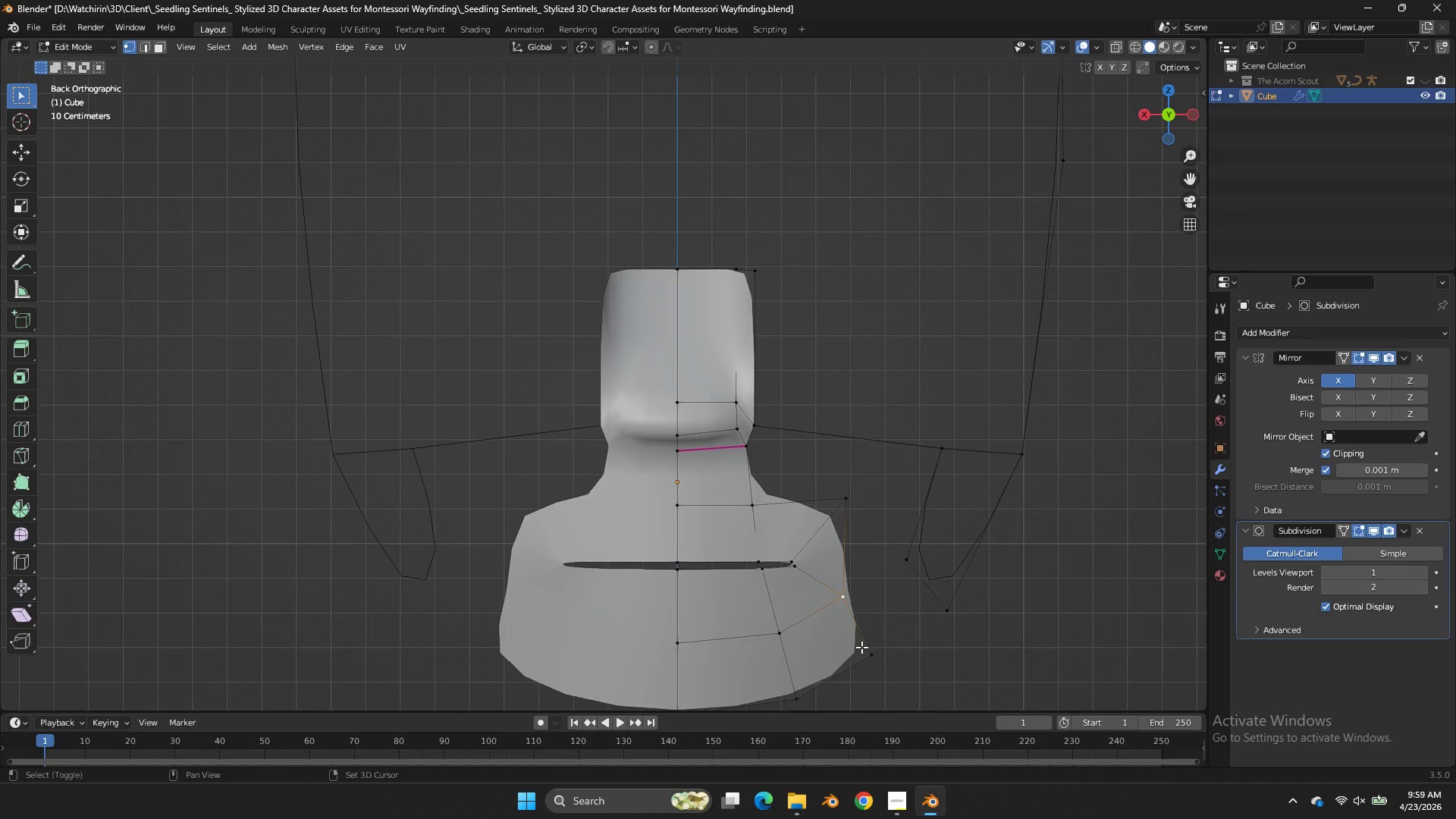 
hold_key(key=ShiftLeft, duration=0.38)
double_click([872, 654])
 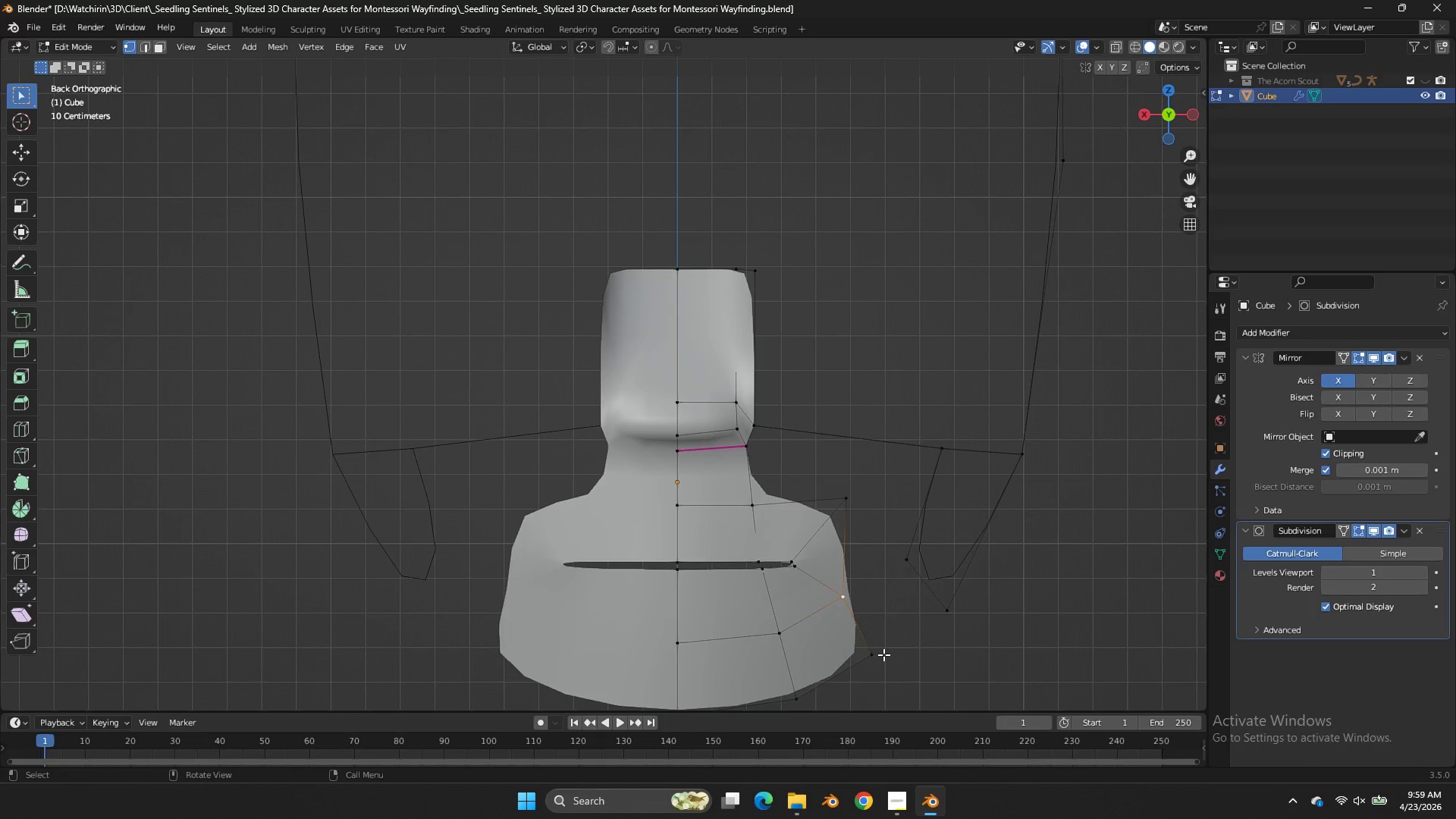 
hold_key(key=ShiftLeft, duration=2.34)
double_click([881, 661])
 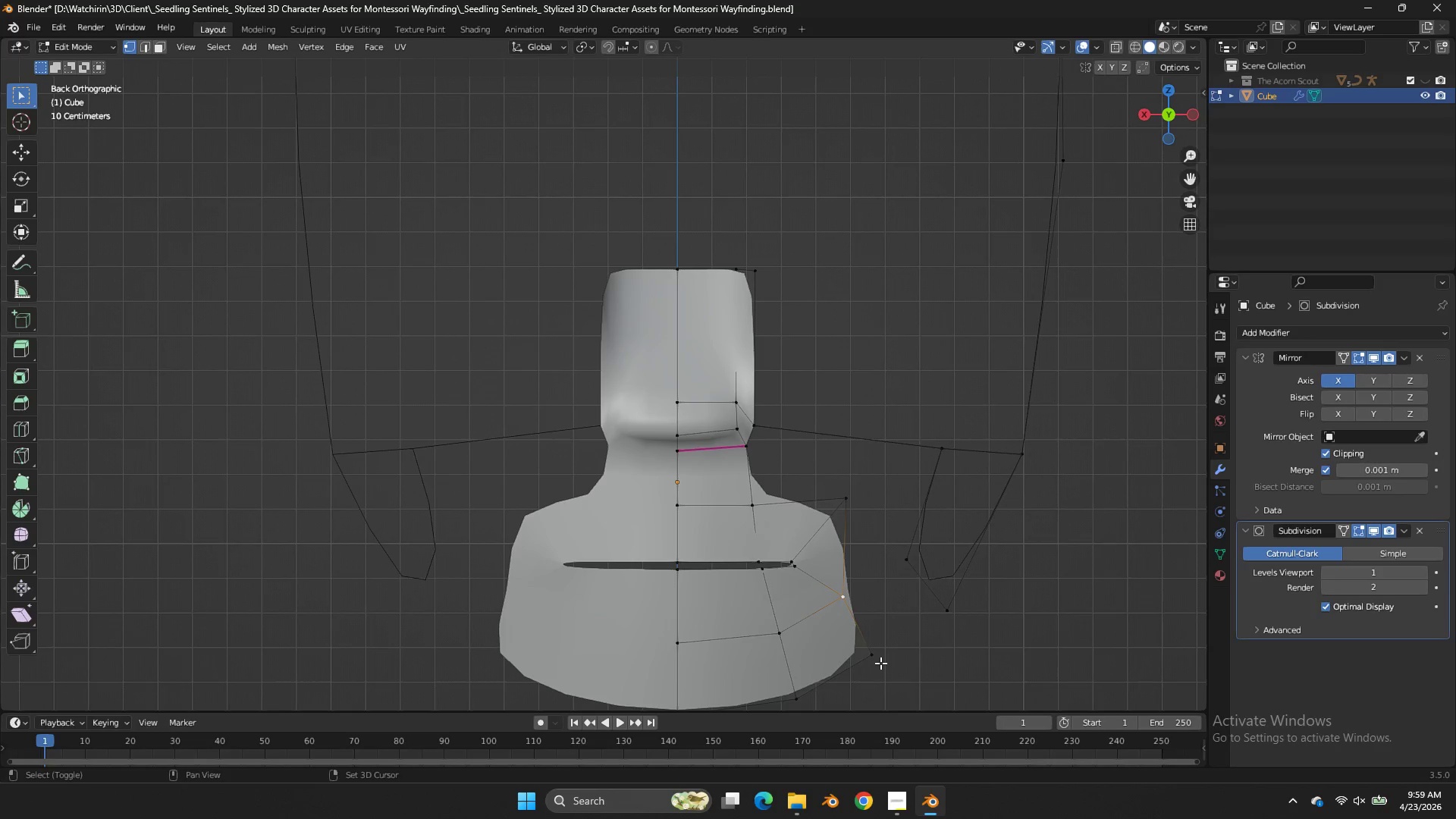 
double_click([880, 663])
 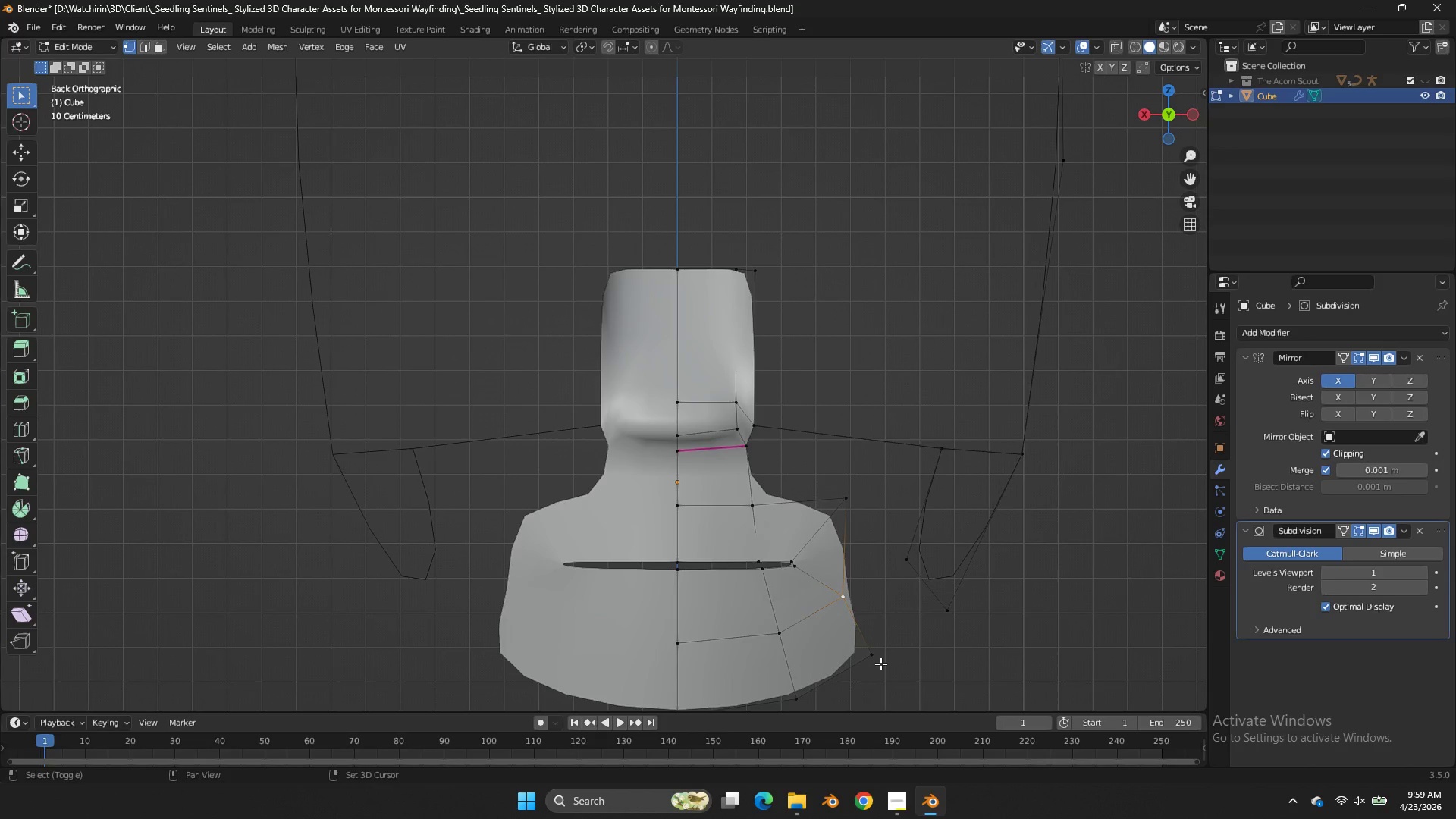 
triple_click([880, 664])
 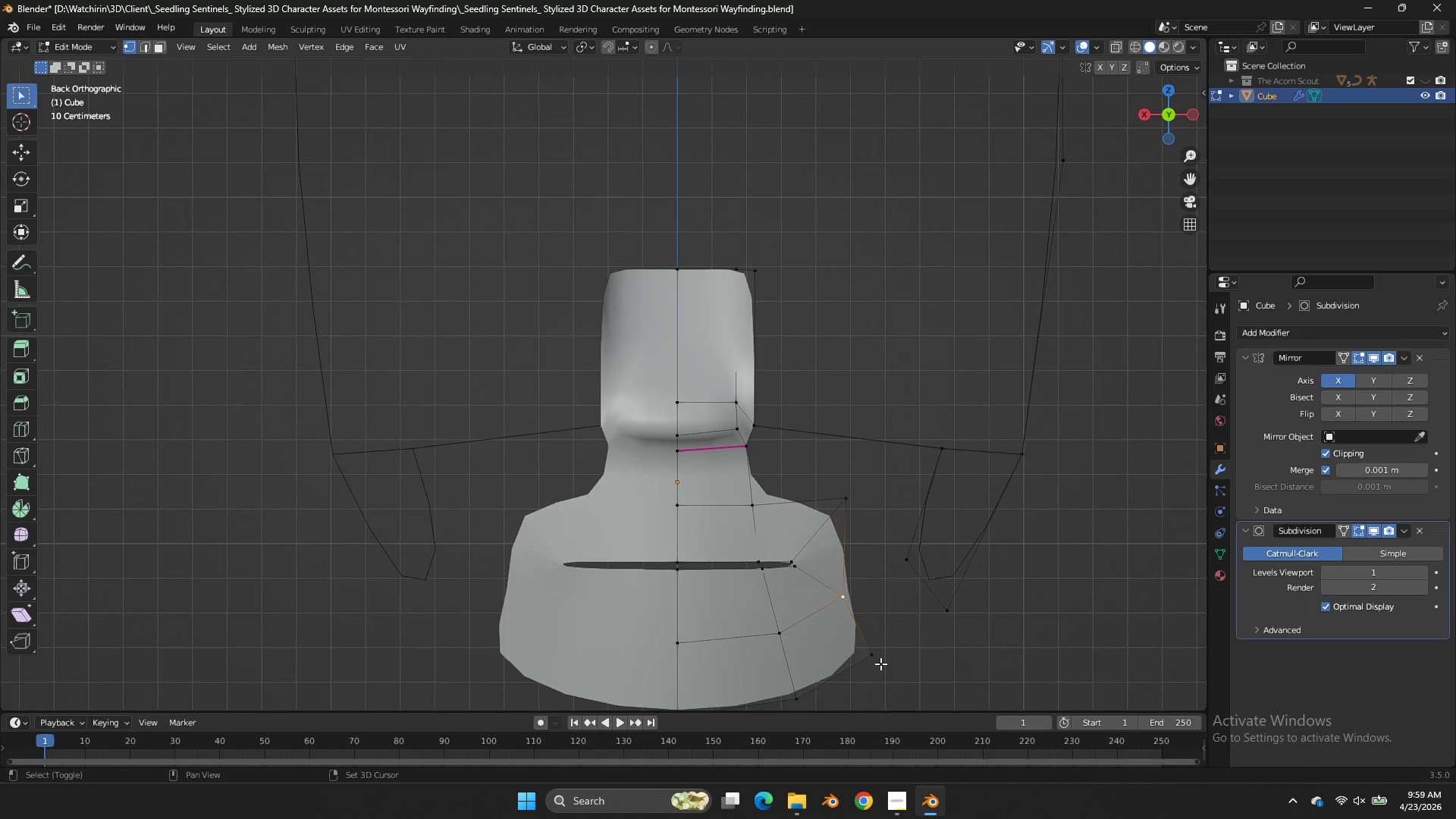 
triple_click([880, 664])
 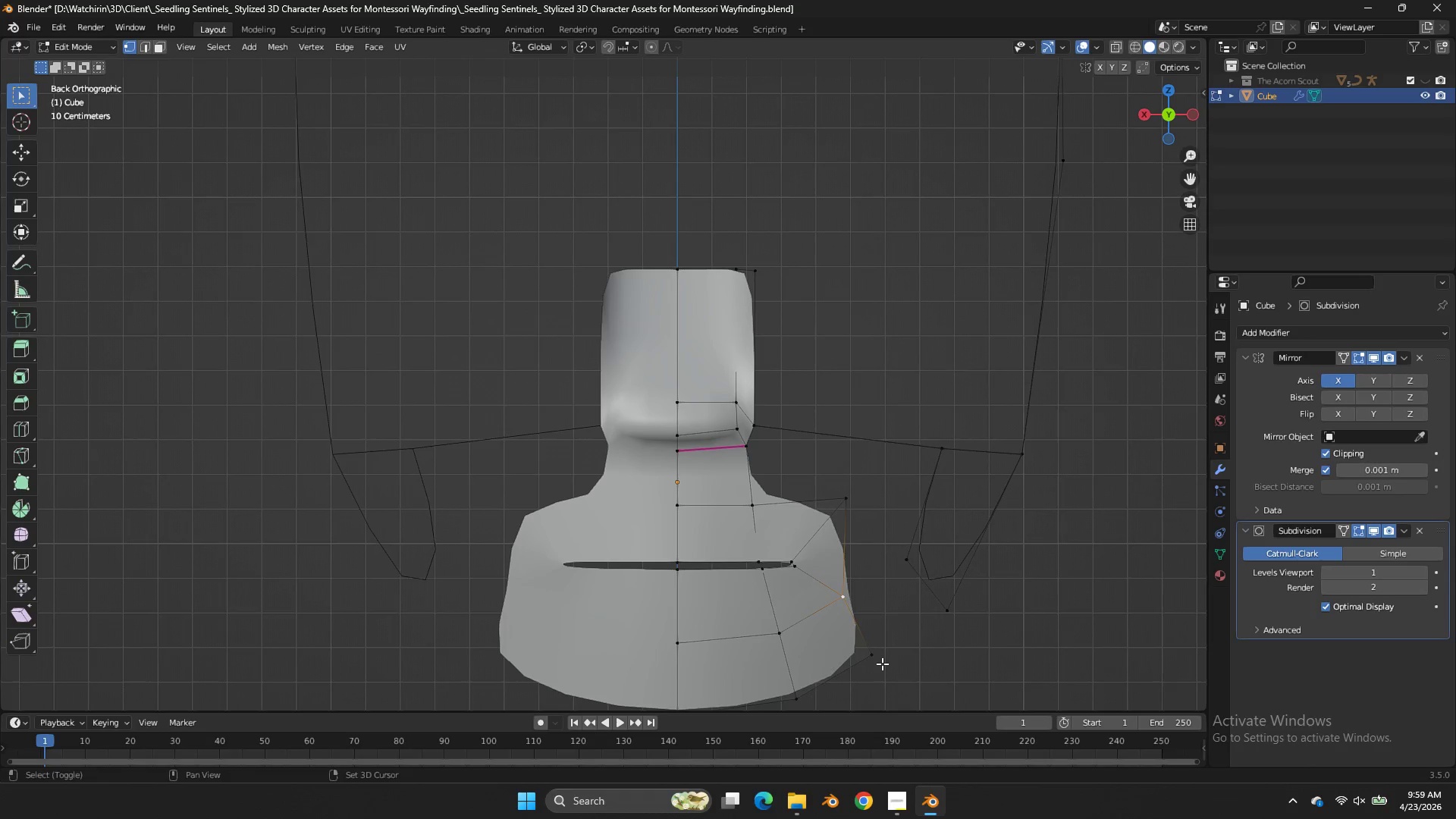 
triple_click([882, 664])
 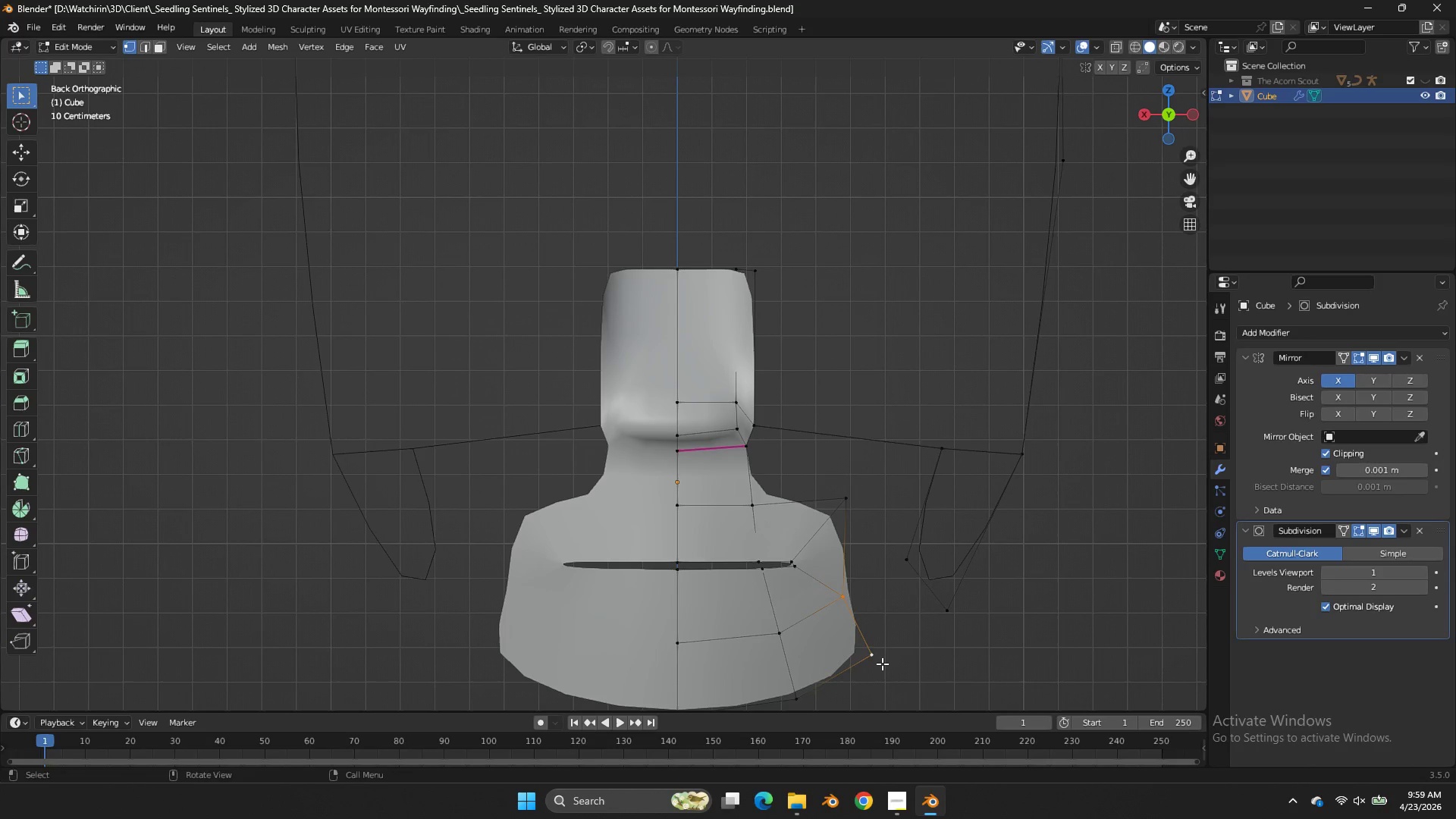 
key(F)
 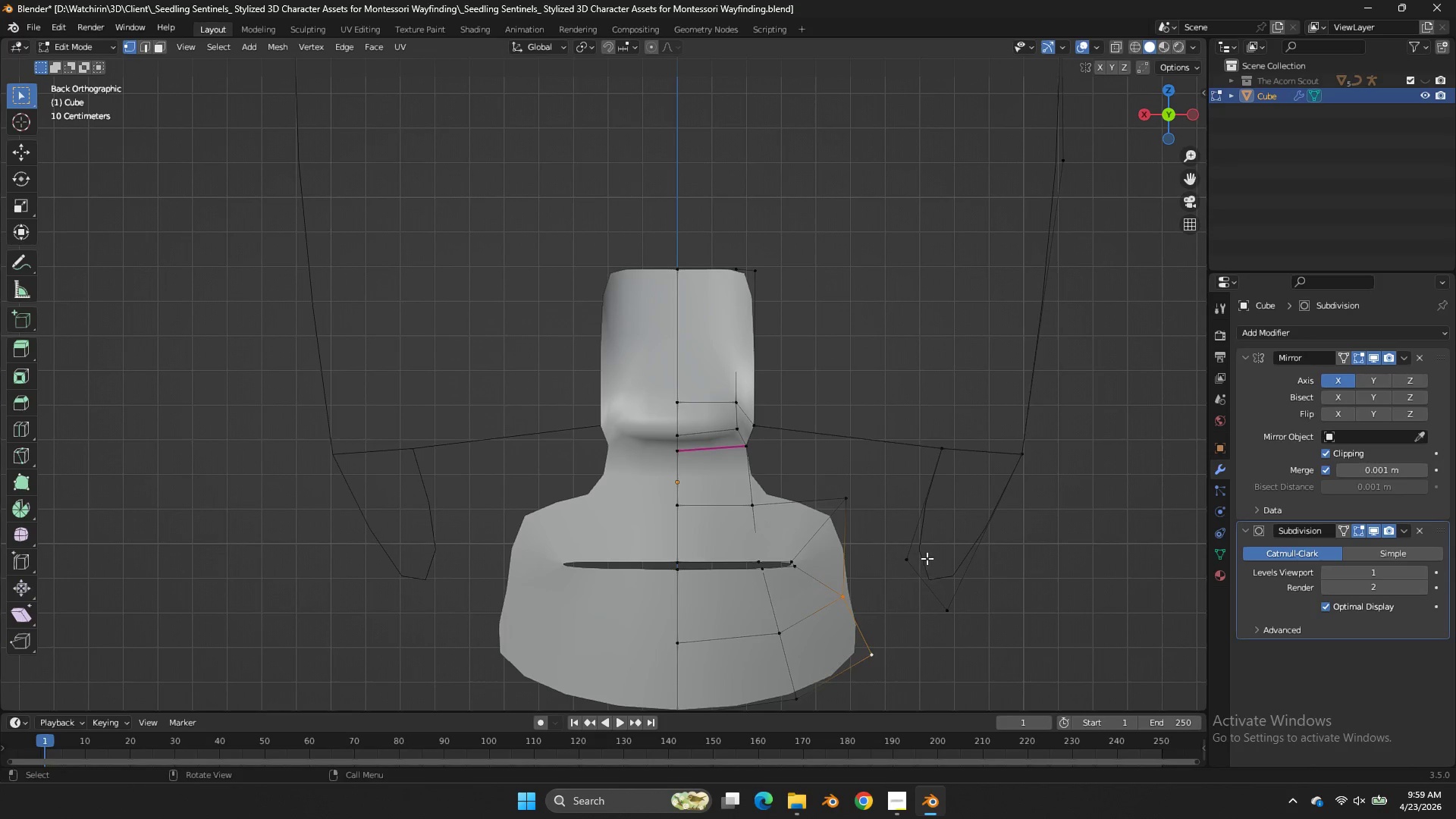 
hold_key(key=ShiftLeft, duration=1.58)
left_click([911, 558])
 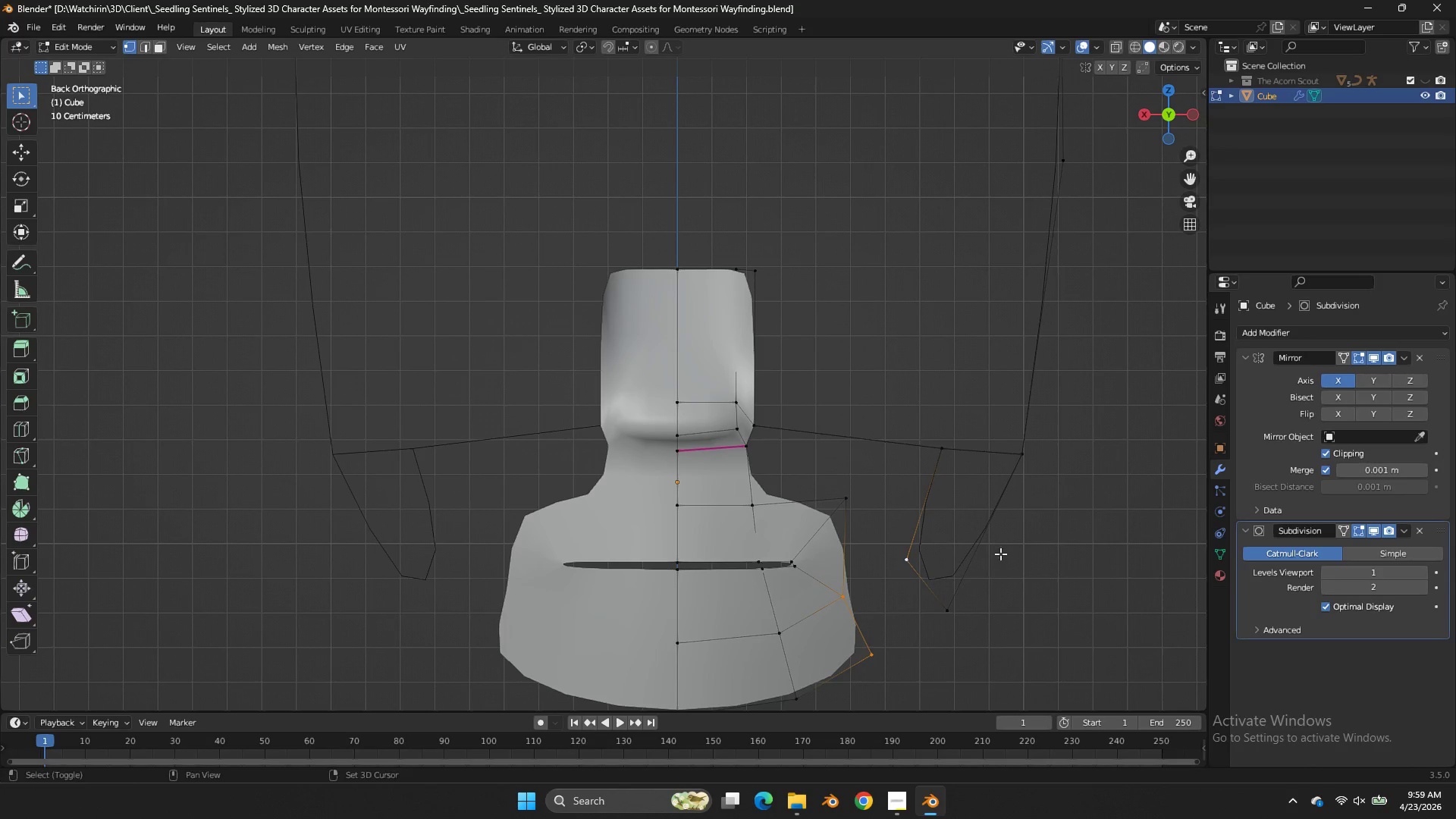 
left_click_drag(start_coordinate=[1000, 554], to_coordinate=[887, 644])
 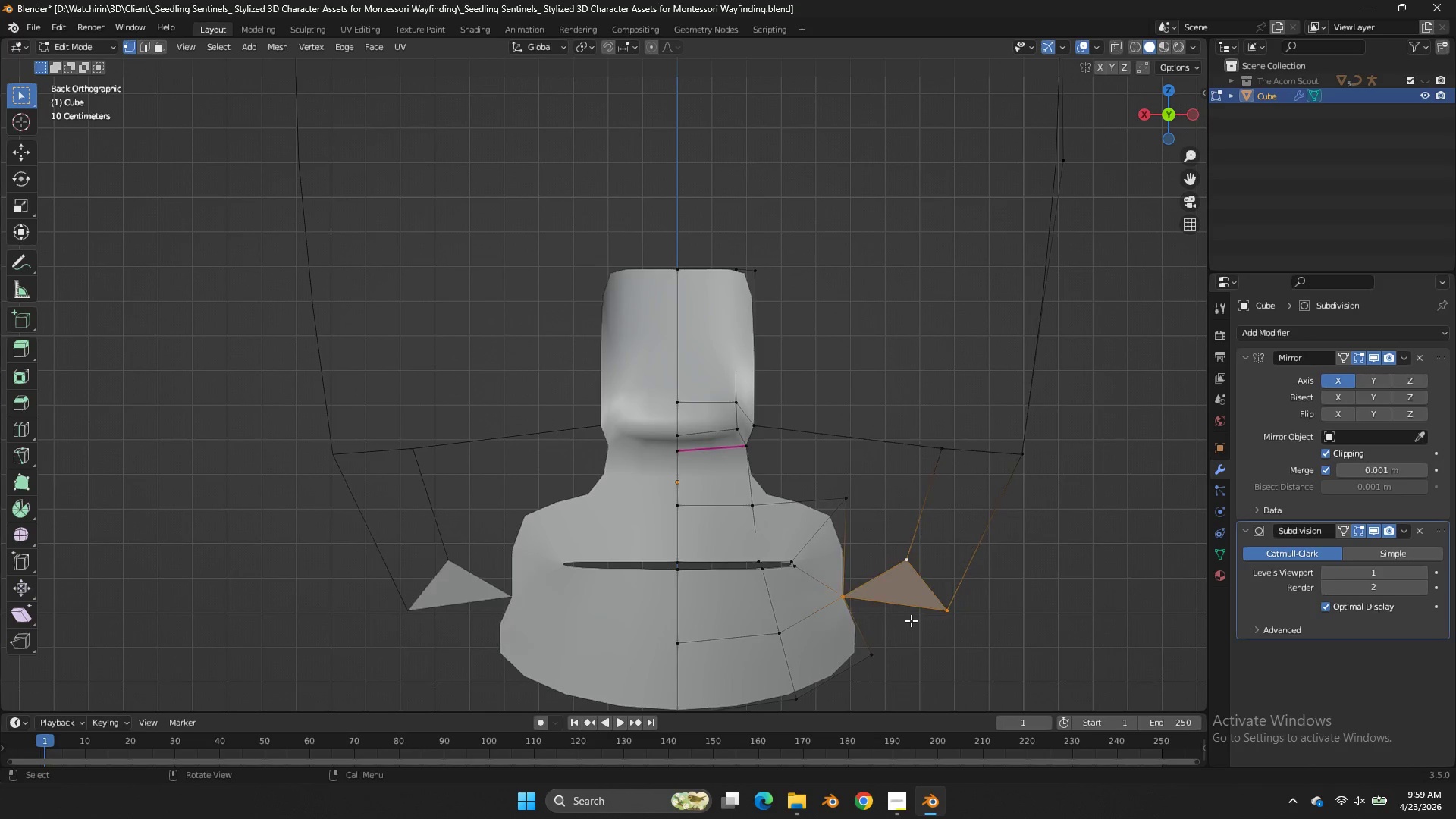 
double_click([887, 644])
 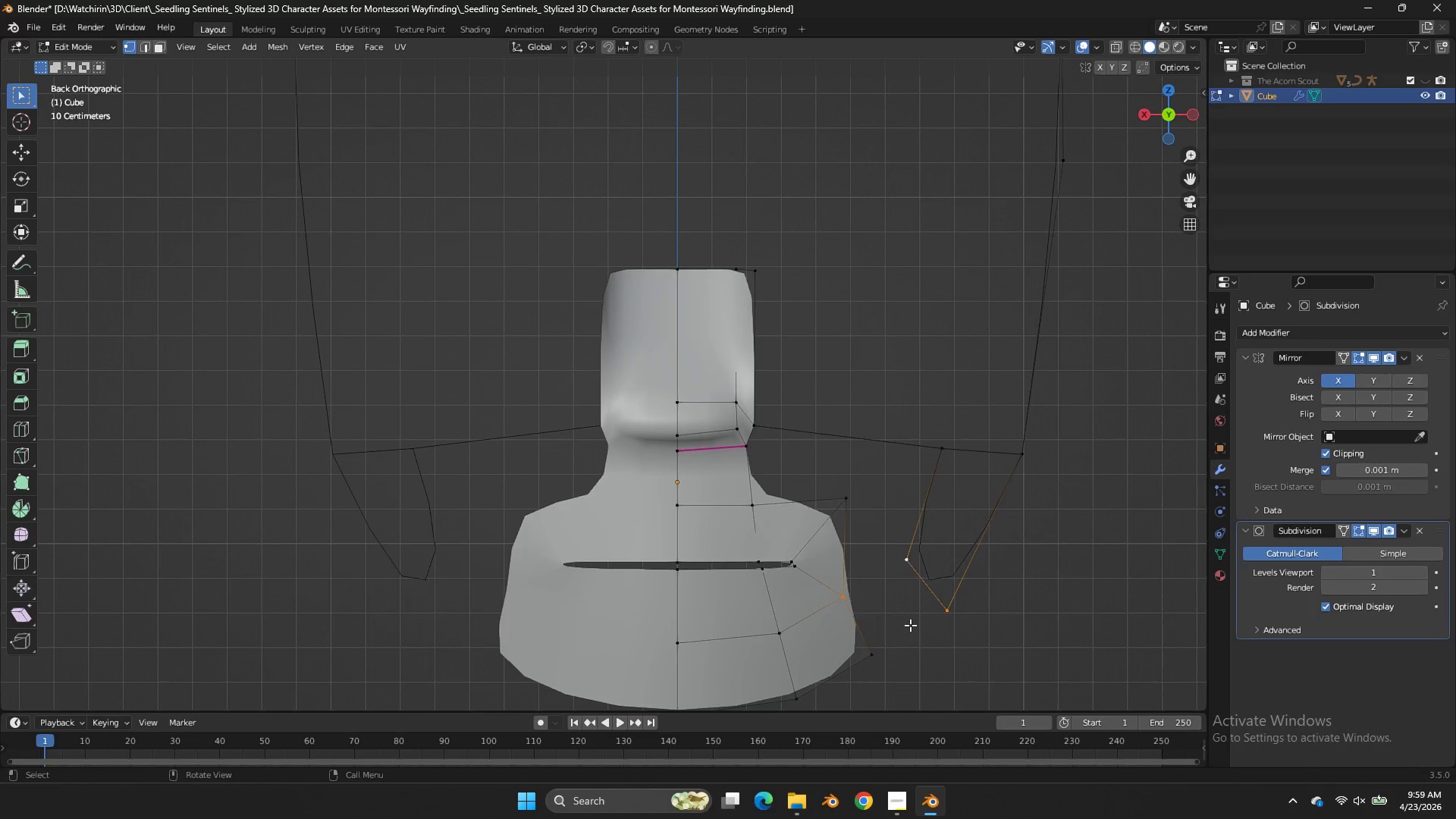 
key(F)
 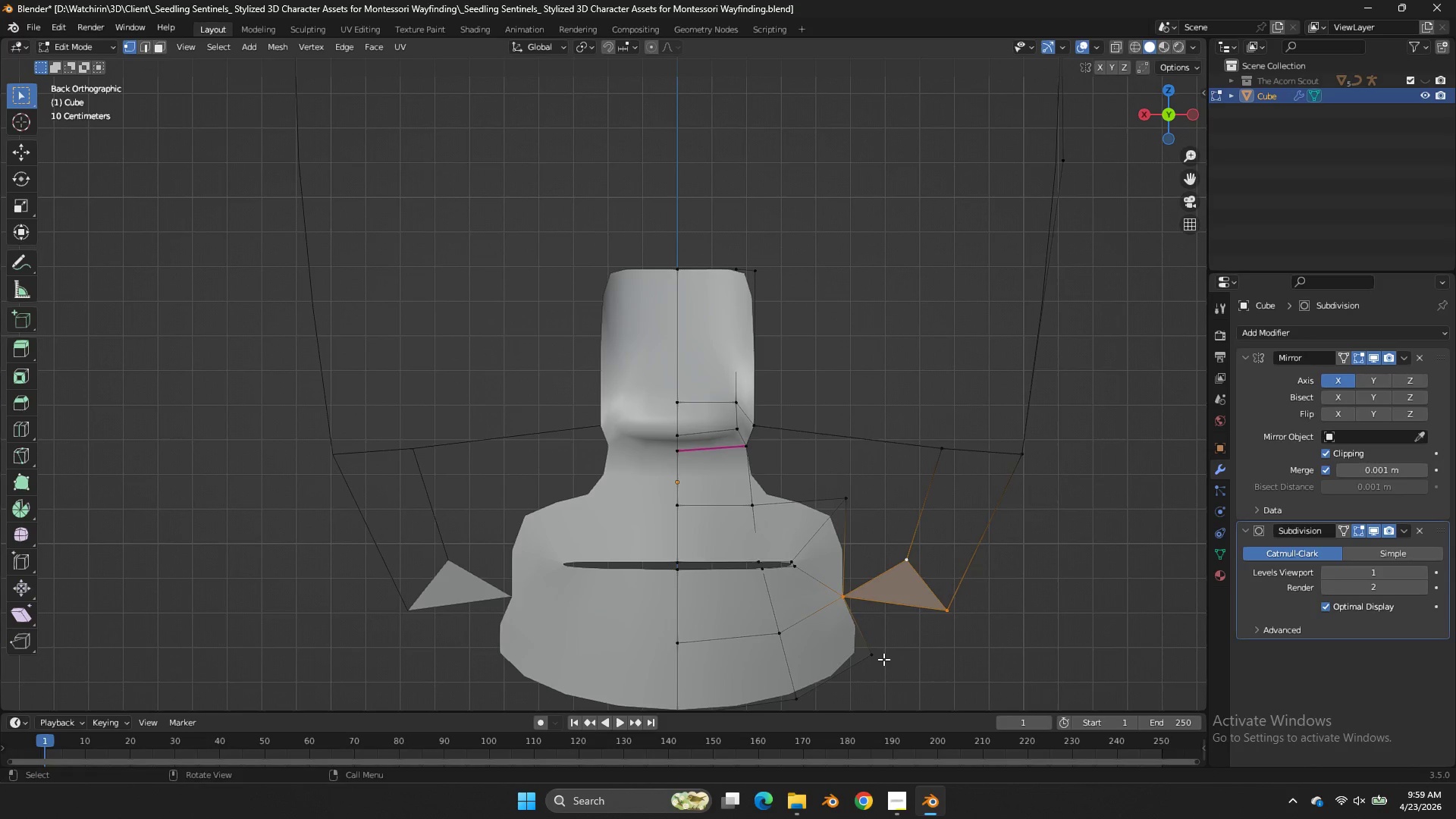 
key(Control+ControlLeft)
 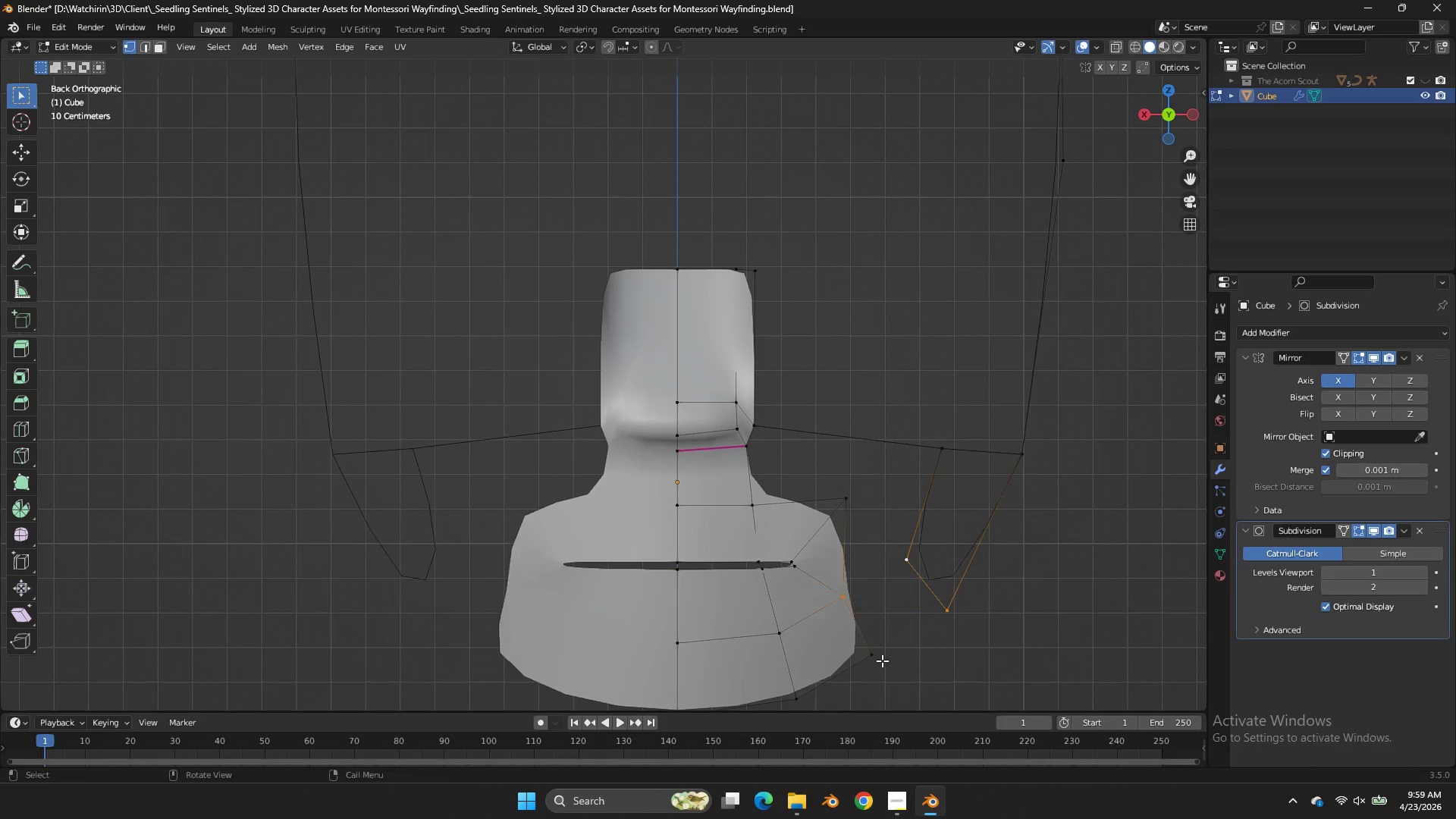 
key(Control+Z)
 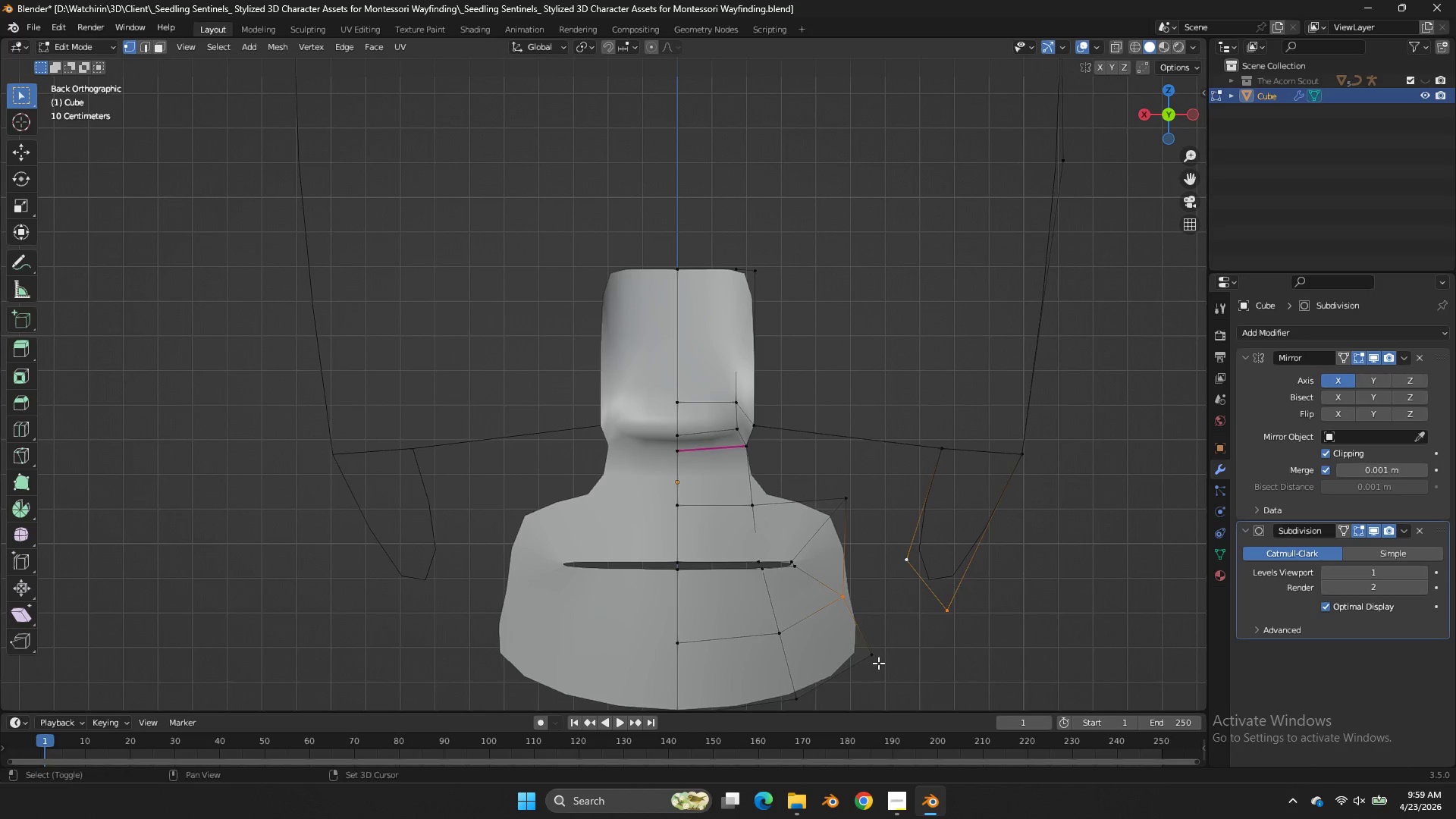 
hold_key(key=ShiftLeft, duration=0.64)
left_click([878, 663])
 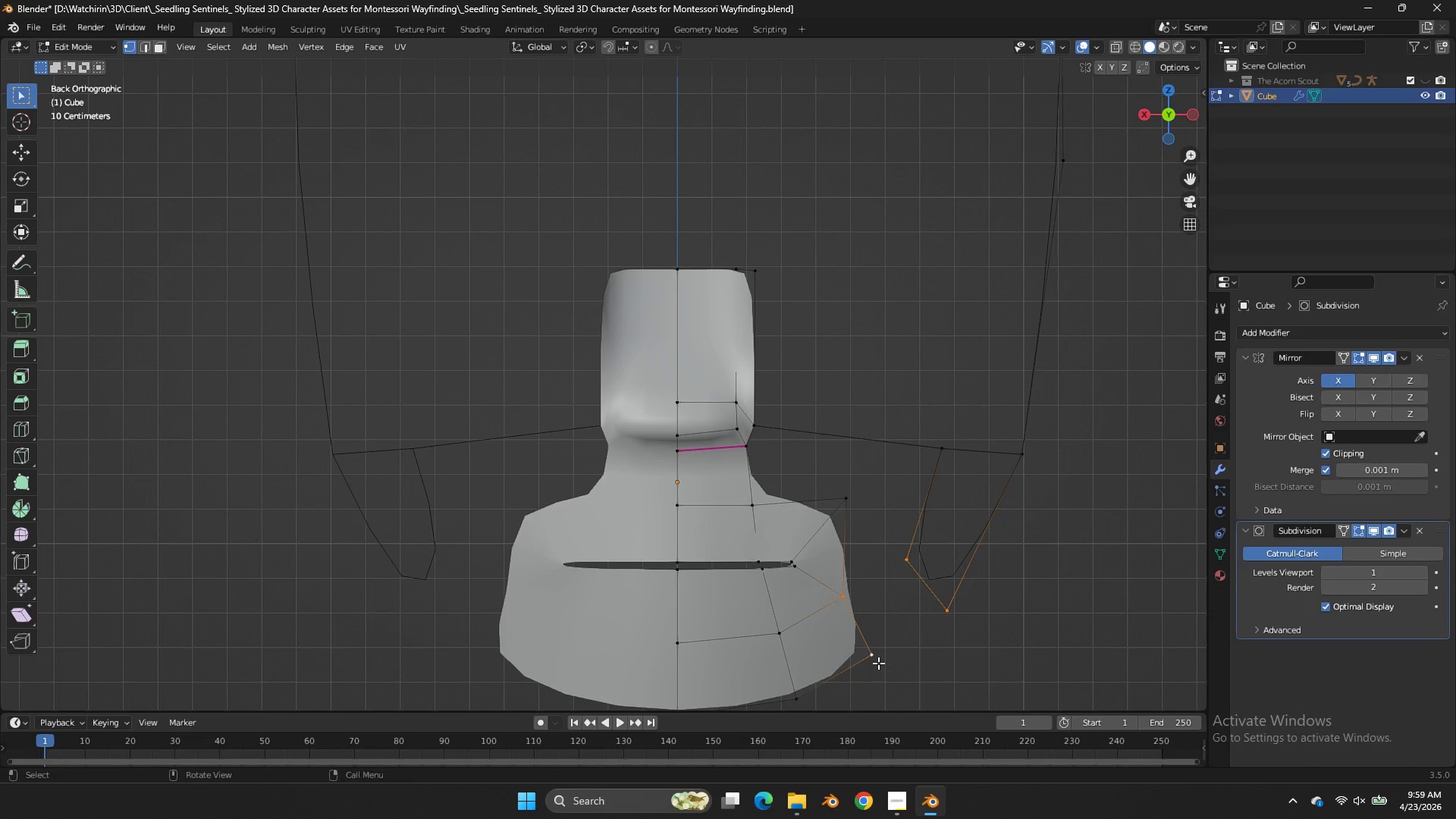 
key(F)
 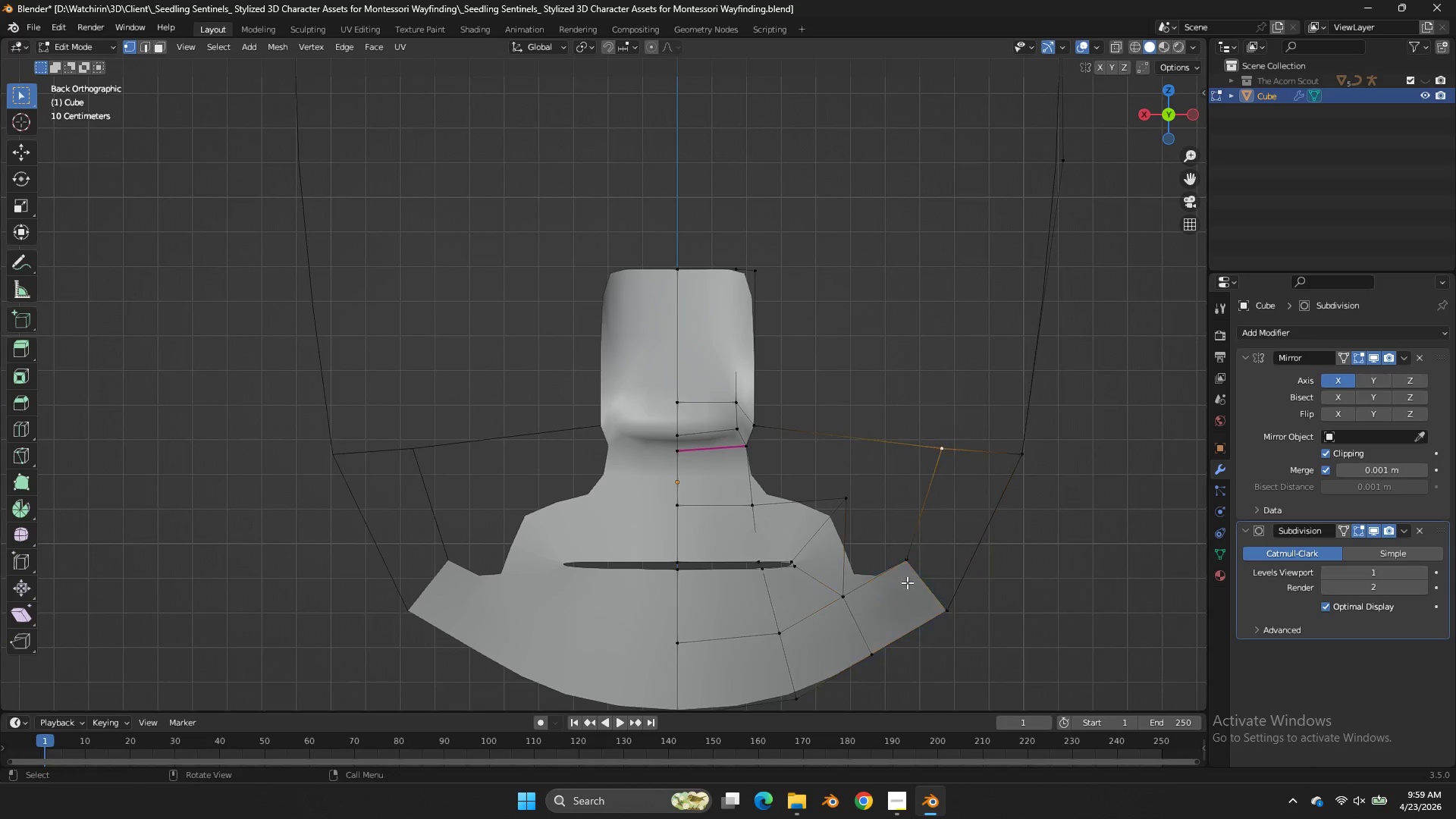 
double_click([906, 584])
 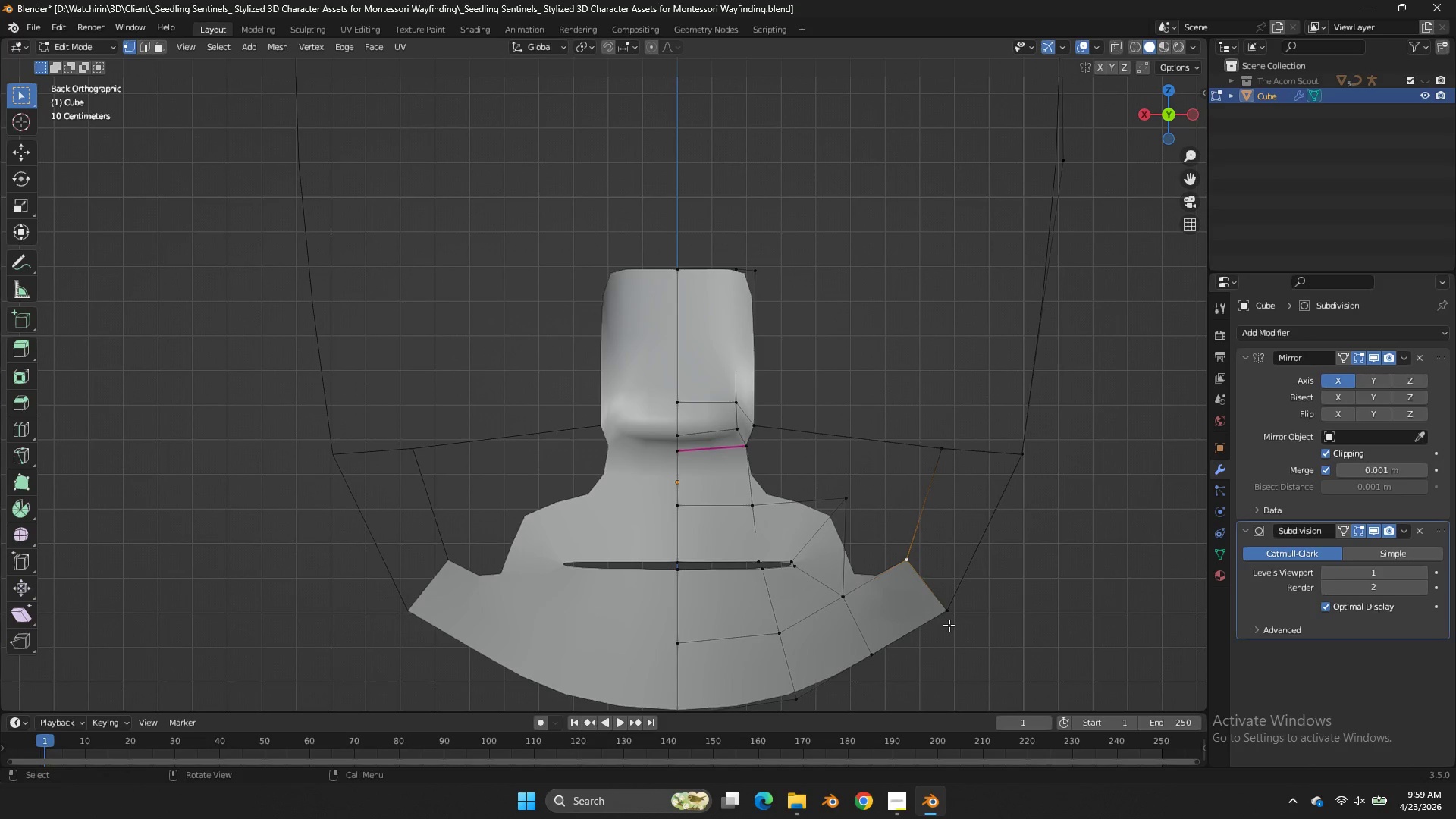 
hold_key(key=ShiftLeft, duration=0.41)
triple_click([950, 625])
 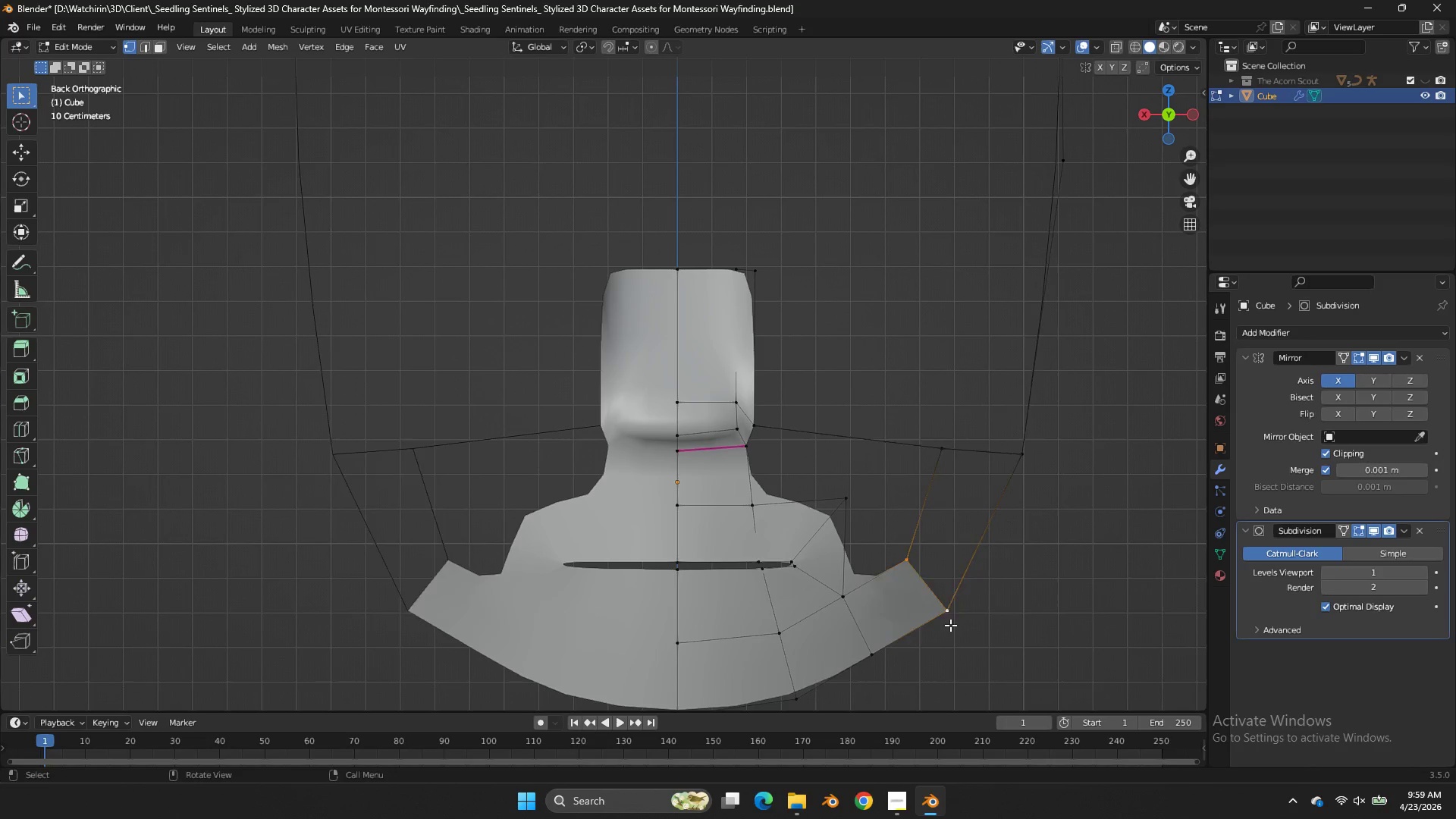 
key(F)
 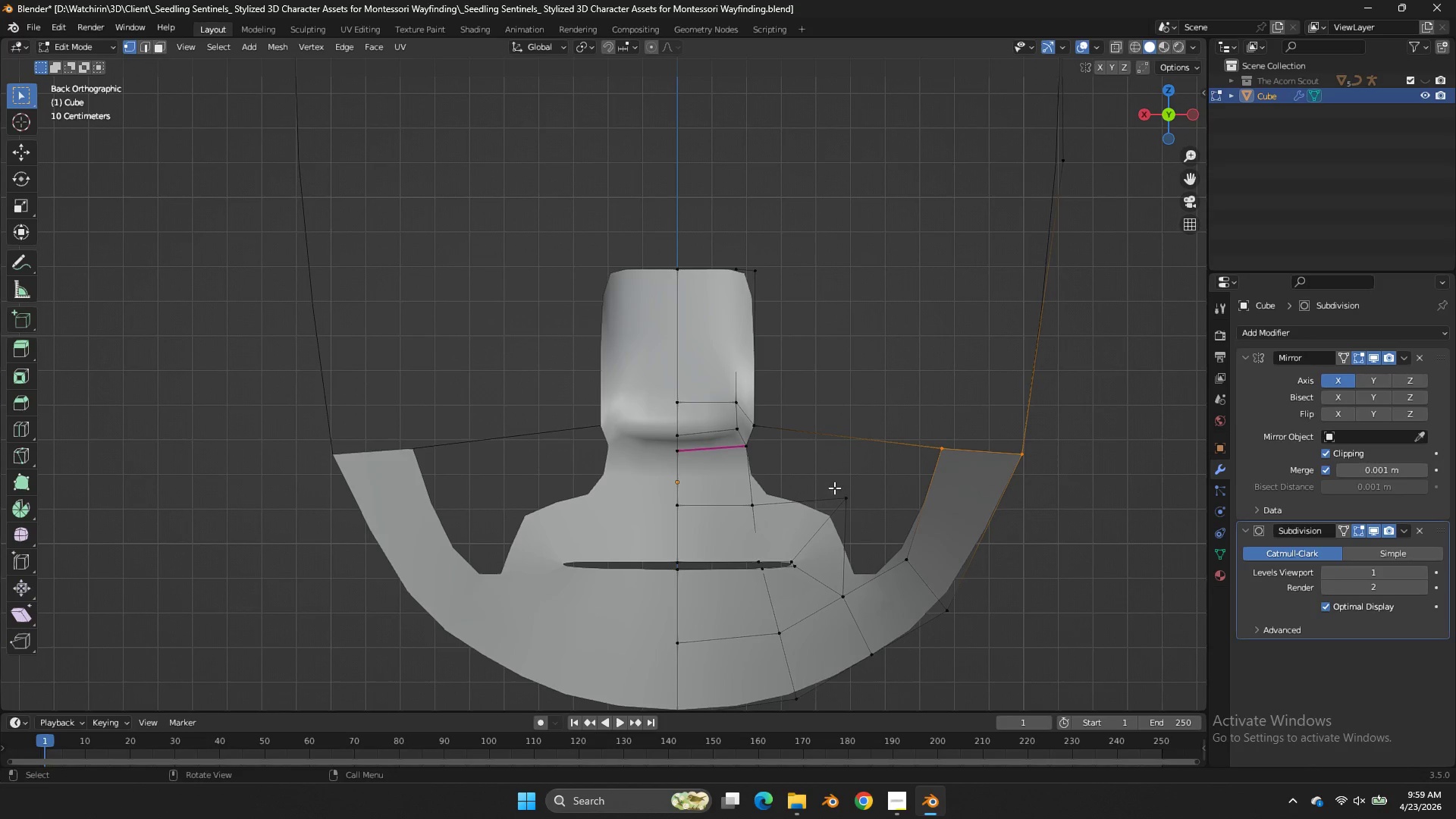 
left_click([840, 495])
 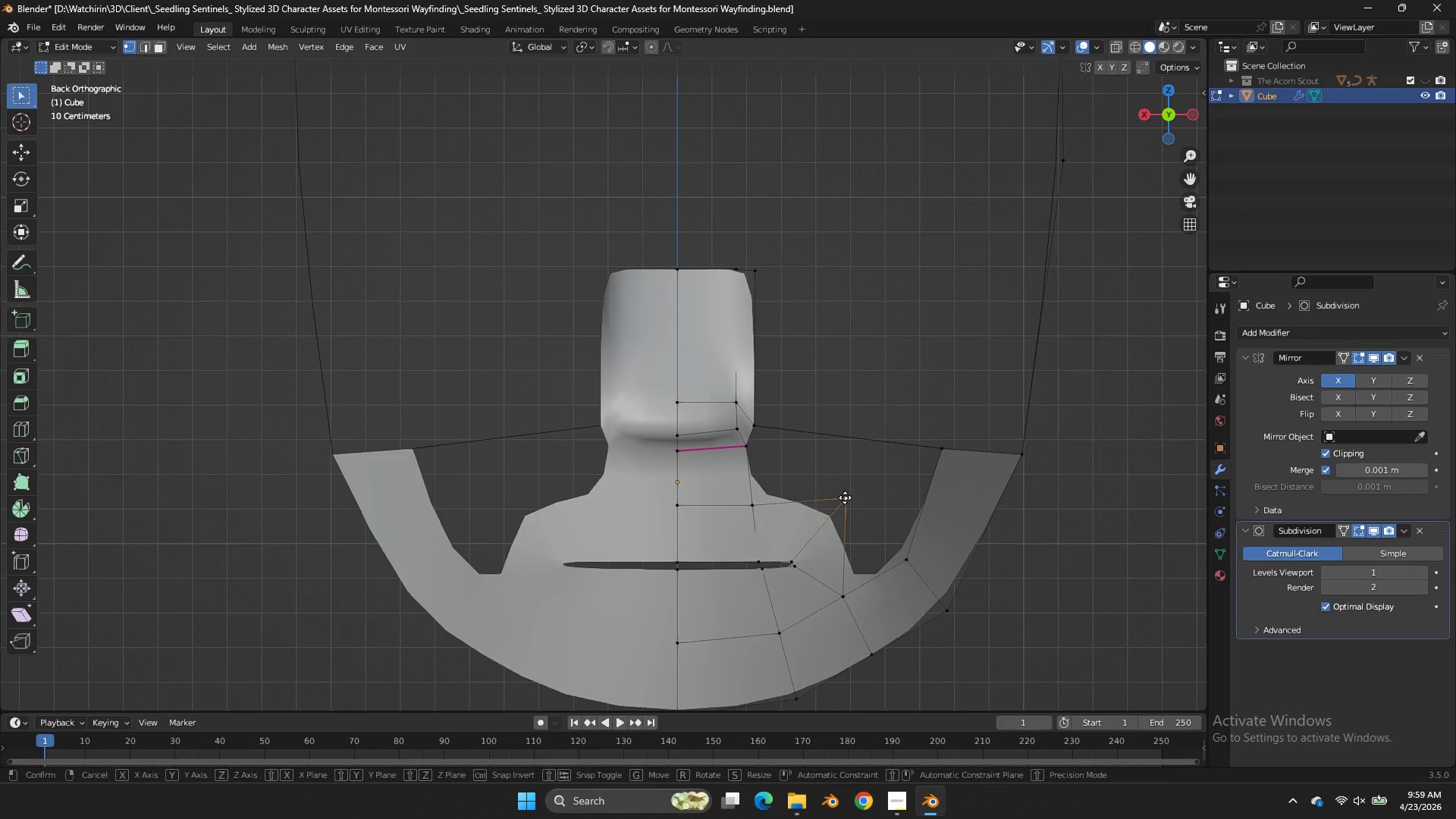 
key(G)
 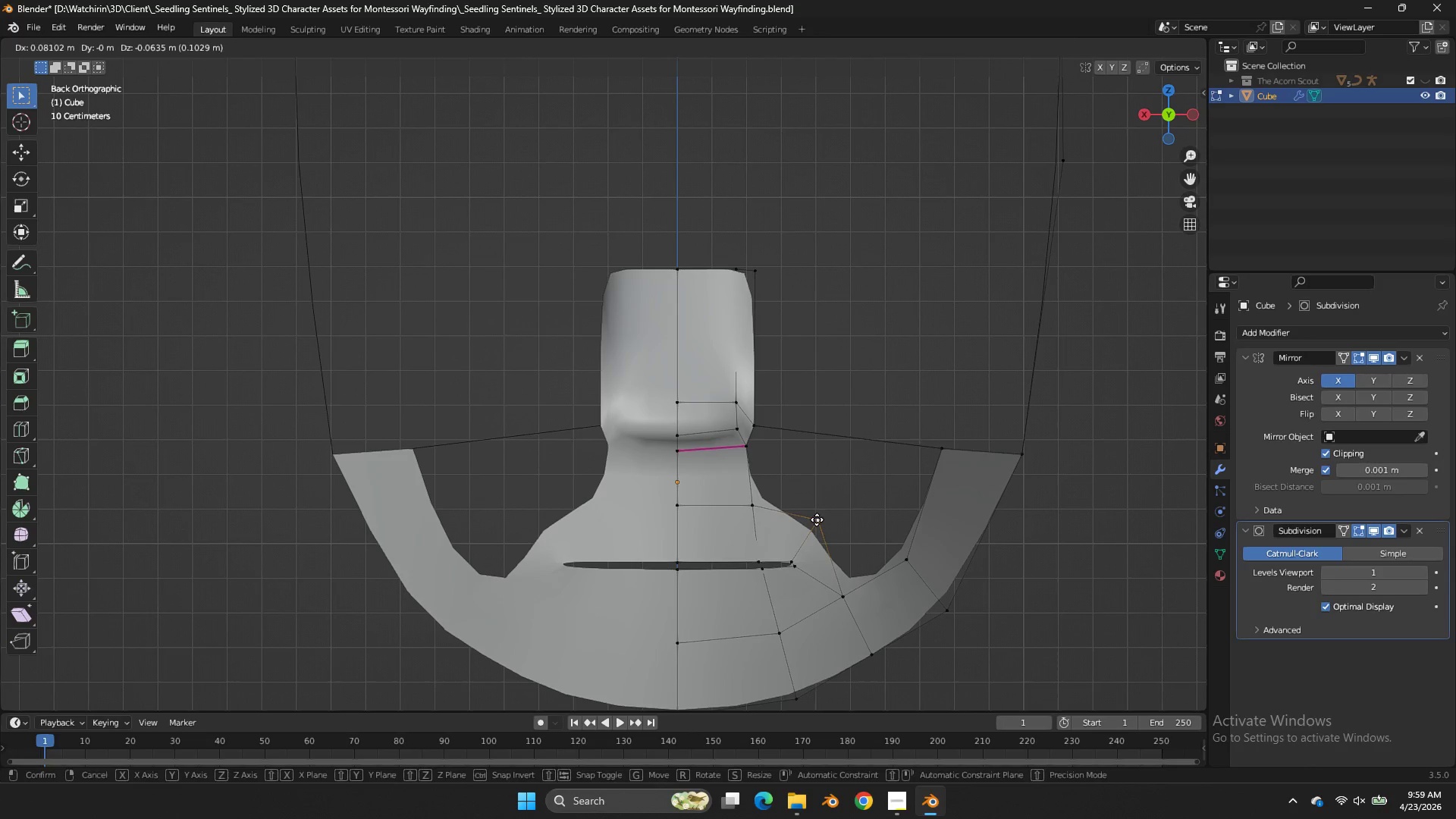 
double_click([817, 519])
 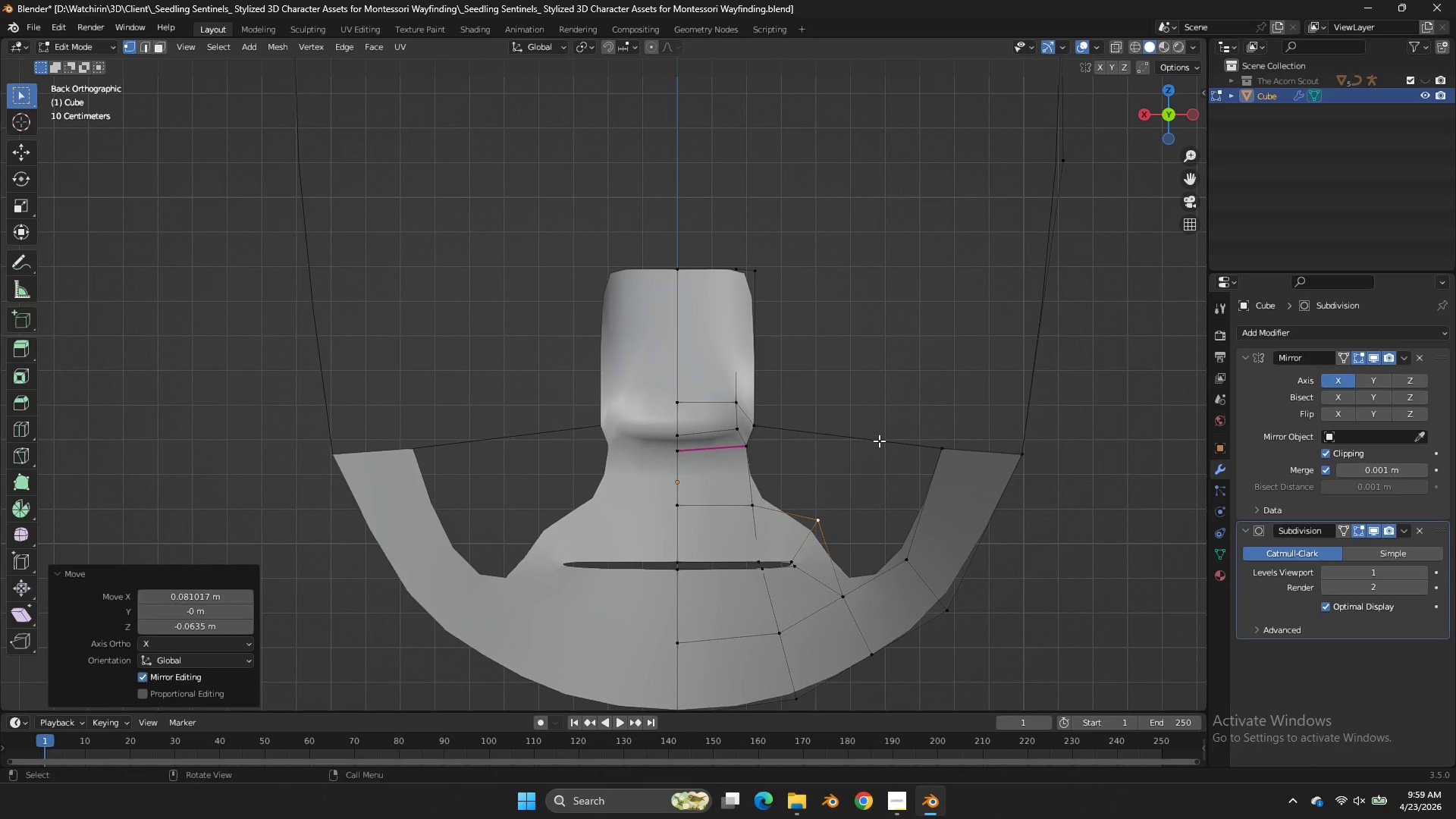 
key(Control+ControlLeft)
 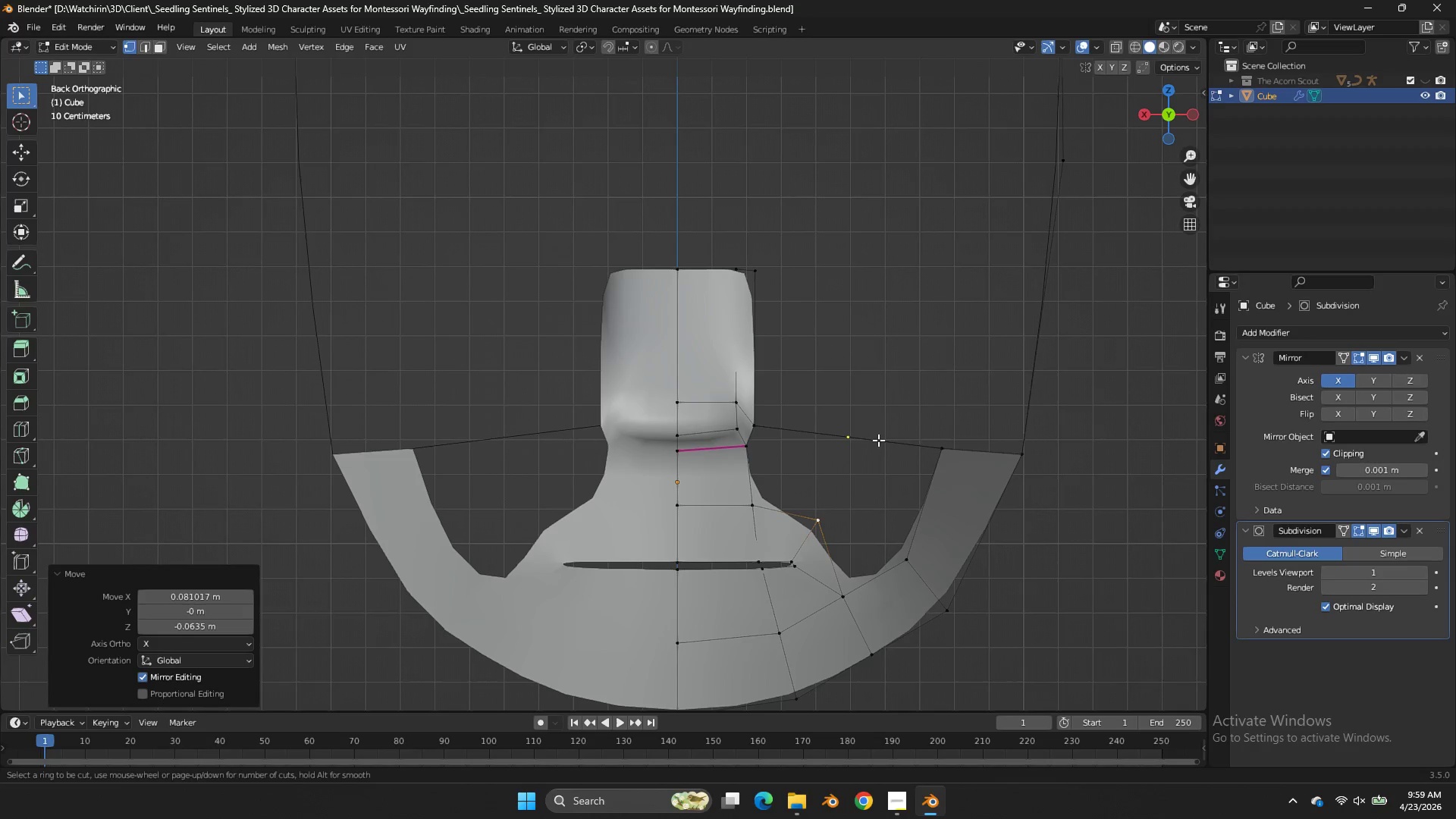 
key(Control+R)
 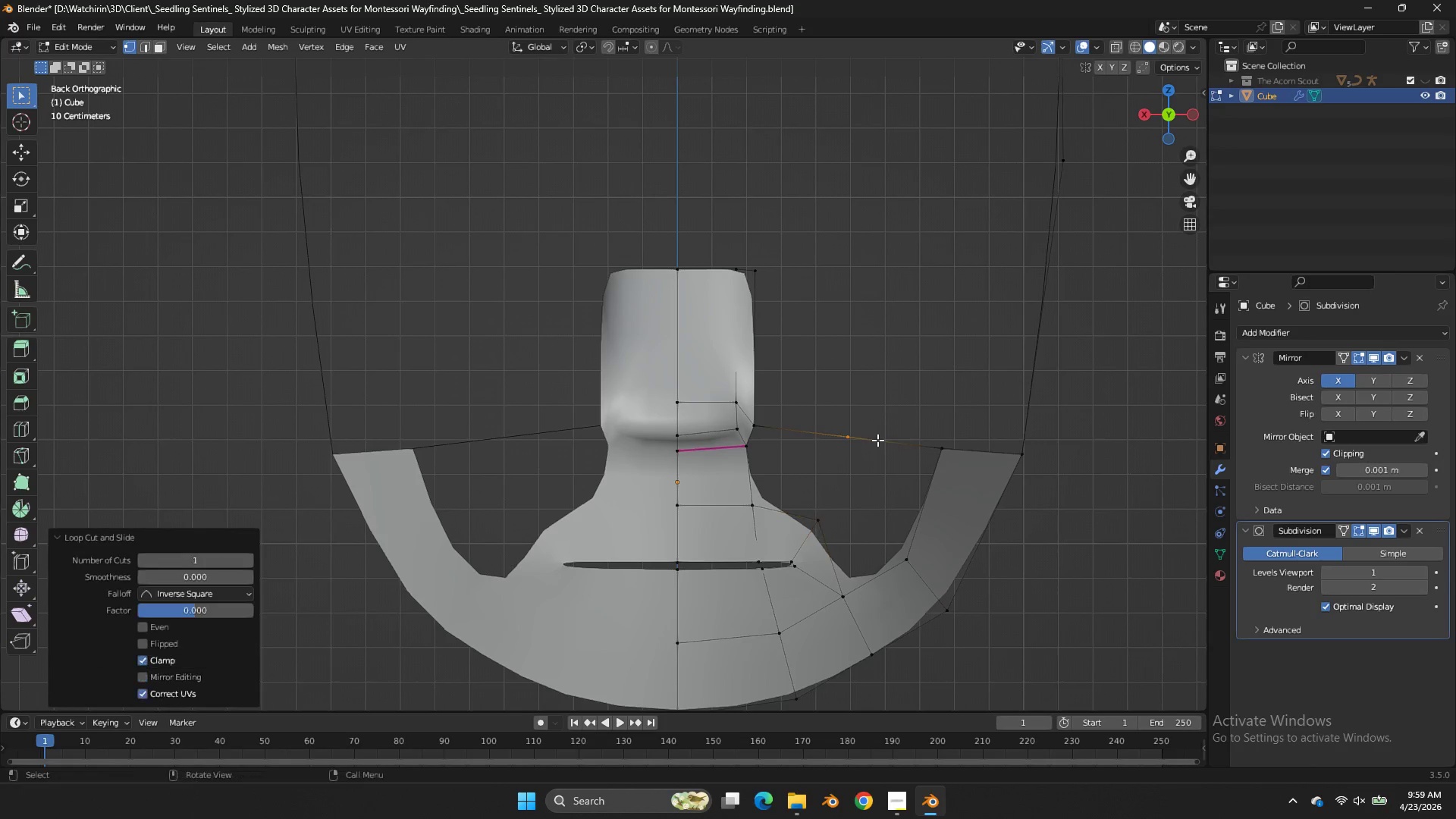 
left_click([877, 440])
 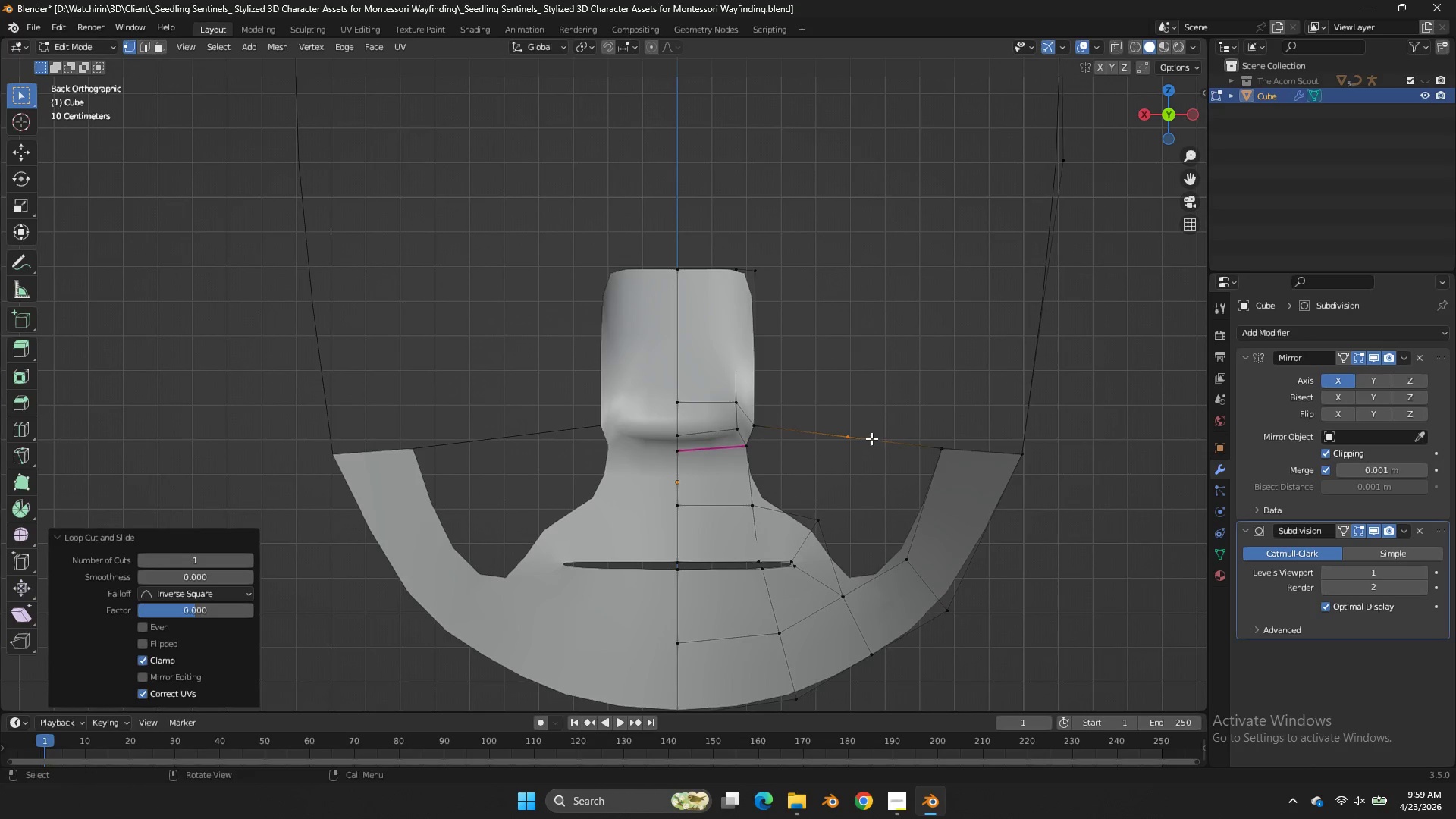 
key(G)
 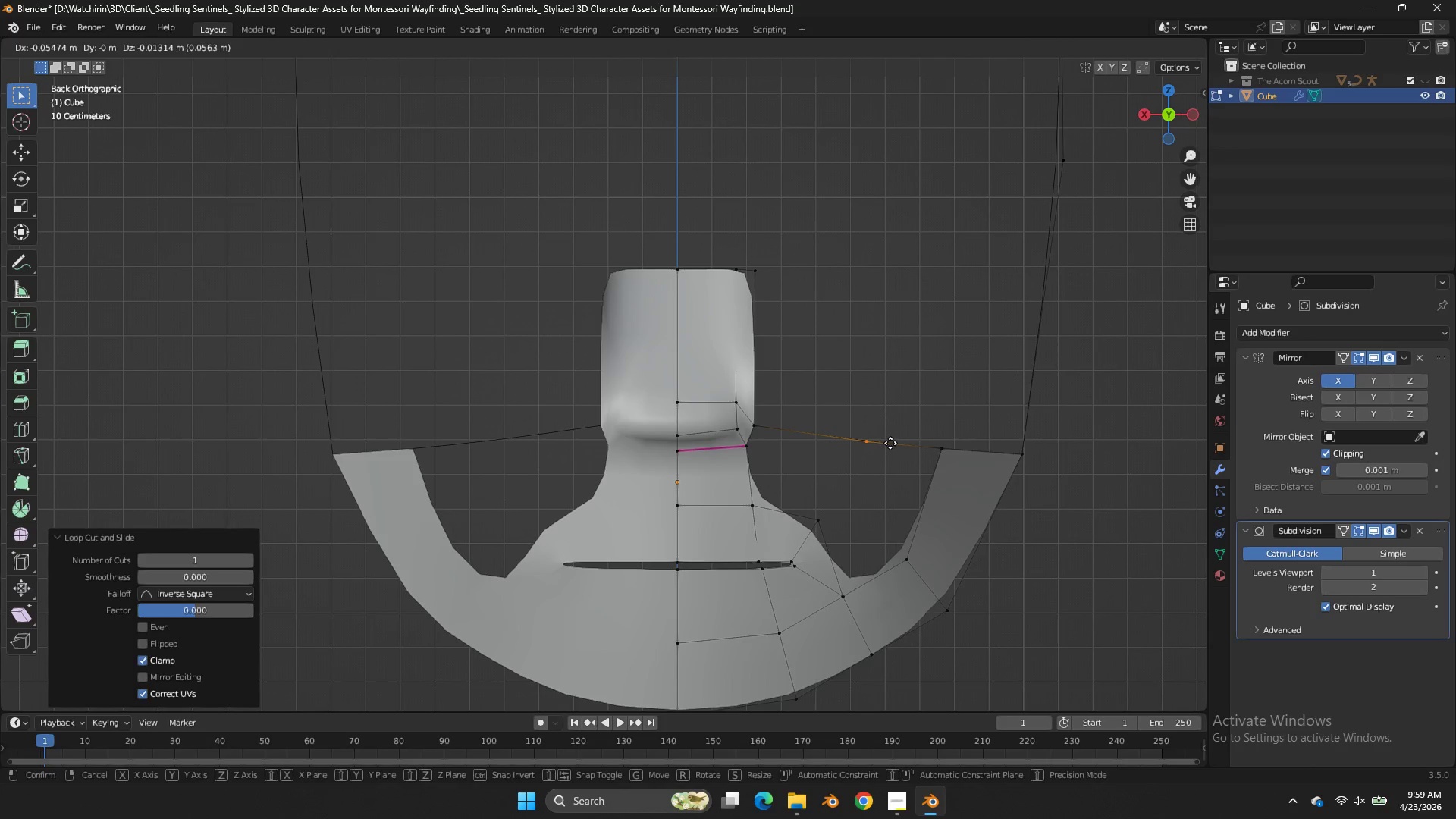 
left_click([890, 443])
 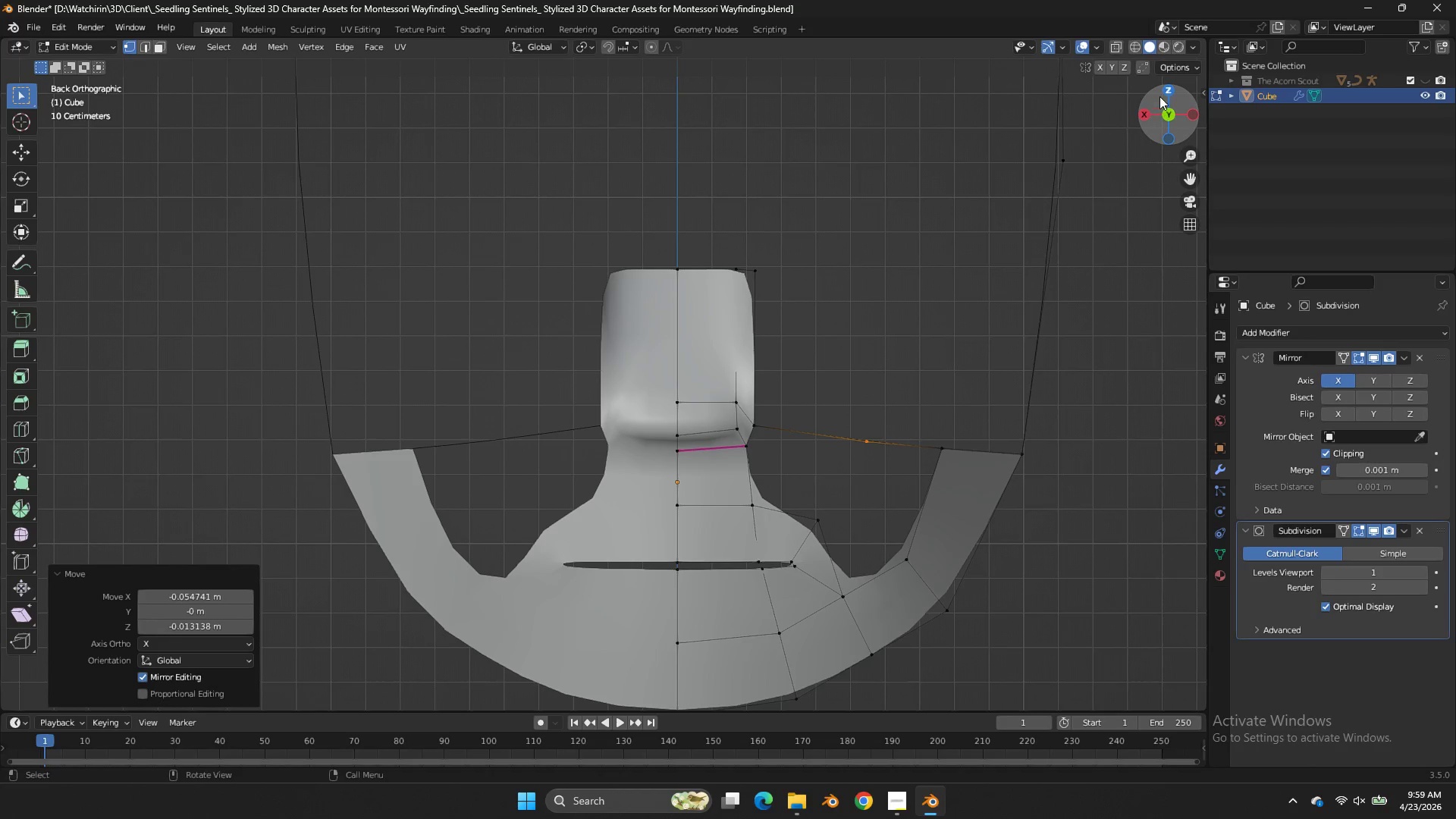 
left_click([1162, 92])
 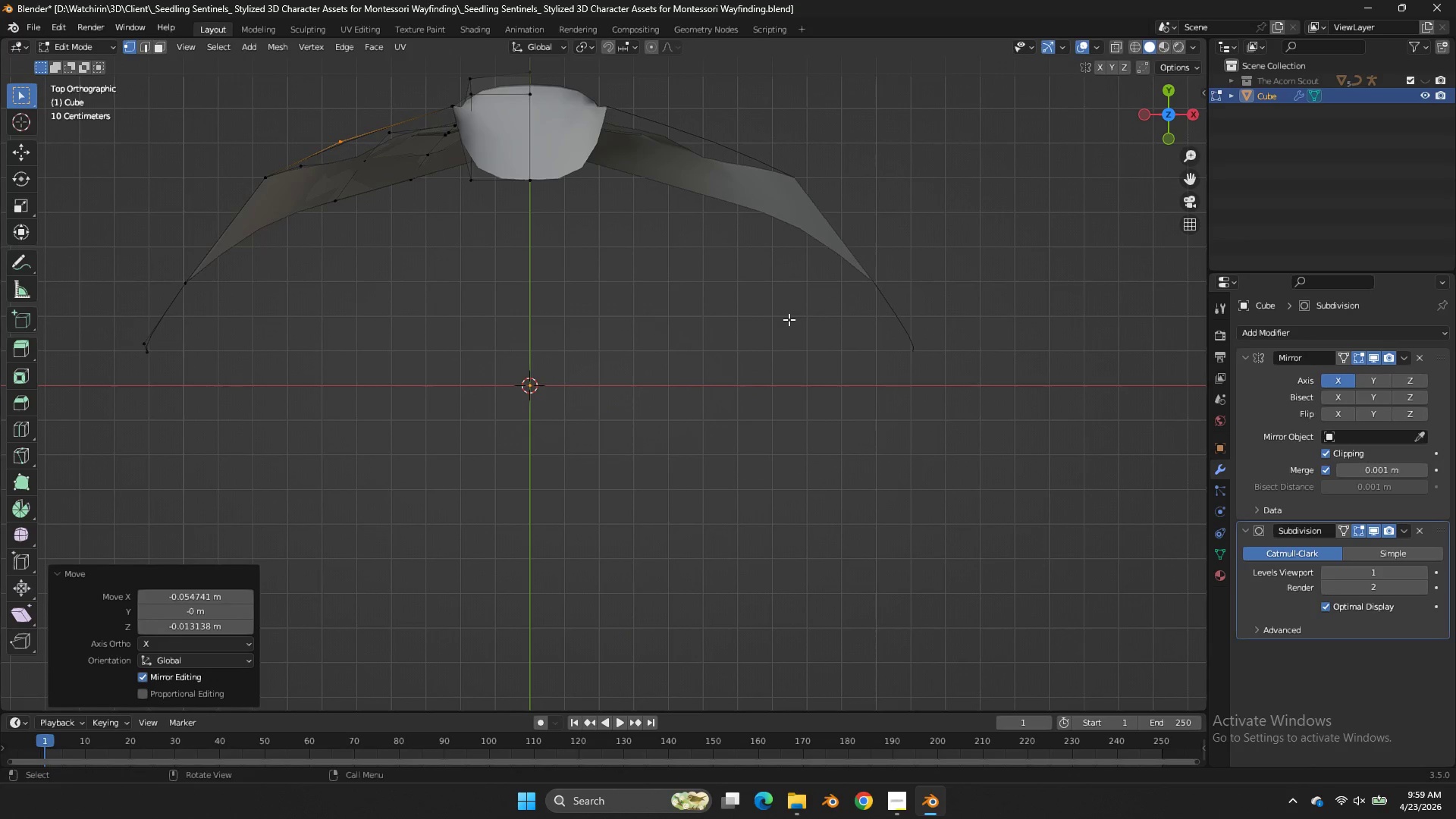 
key(G)
 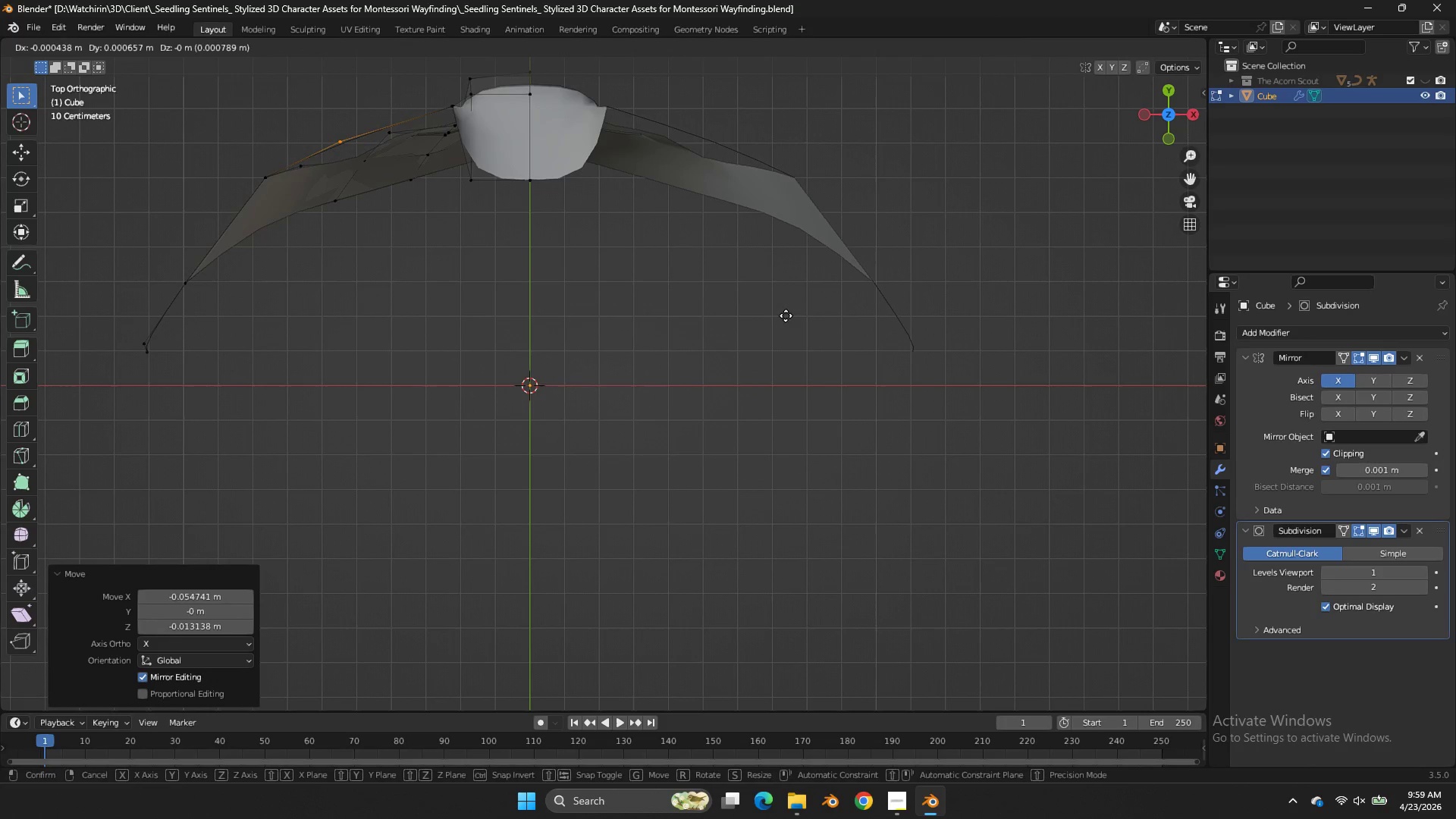 
hold_key(key=ShiftLeft, duration=0.88)
double_click([755, 297])
 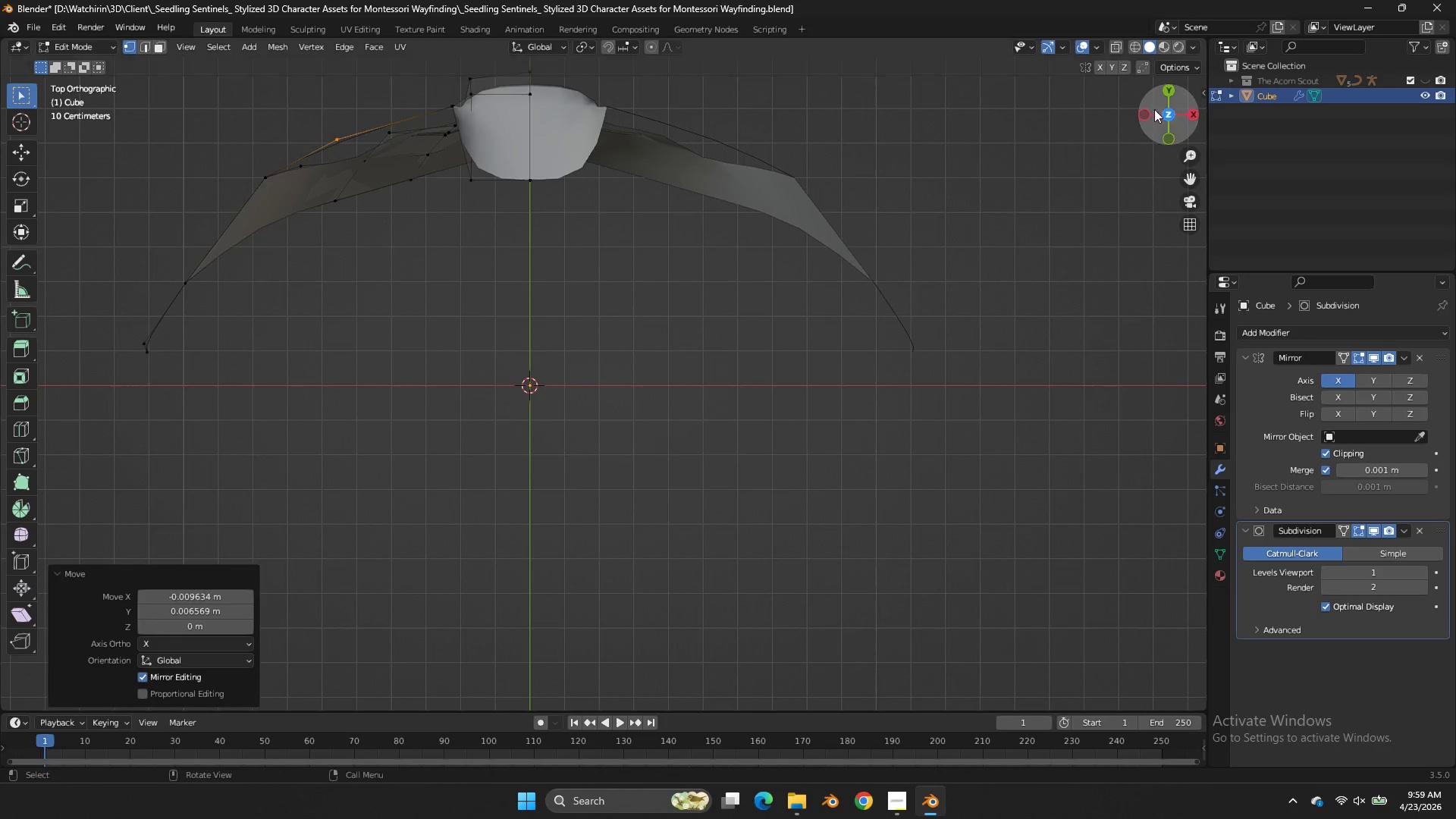 
left_click_drag(start_coordinate=[1159, 123], to_coordinate=[182, 548])
 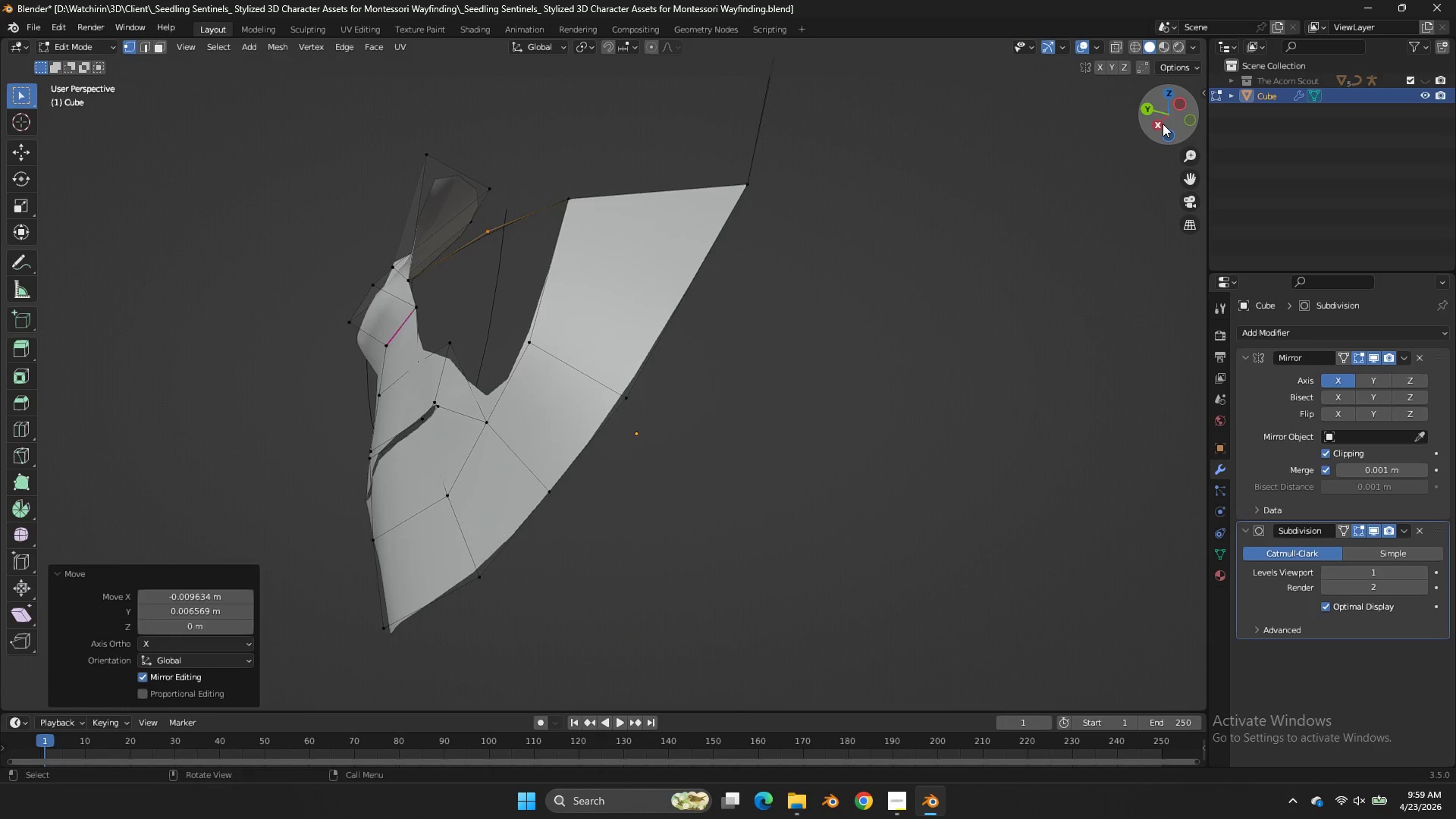 
left_click_drag(start_coordinate=[1155, 130], to_coordinate=[1200, 165])
 